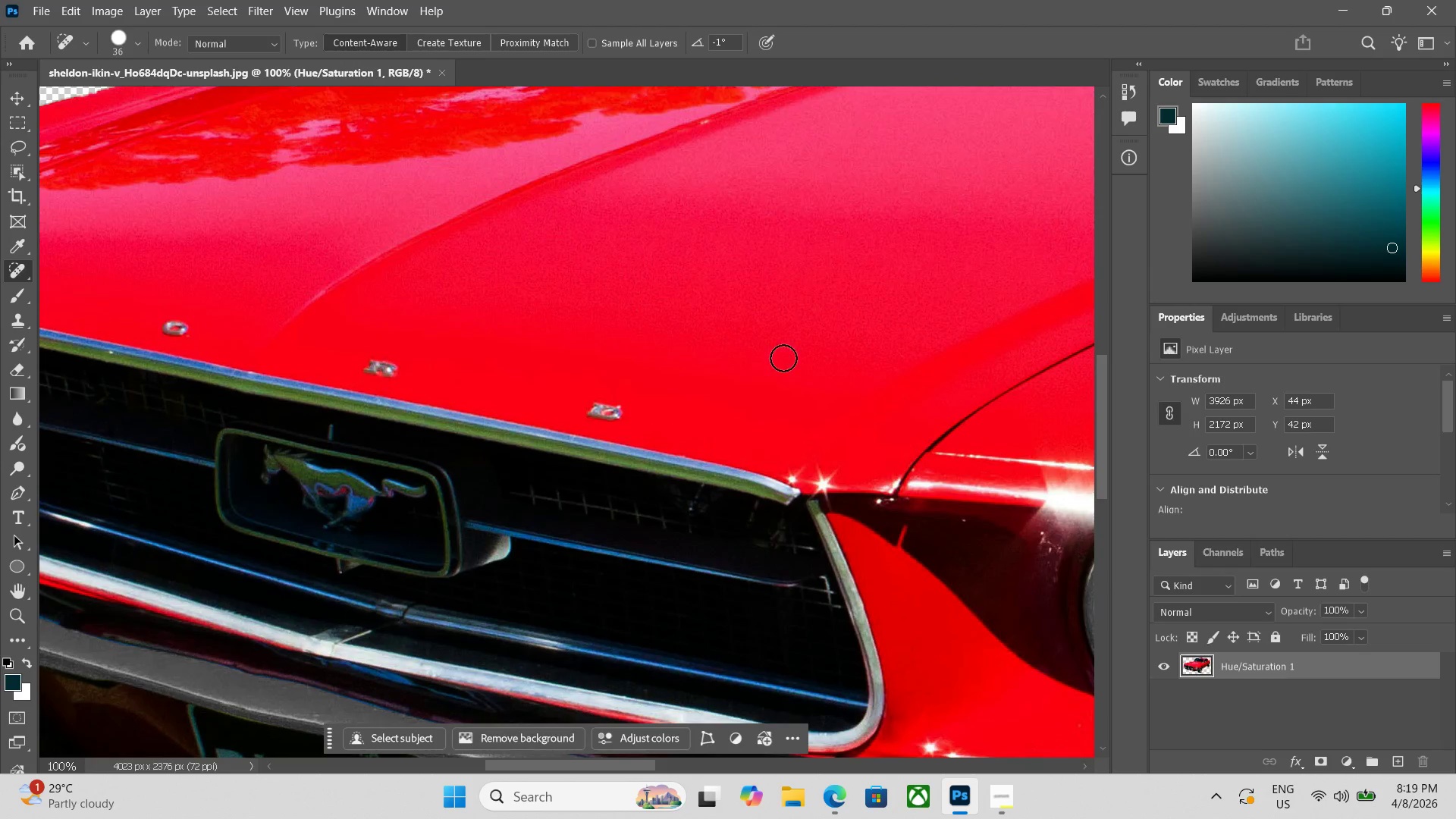 
hold_key(key=Space, duration=1.2)
 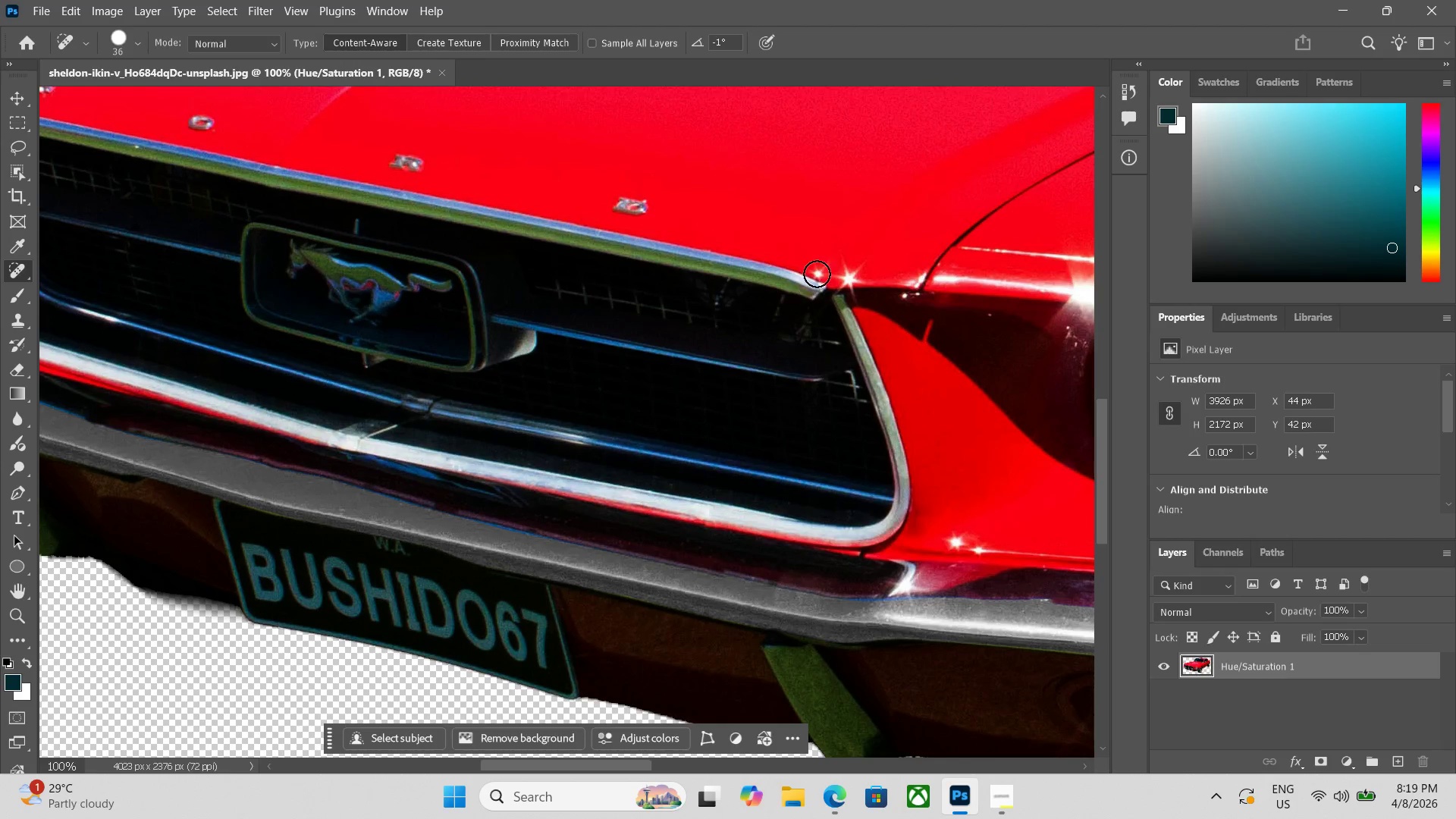 
left_click_drag(start_coordinate=[695, 549], to_coordinate=[721, 344])
 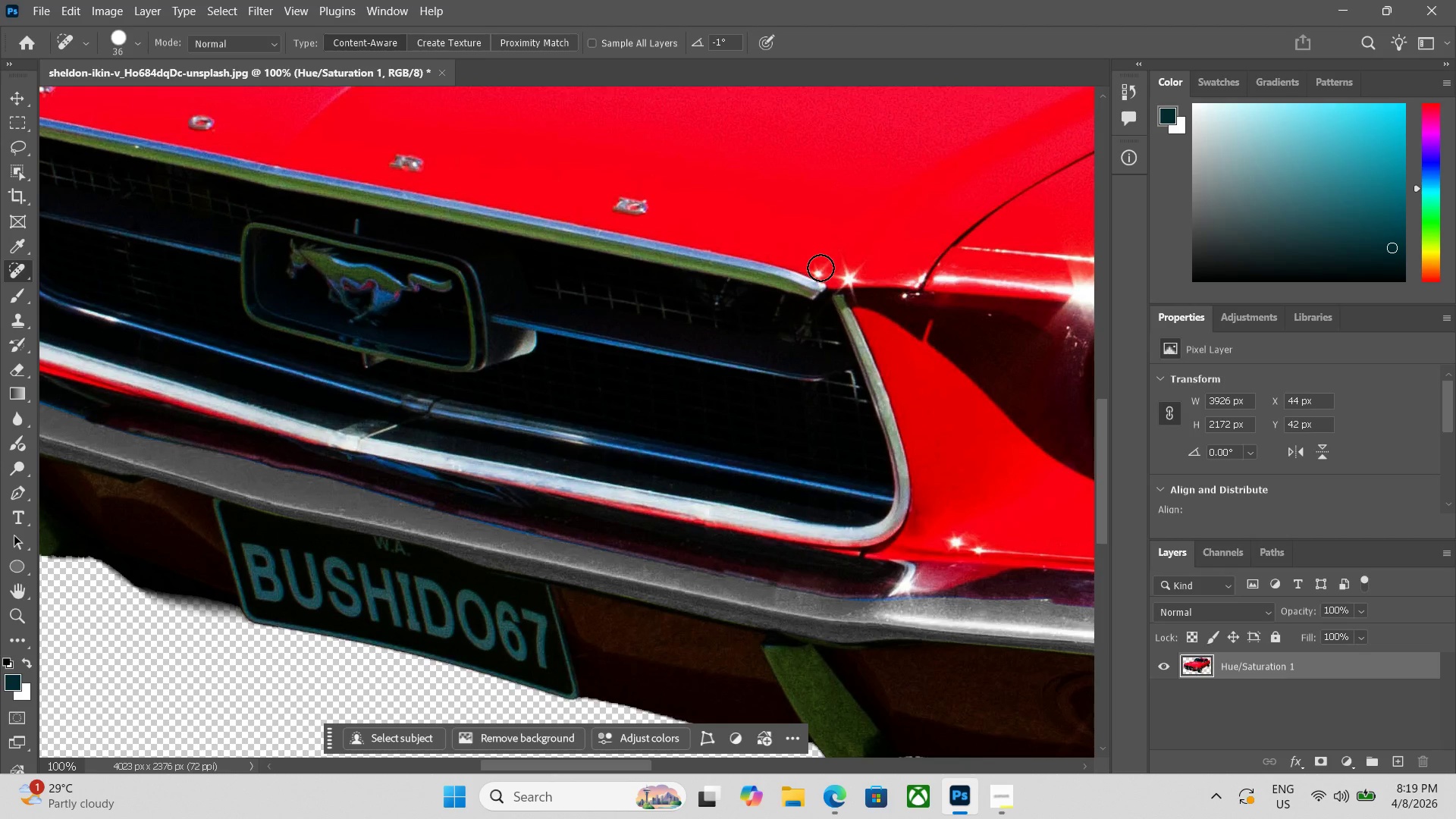 
left_click([821, 268])
 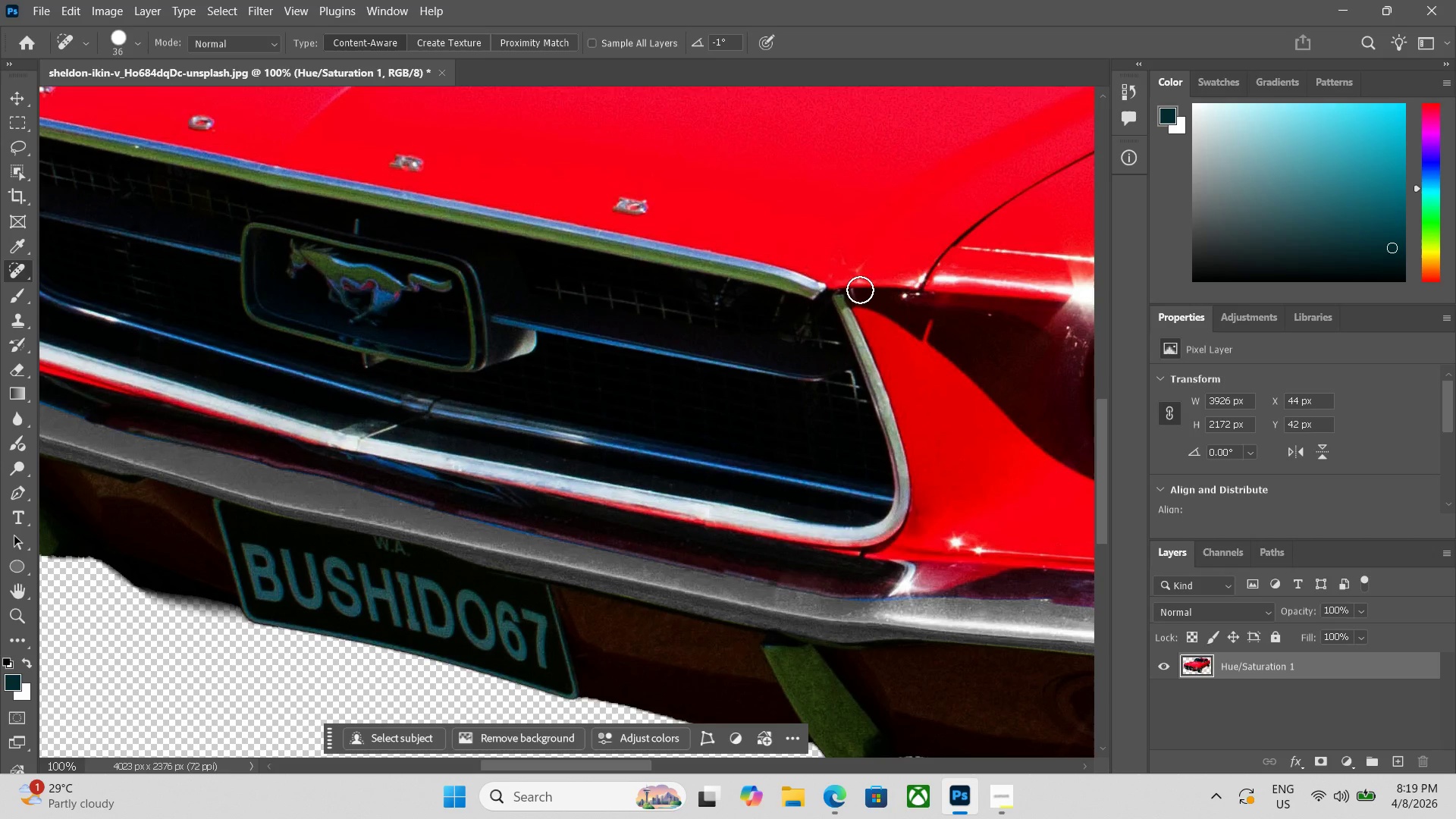 
left_click([850, 288])
 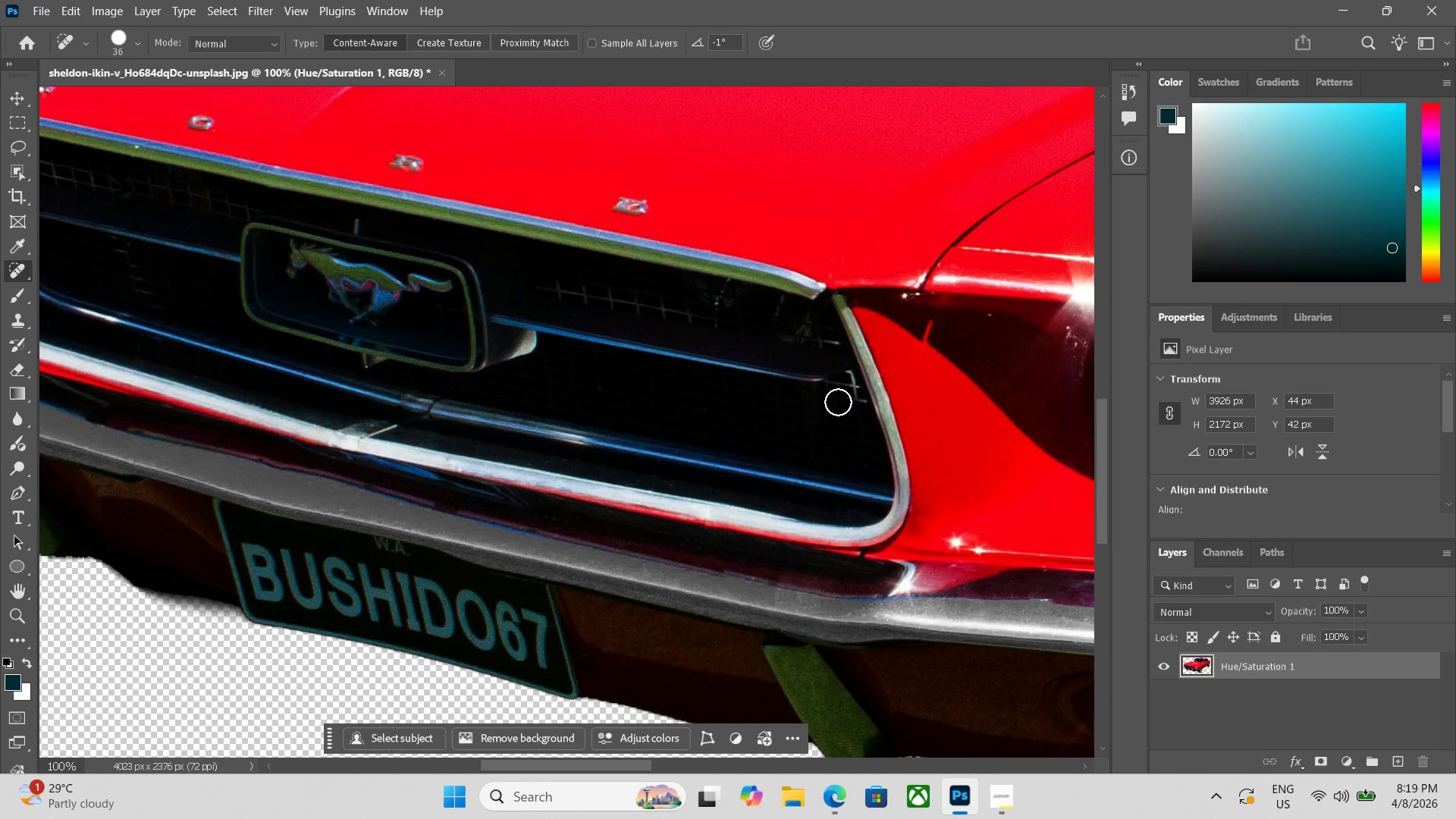 
wait(5.83)
 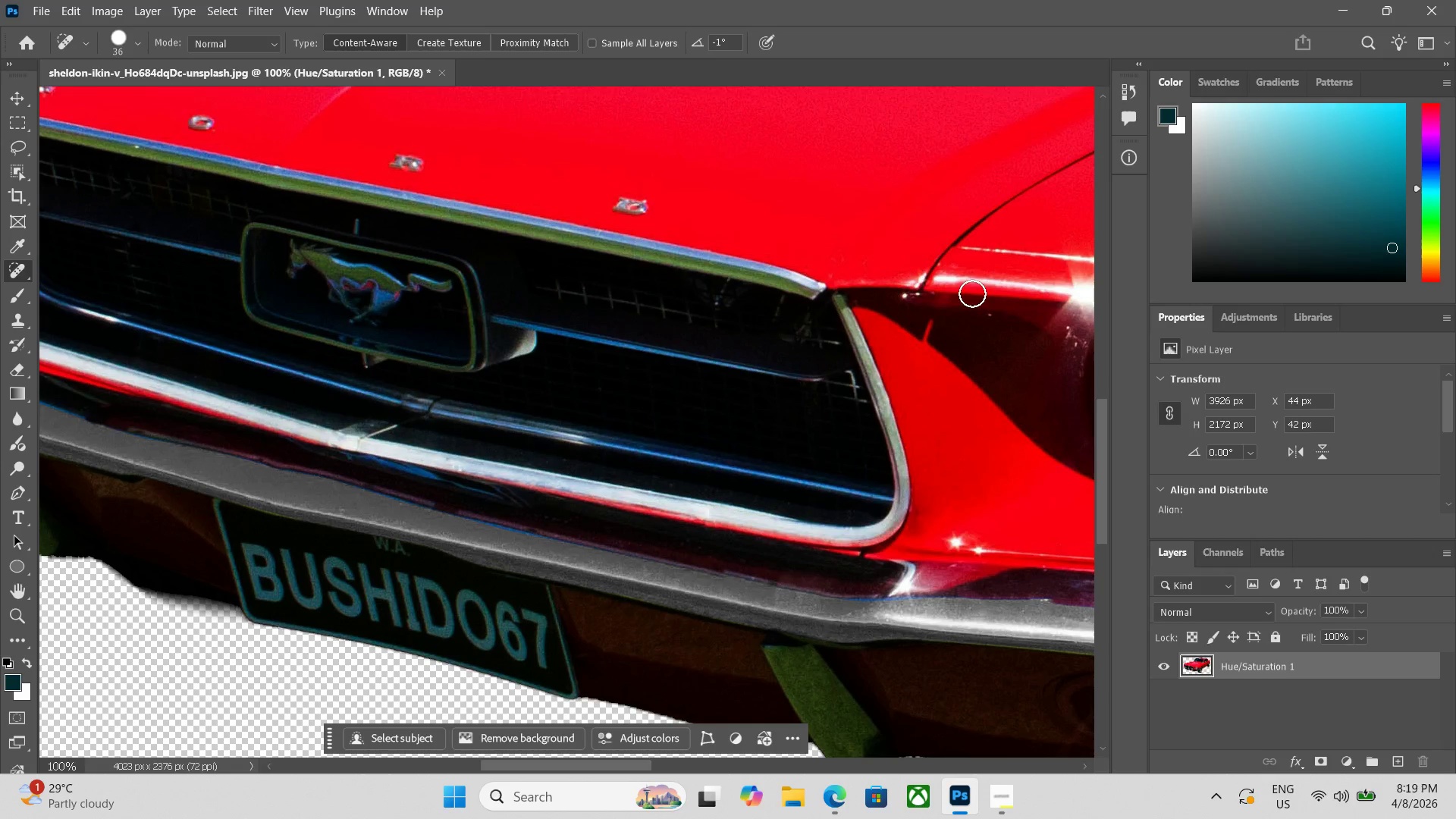 
left_click([714, 304])
 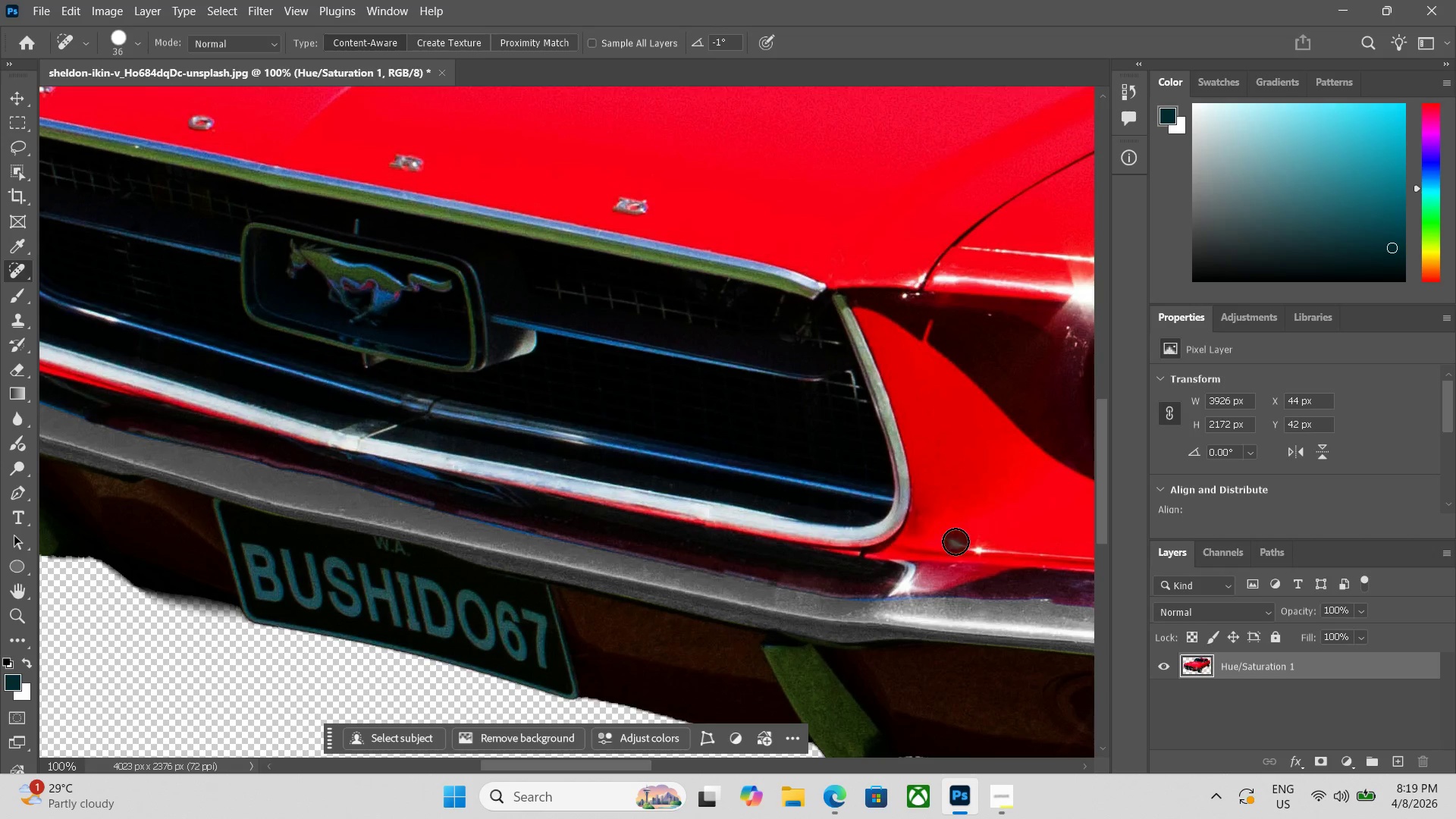 
left_click([983, 544])
 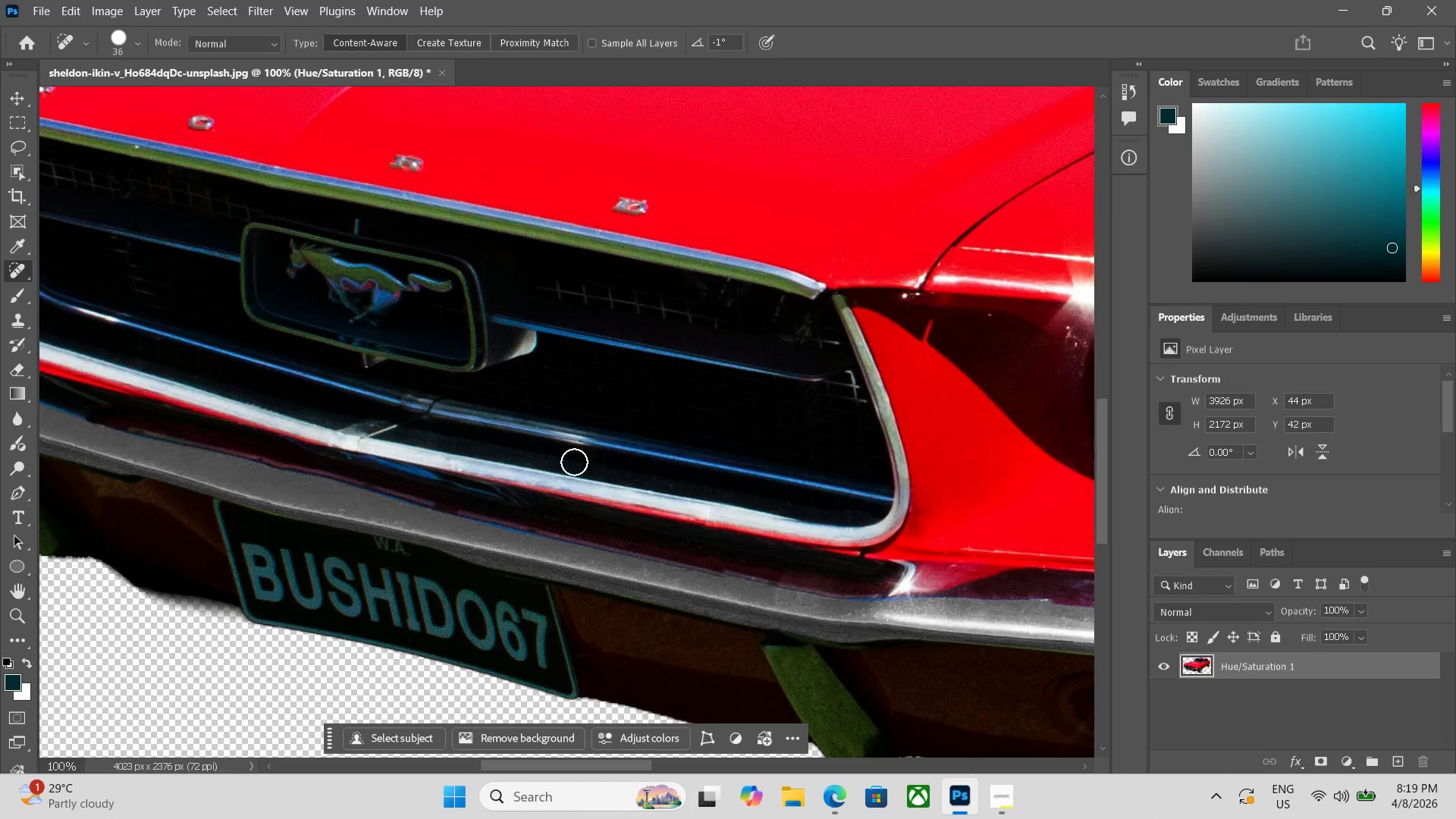 
hold_key(key=Space, duration=0.98)
 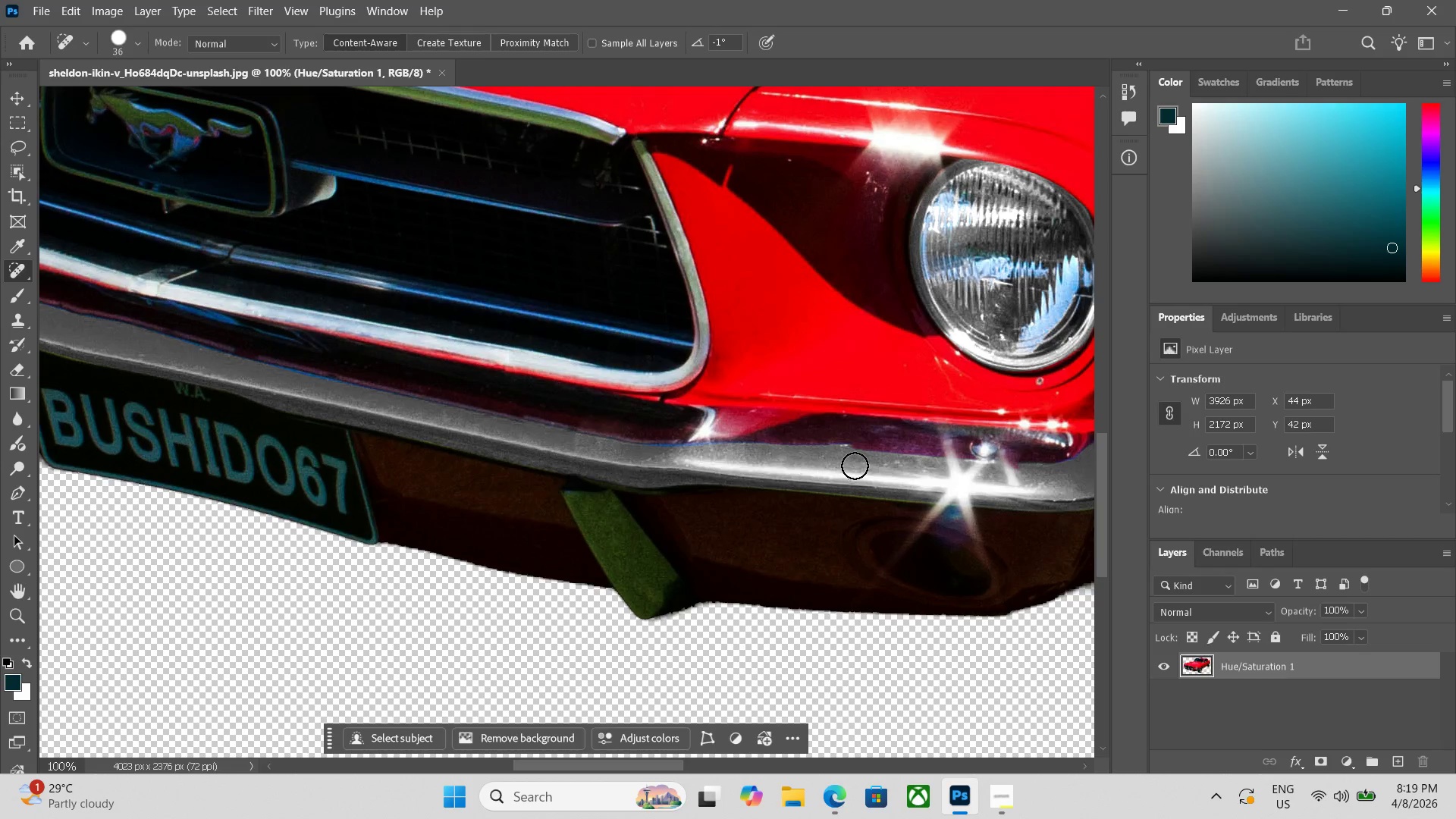 
left_click_drag(start_coordinate=[432, 480], to_coordinate=[242, 328])
 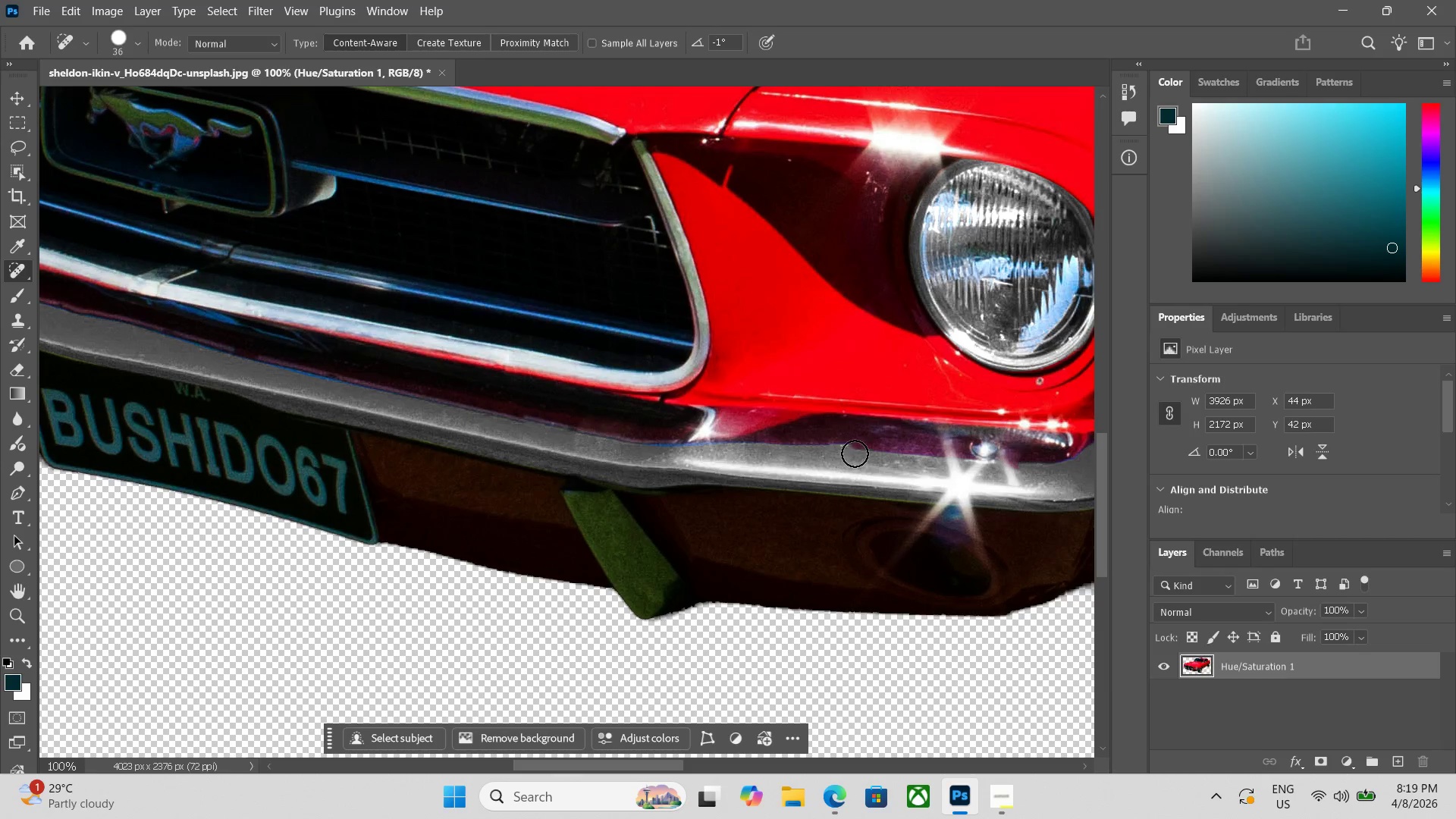 
left_click([847, 450])
 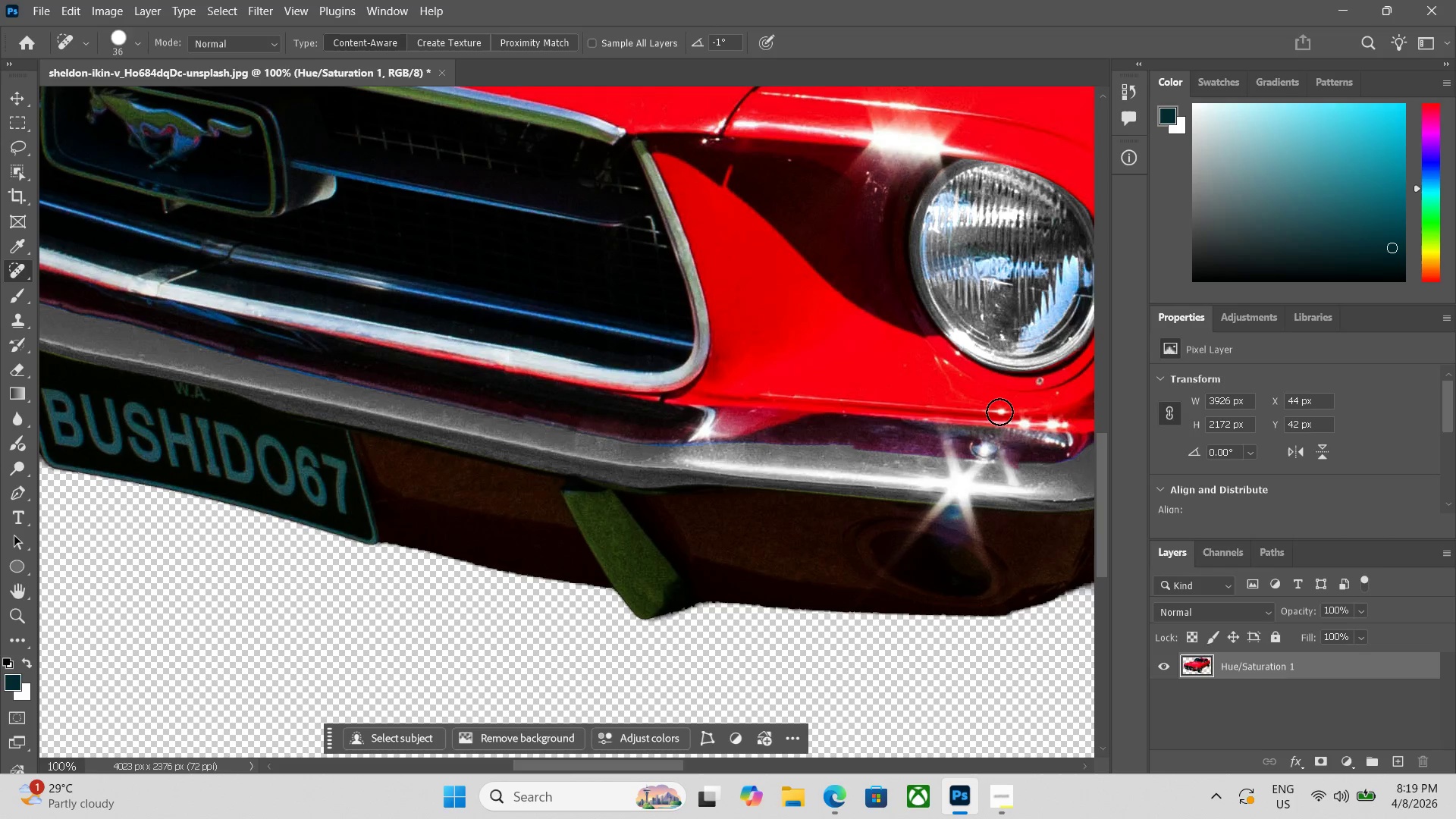 
left_click([999, 412])
 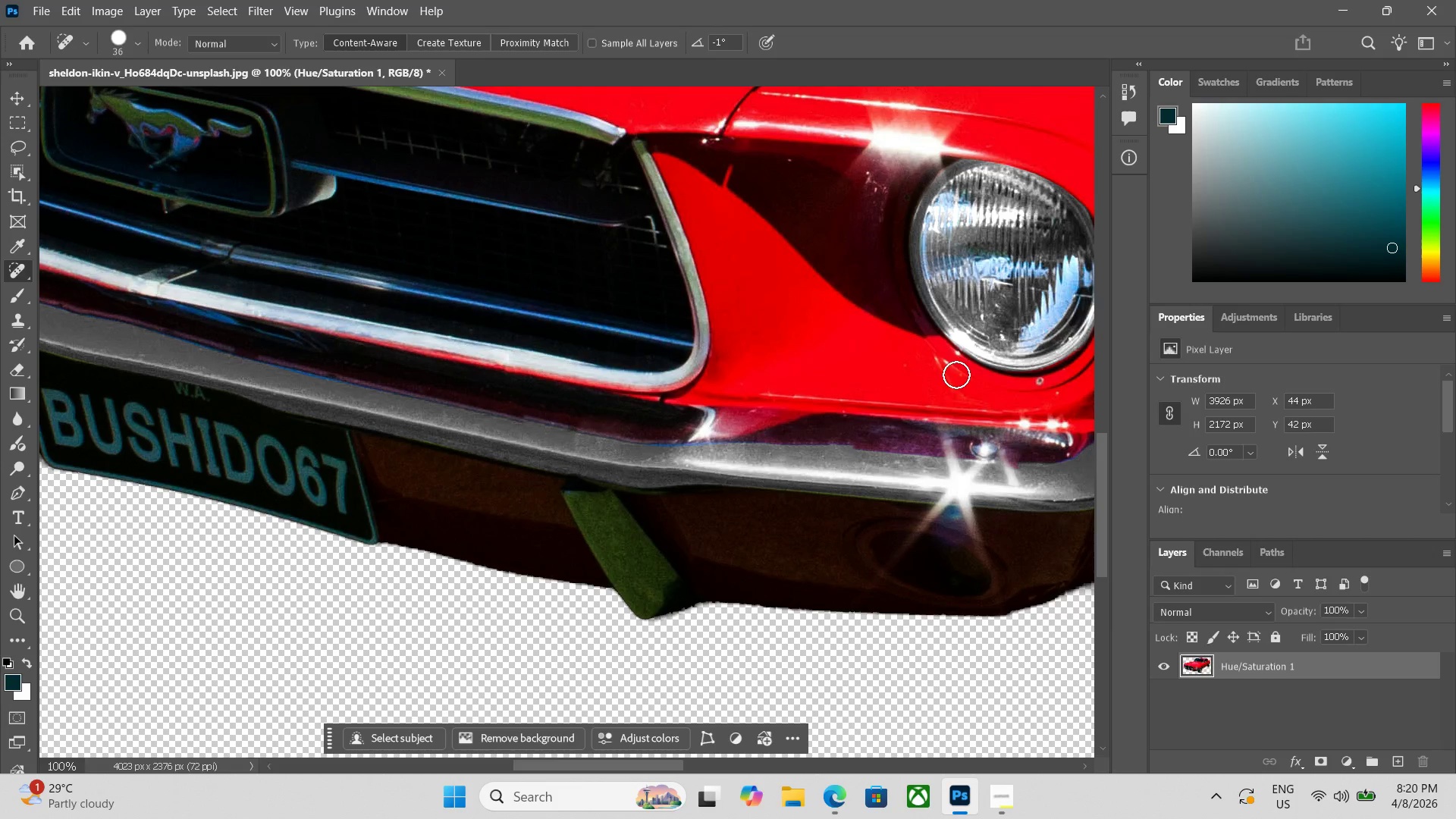 
left_click([937, 366])
 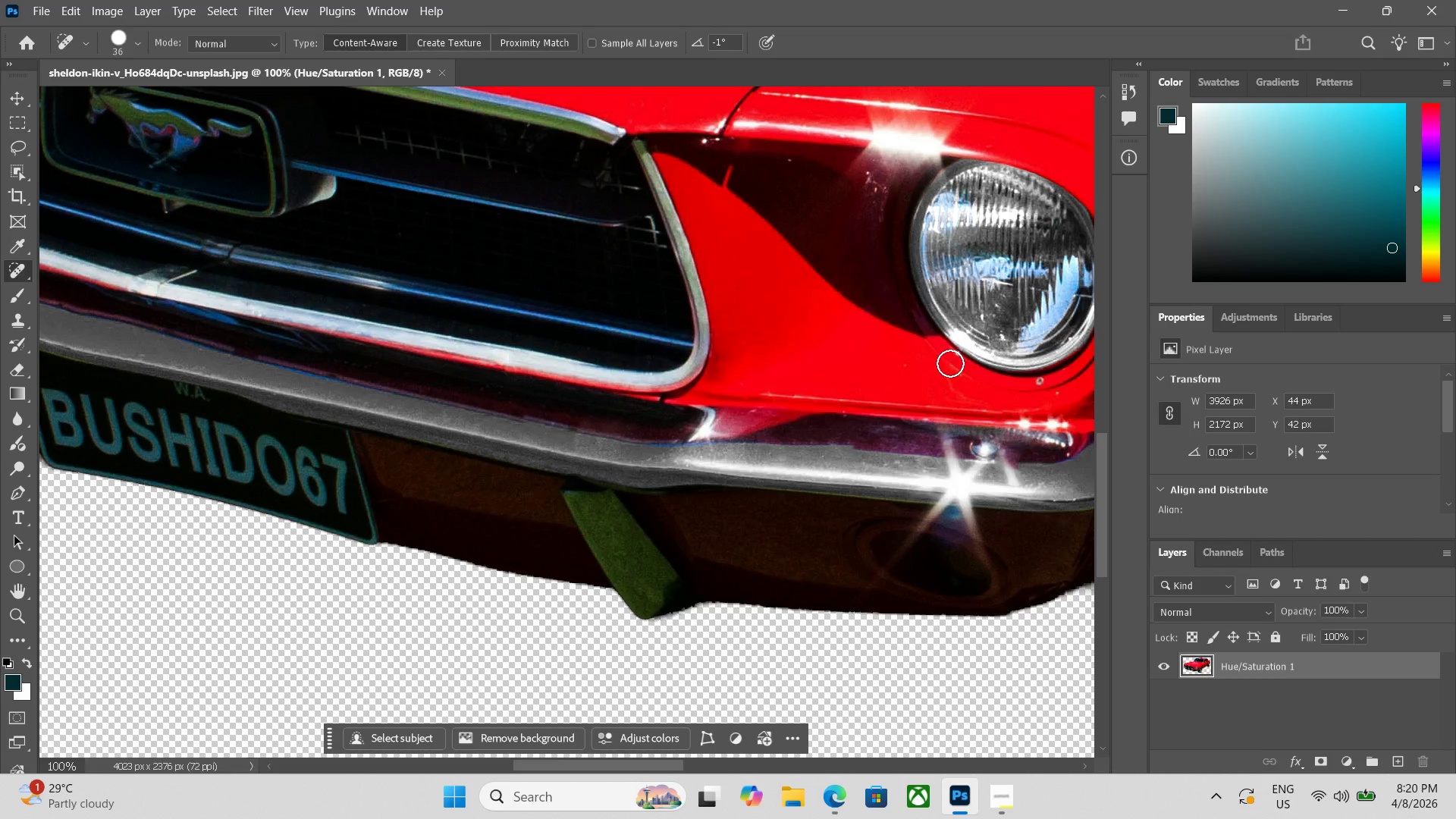 
left_click([951, 362])
 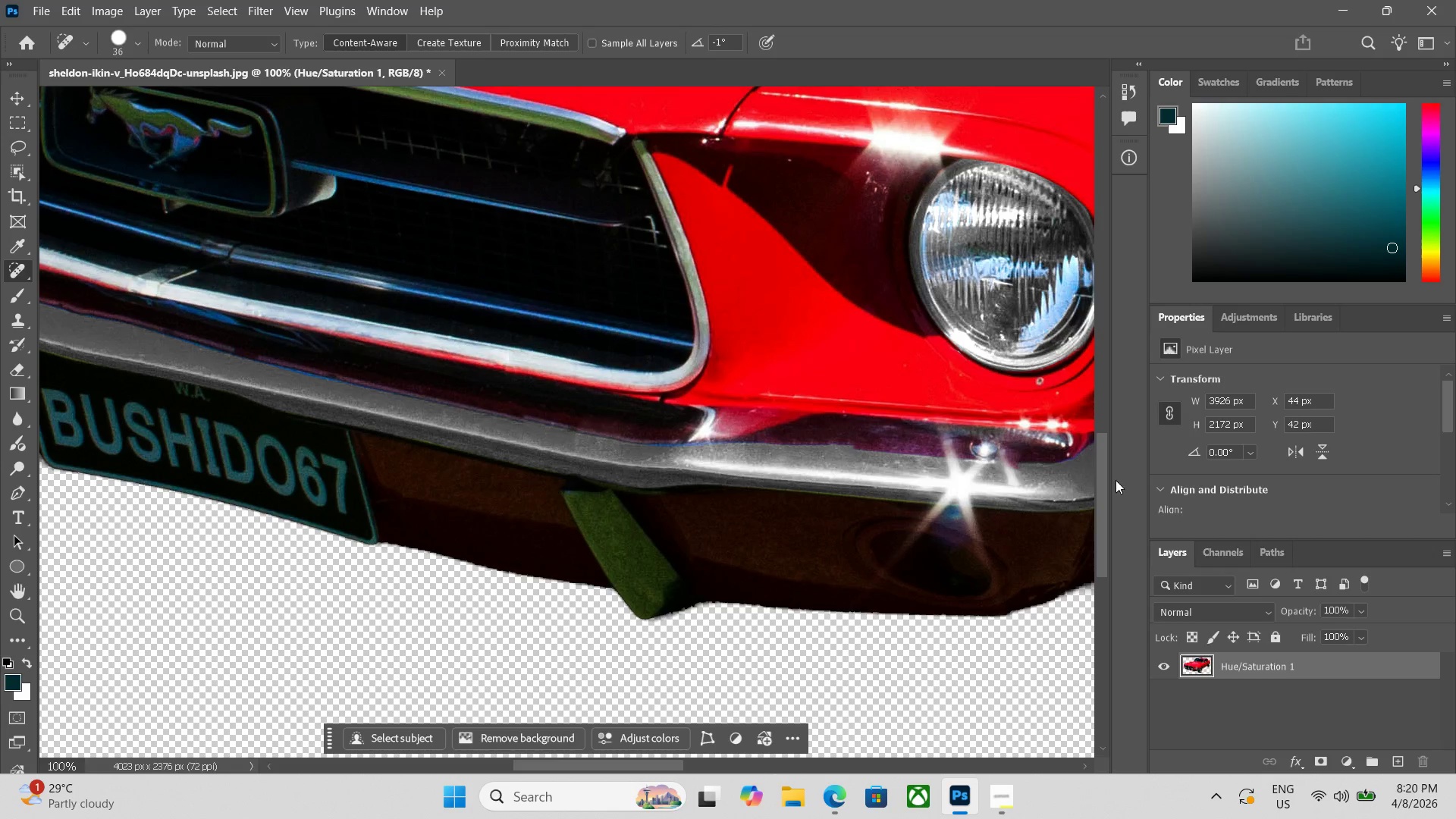 
hold_key(key=Space, duration=0.59)
 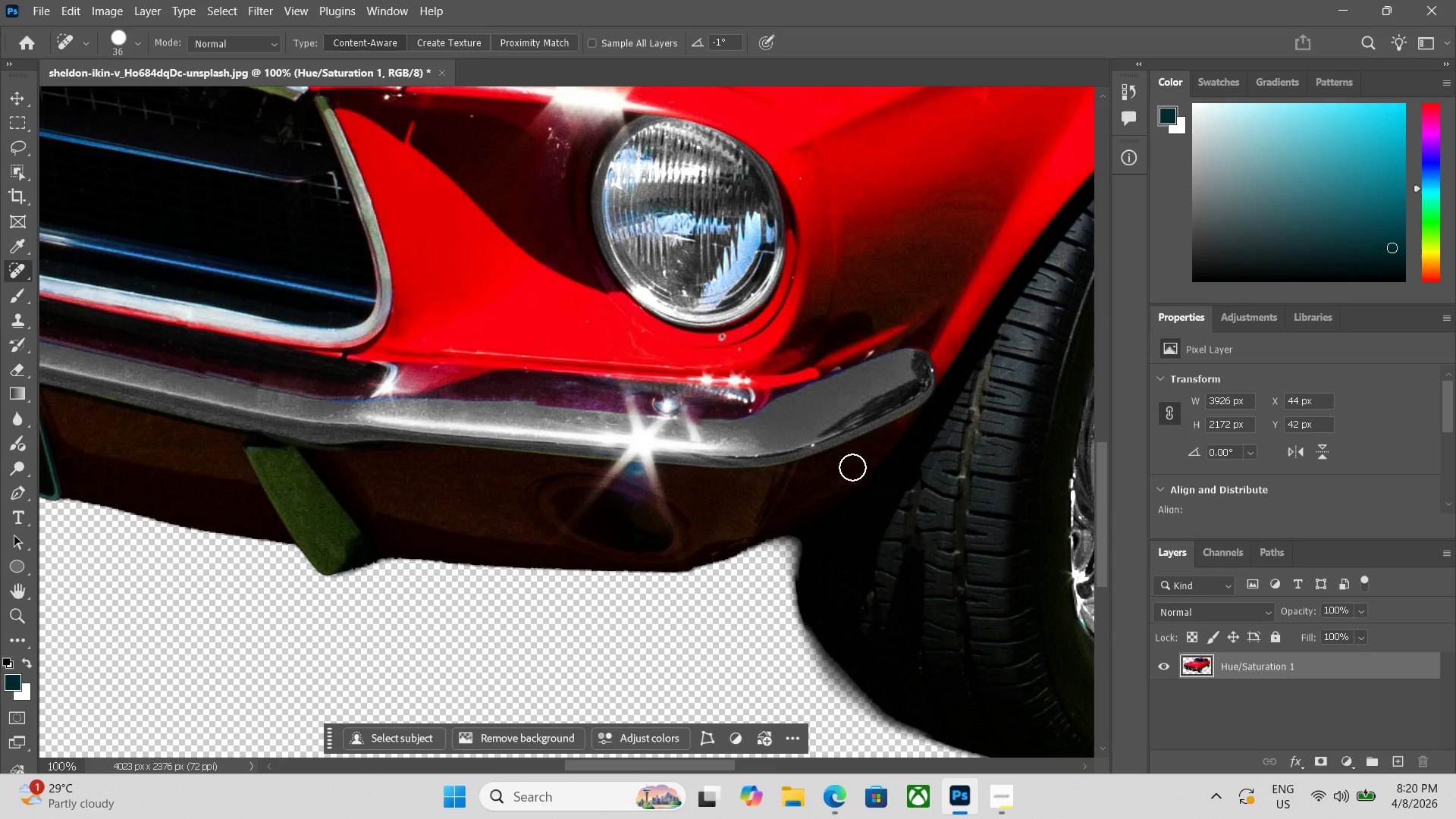 
left_click_drag(start_coordinate=[1029, 478], to_coordinate=[711, 434])
 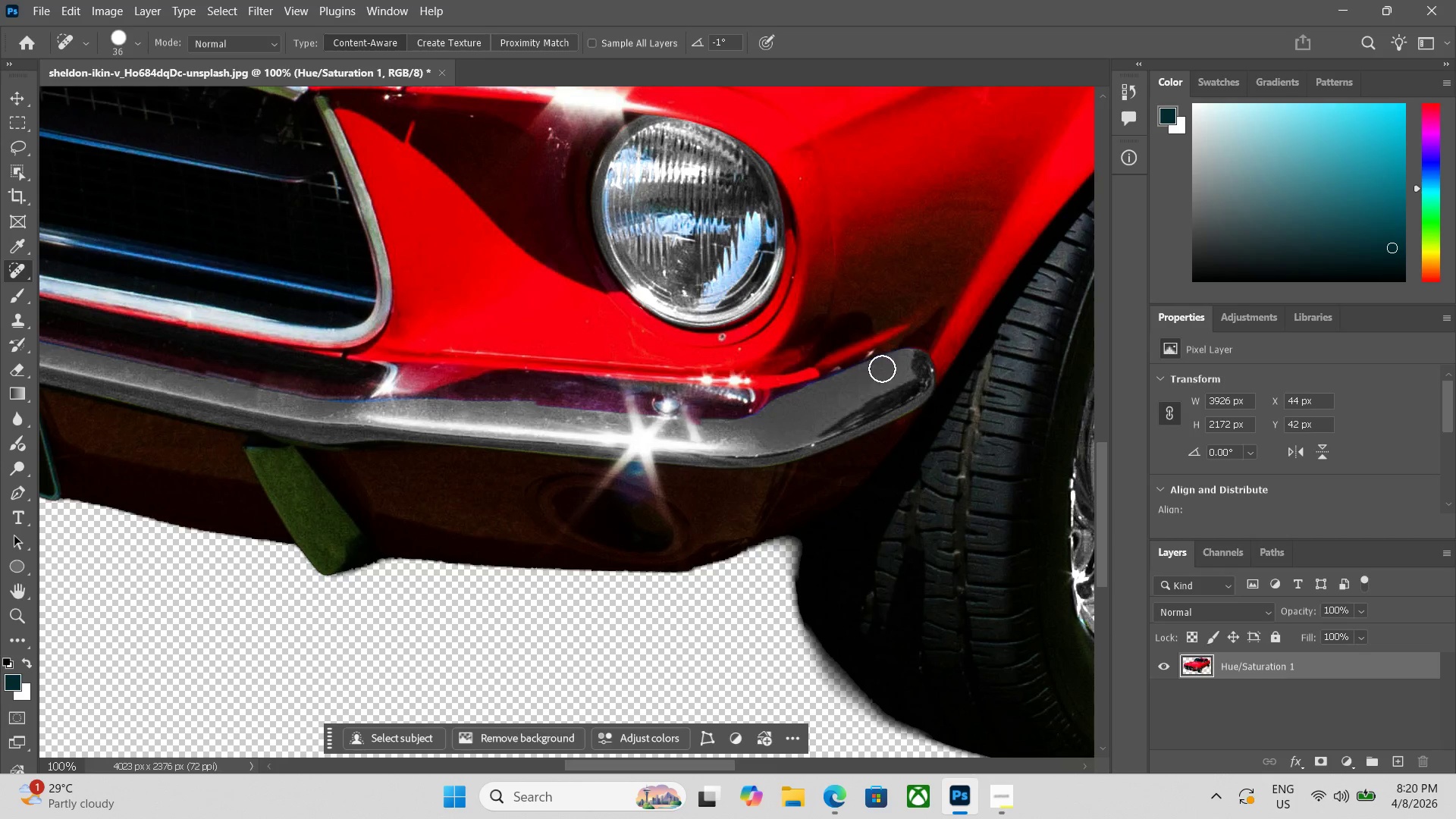 
left_click([874, 357])
 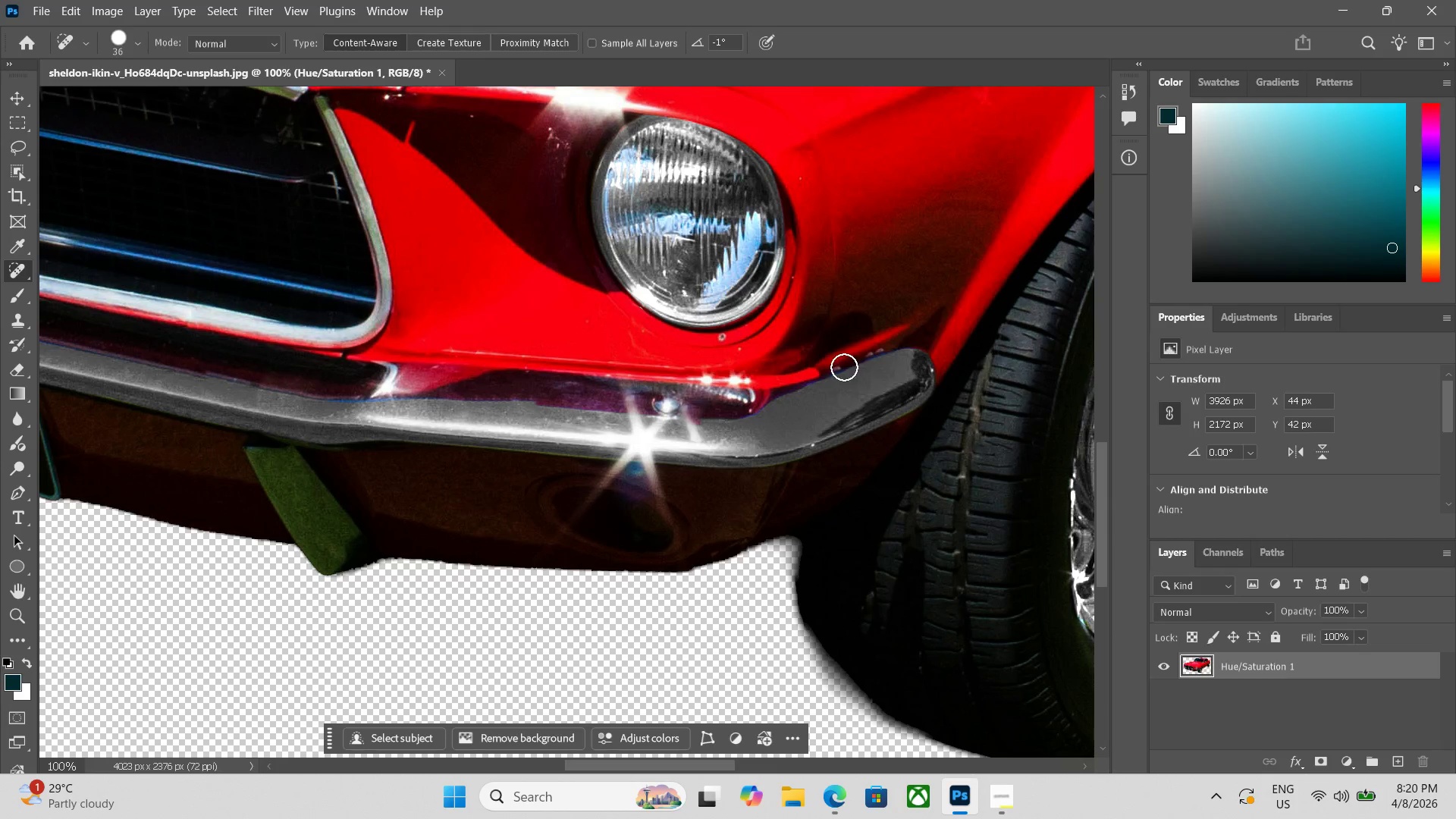 
left_click([833, 367])
 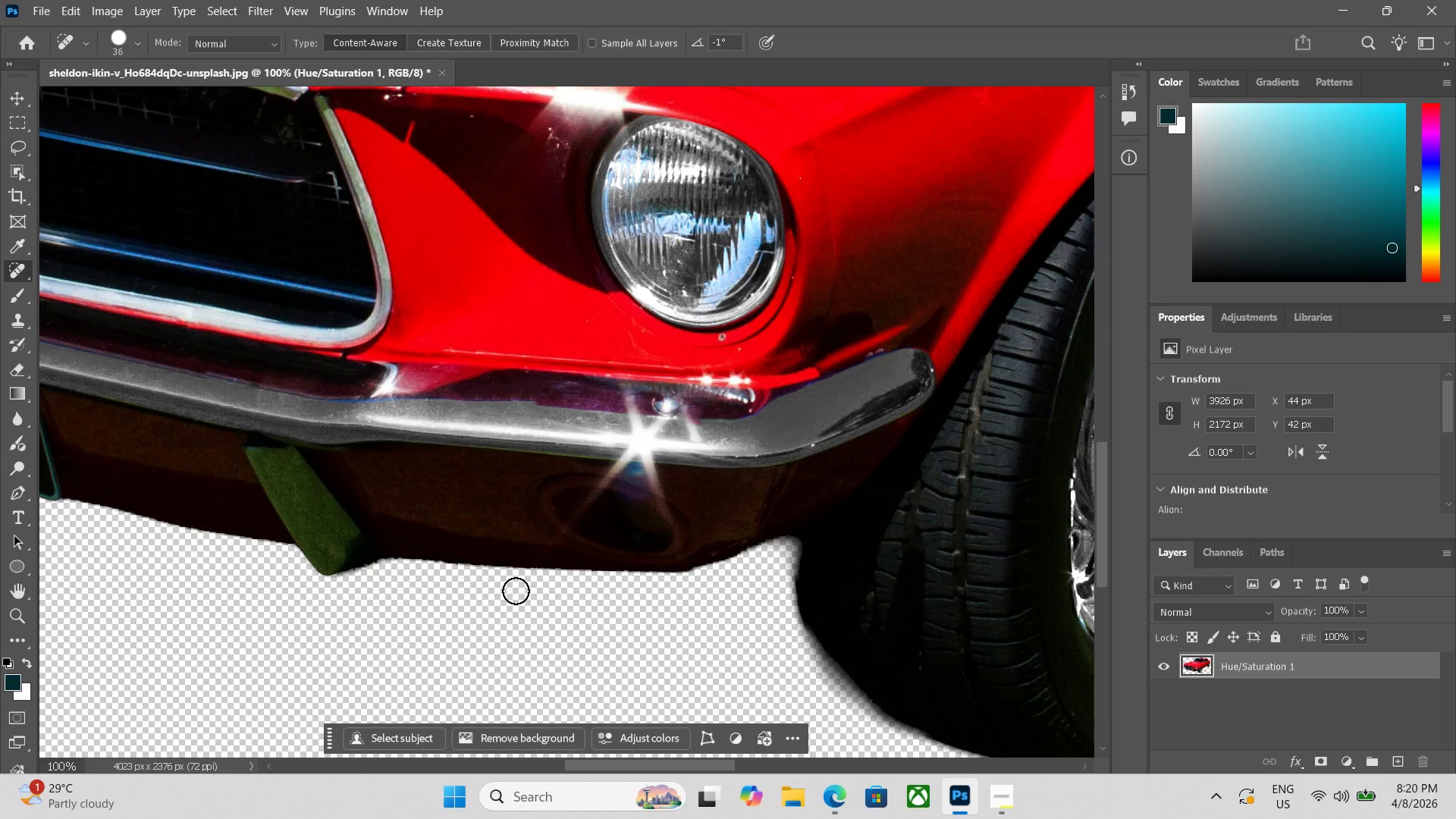 
wait(6.38)
 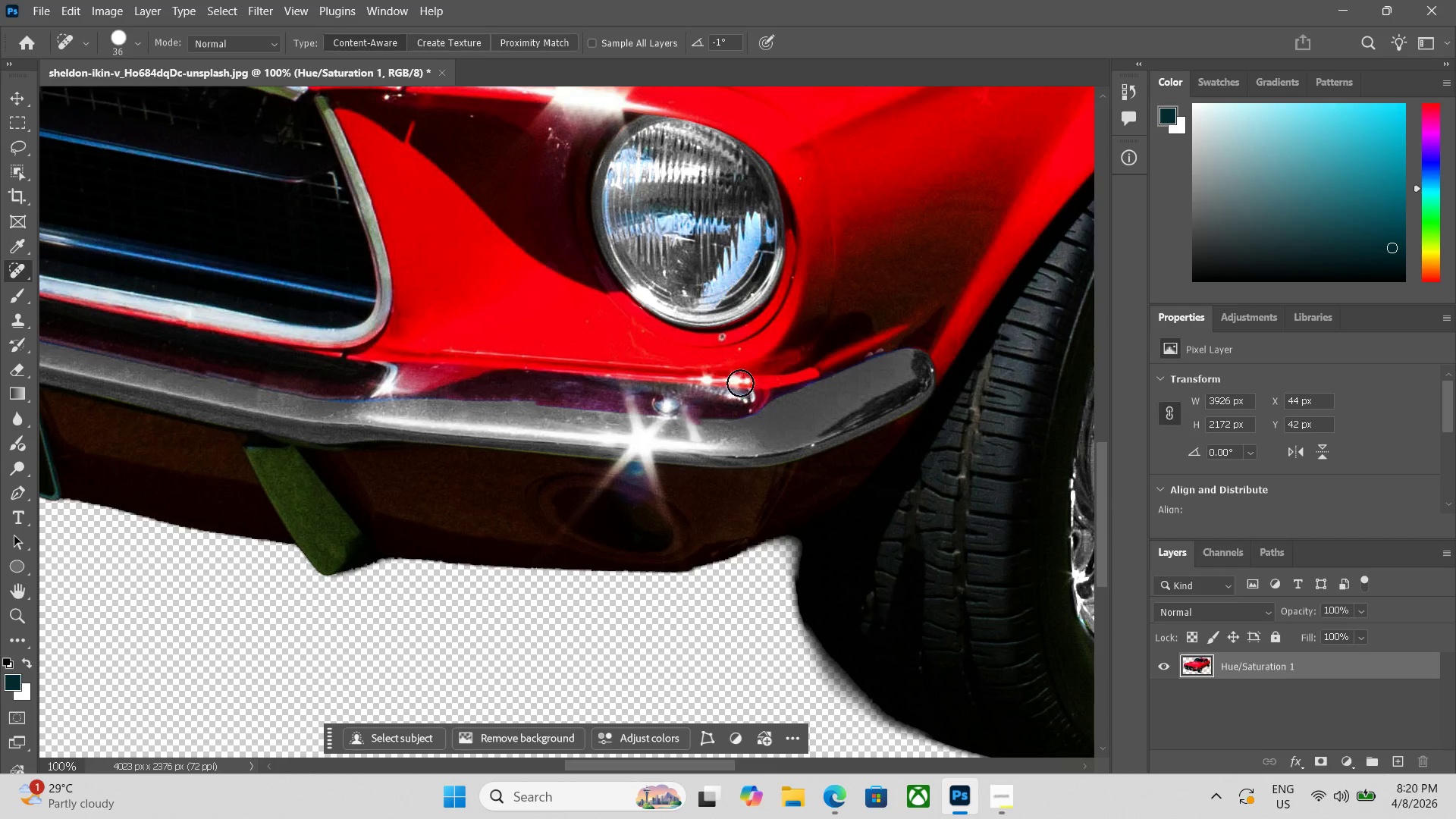 
hold_key(key=Space, duration=0.86)
 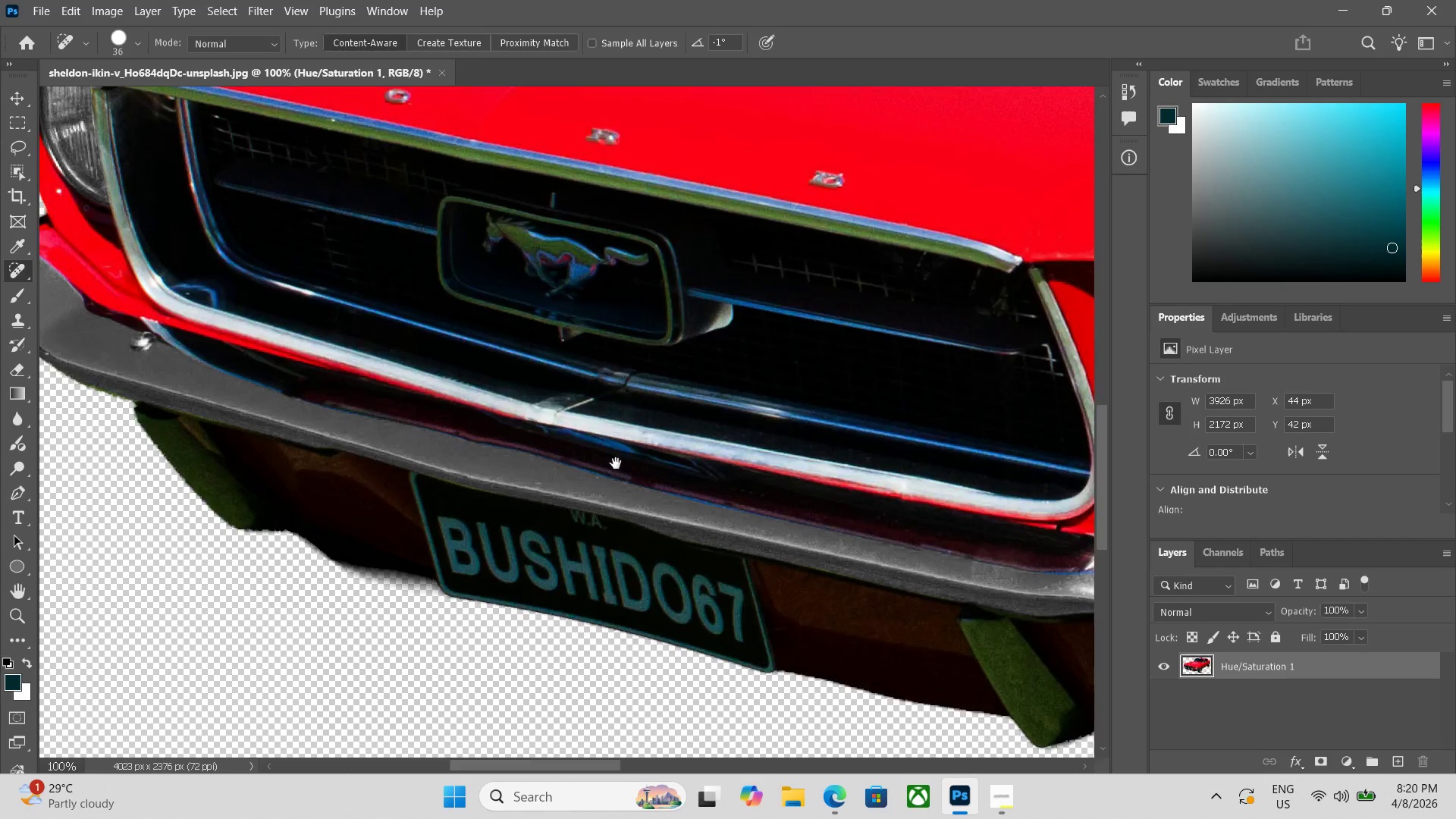 
left_click_drag(start_coordinate=[344, 513], to_coordinate=[985, 658])
 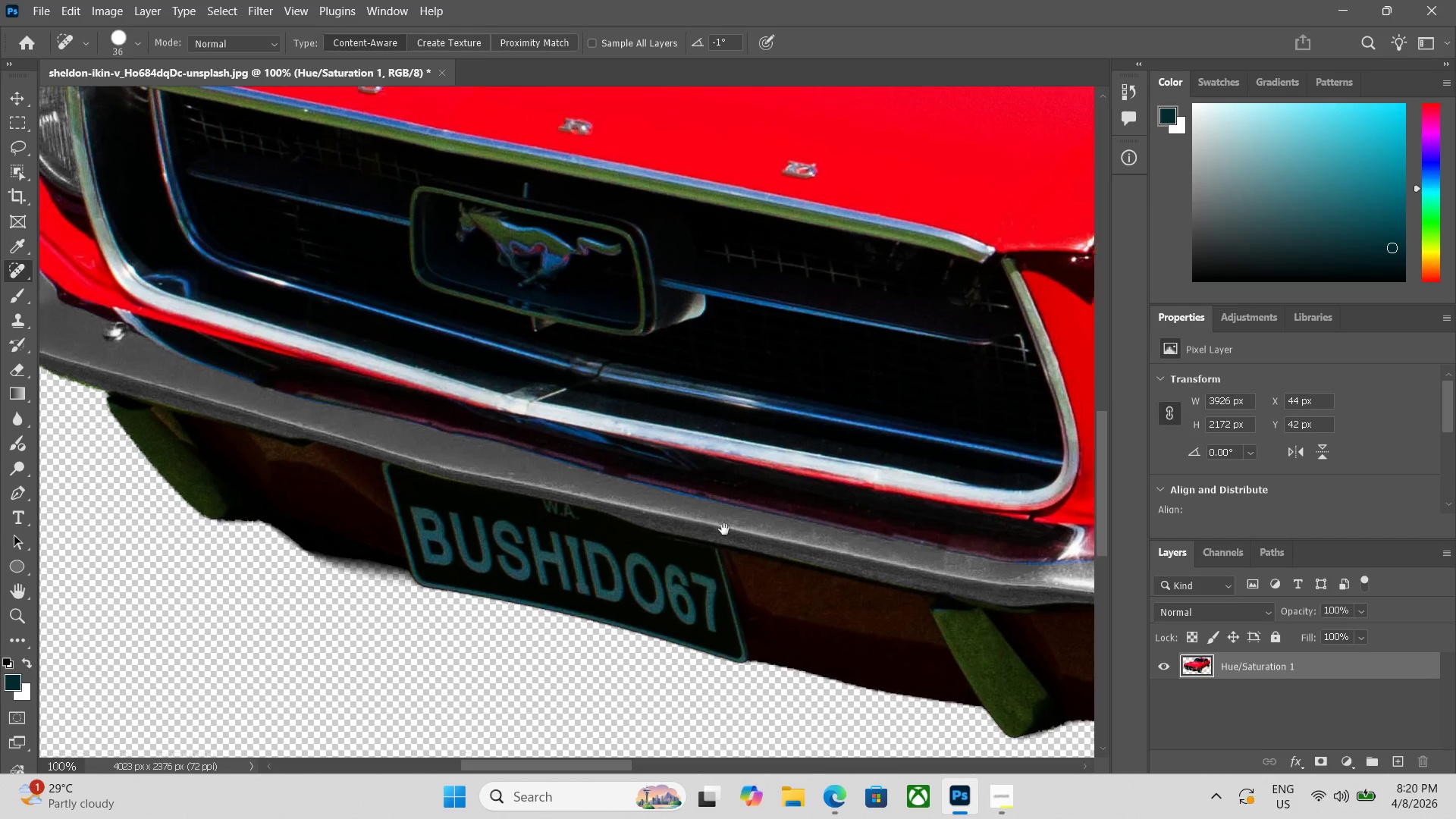 
hold_key(key=Space, duration=0.64)
 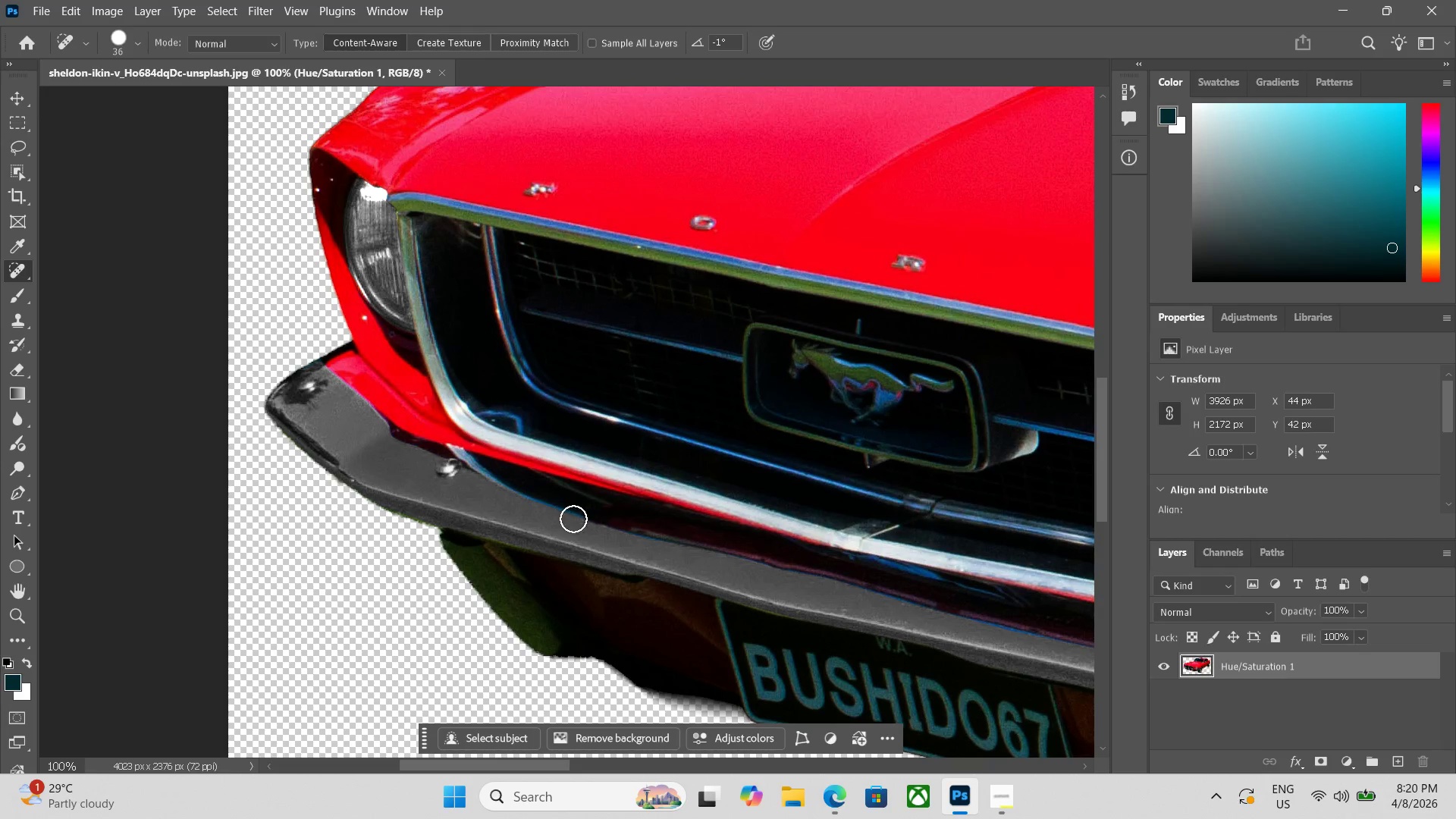 
left_click_drag(start_coordinate=[579, 447], to_coordinate=[890, 575])
 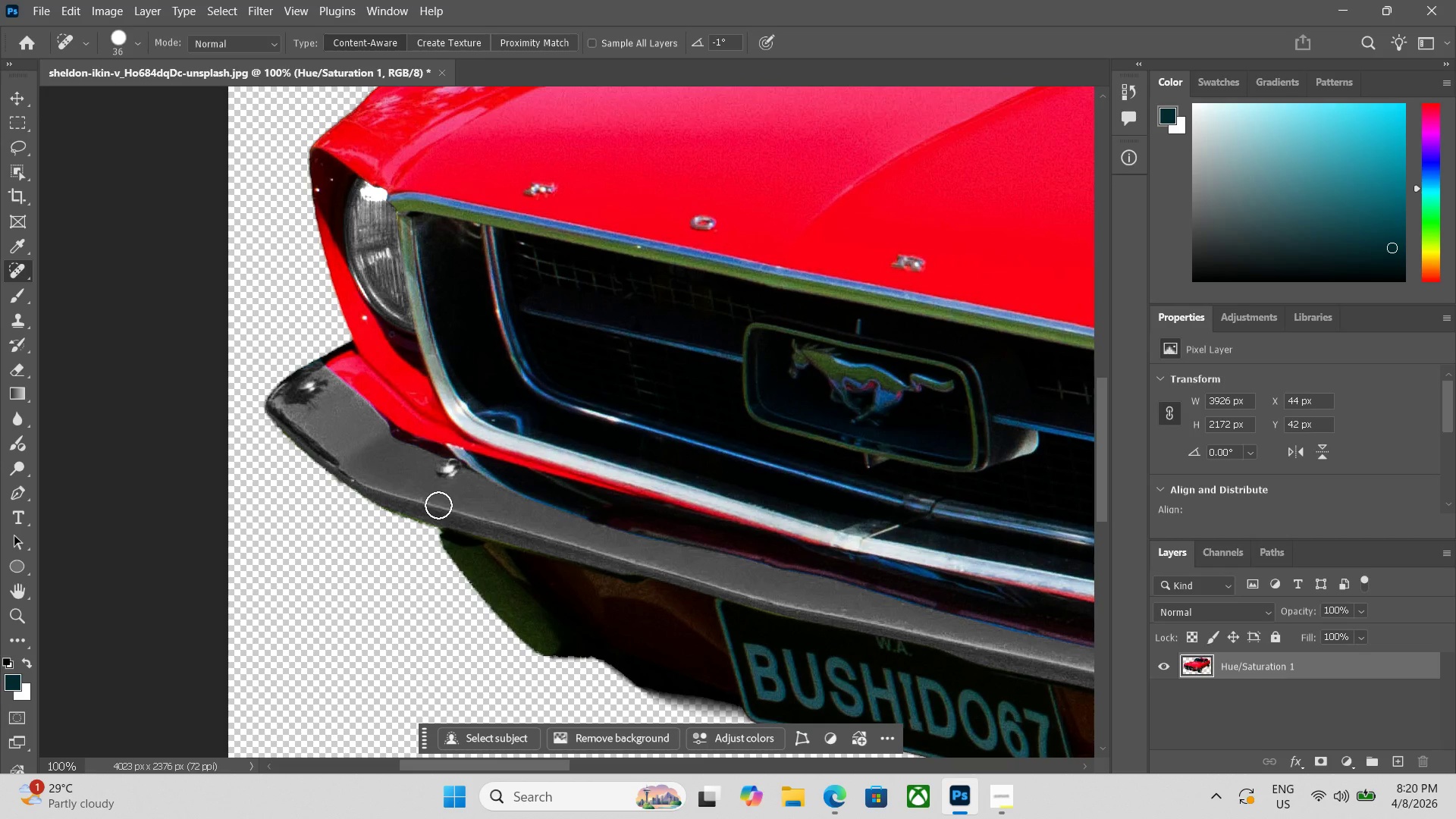 
hold_key(key=Space, duration=1.53)
 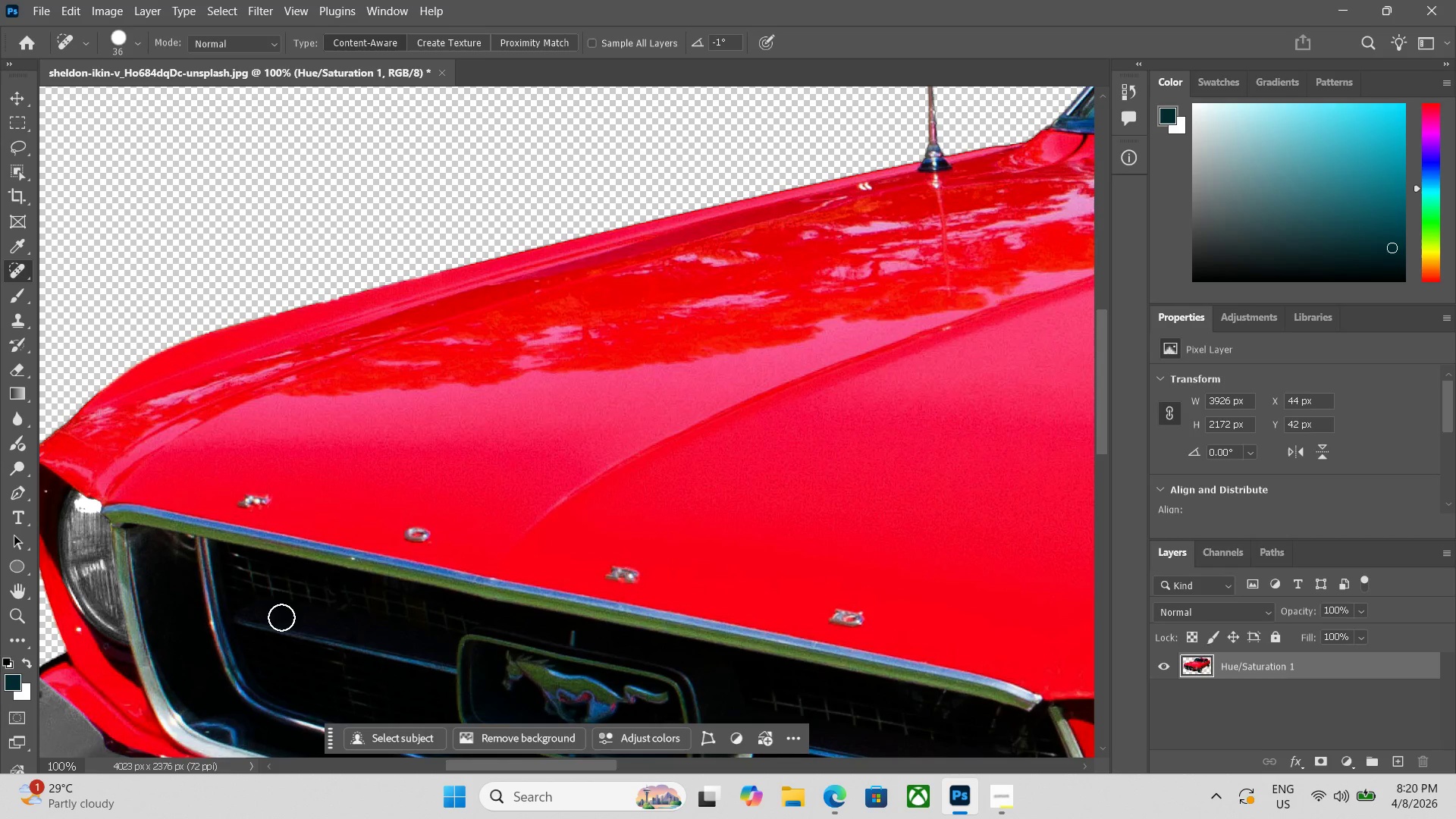 
left_click_drag(start_coordinate=[540, 384], to_coordinate=[254, 696])
 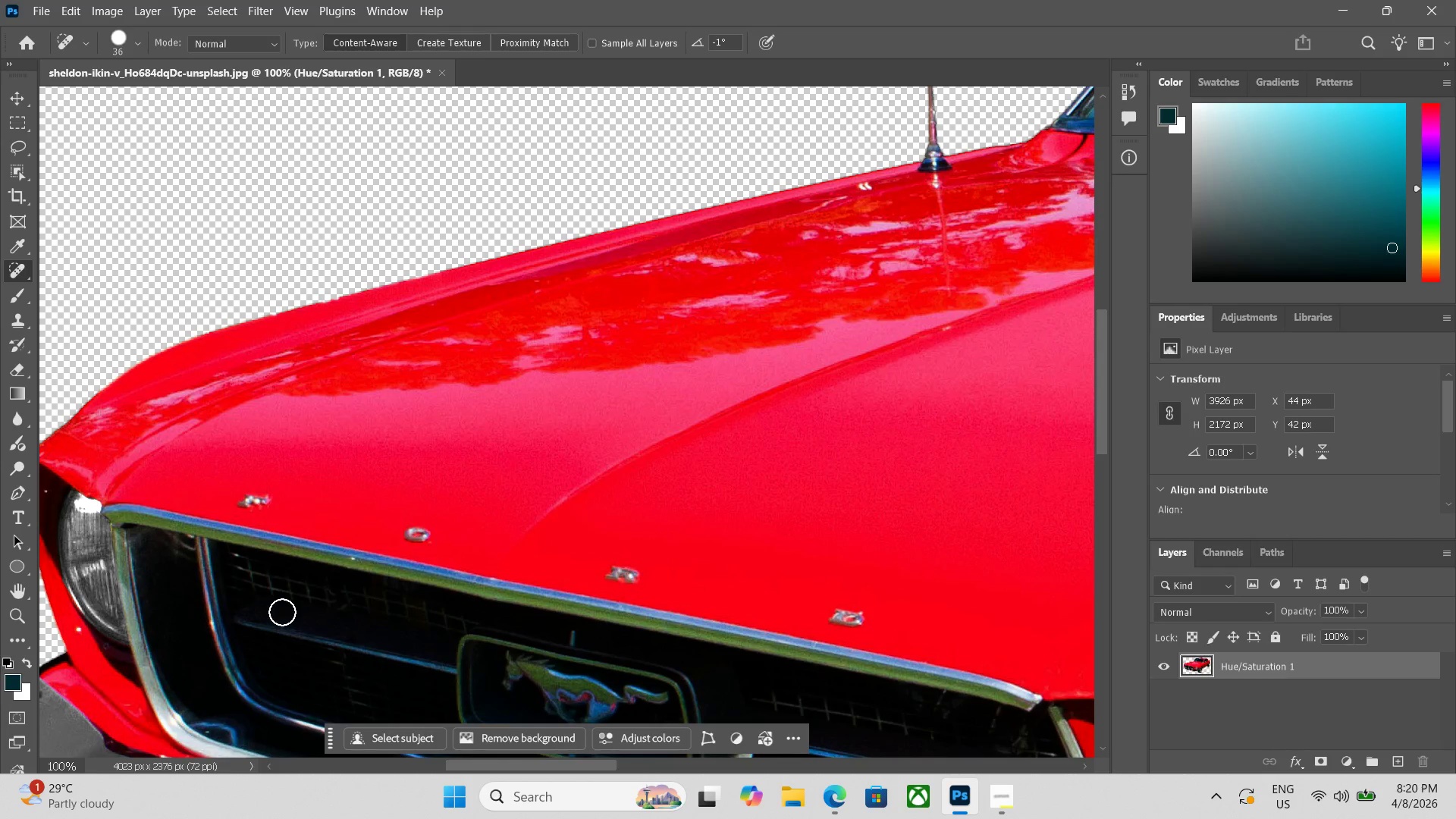 
key(Space)
 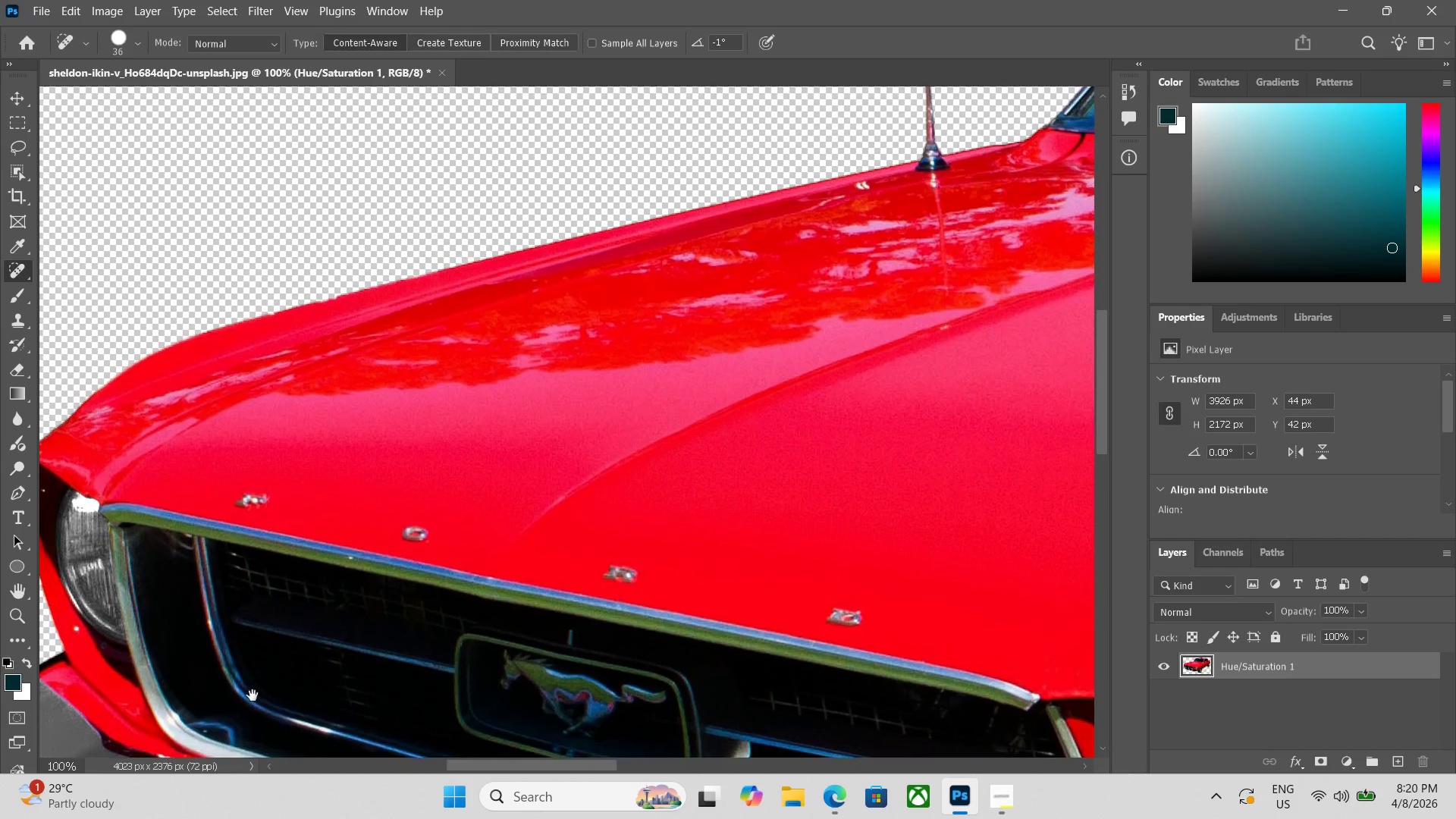 
key(Space)
 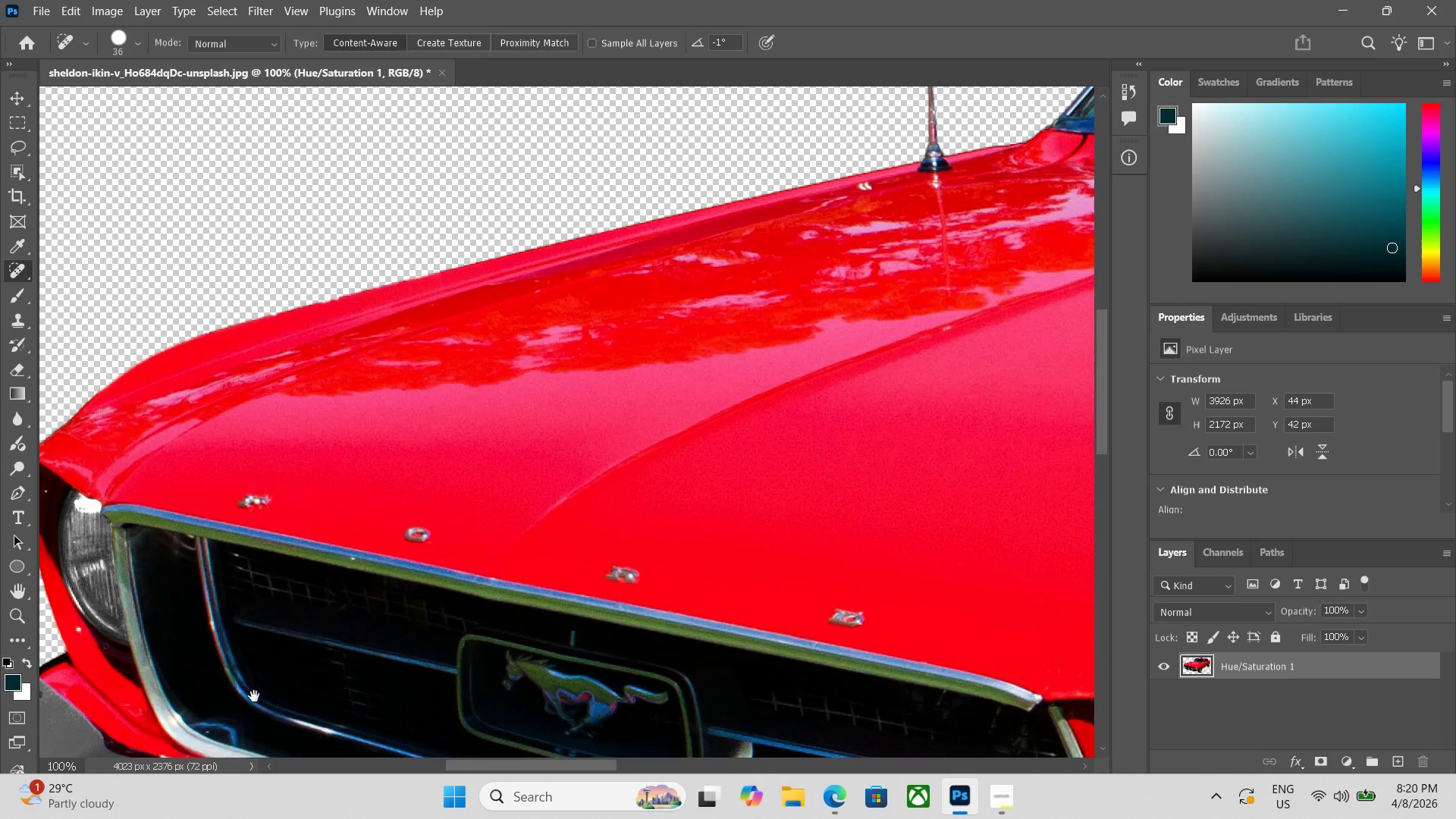 
key(Space)
 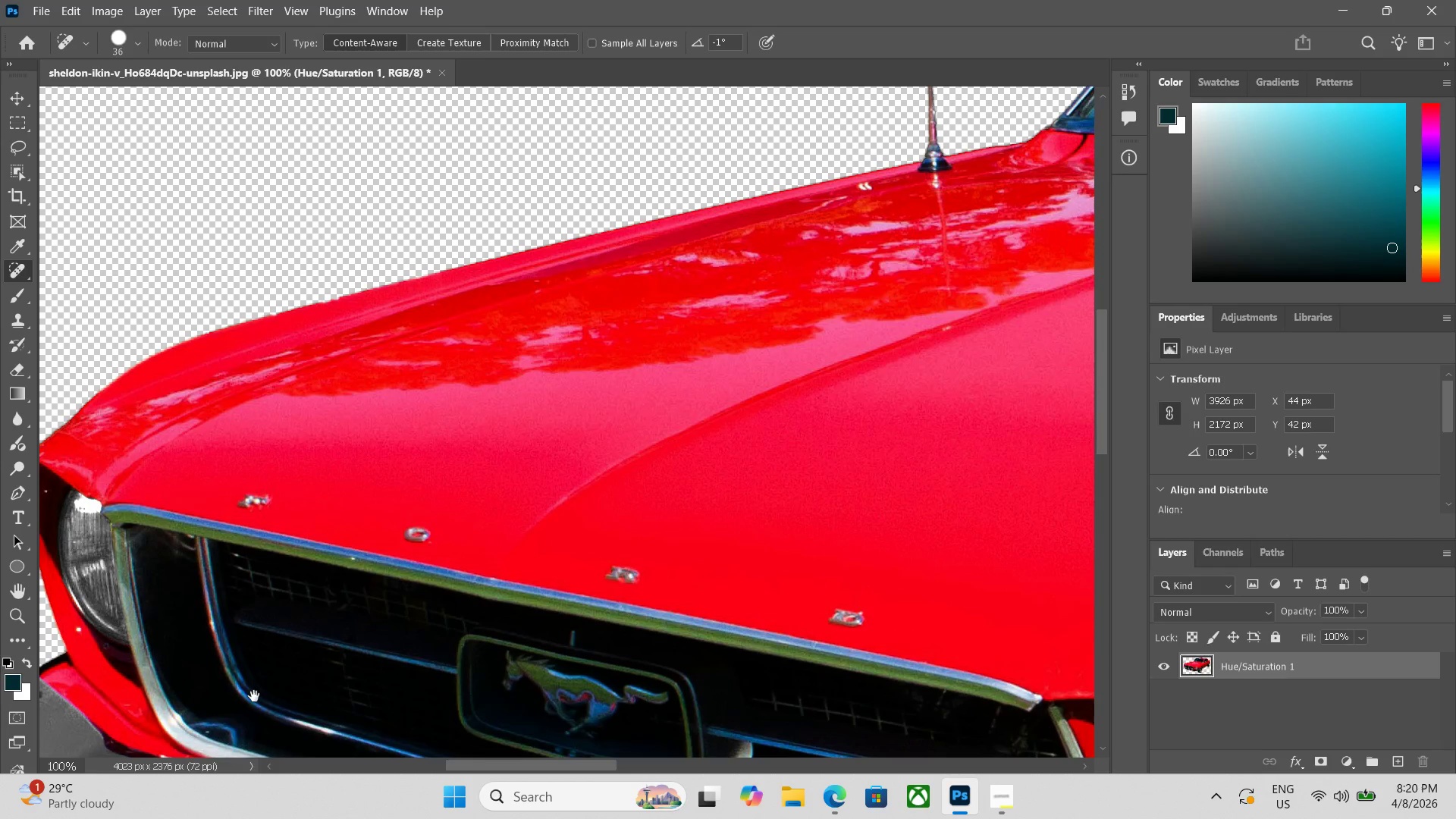 
key(Space)
 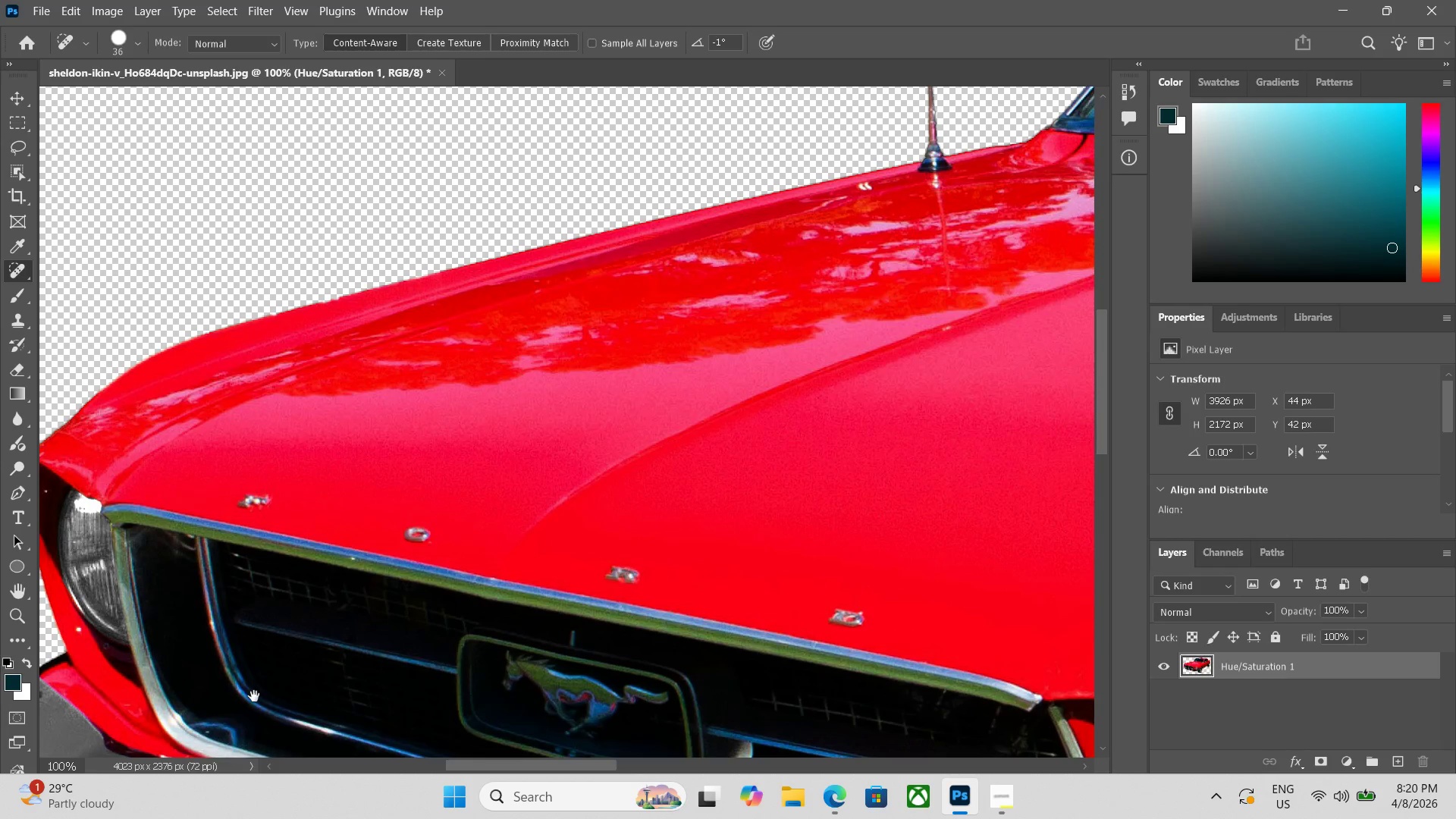 
key(Space)
 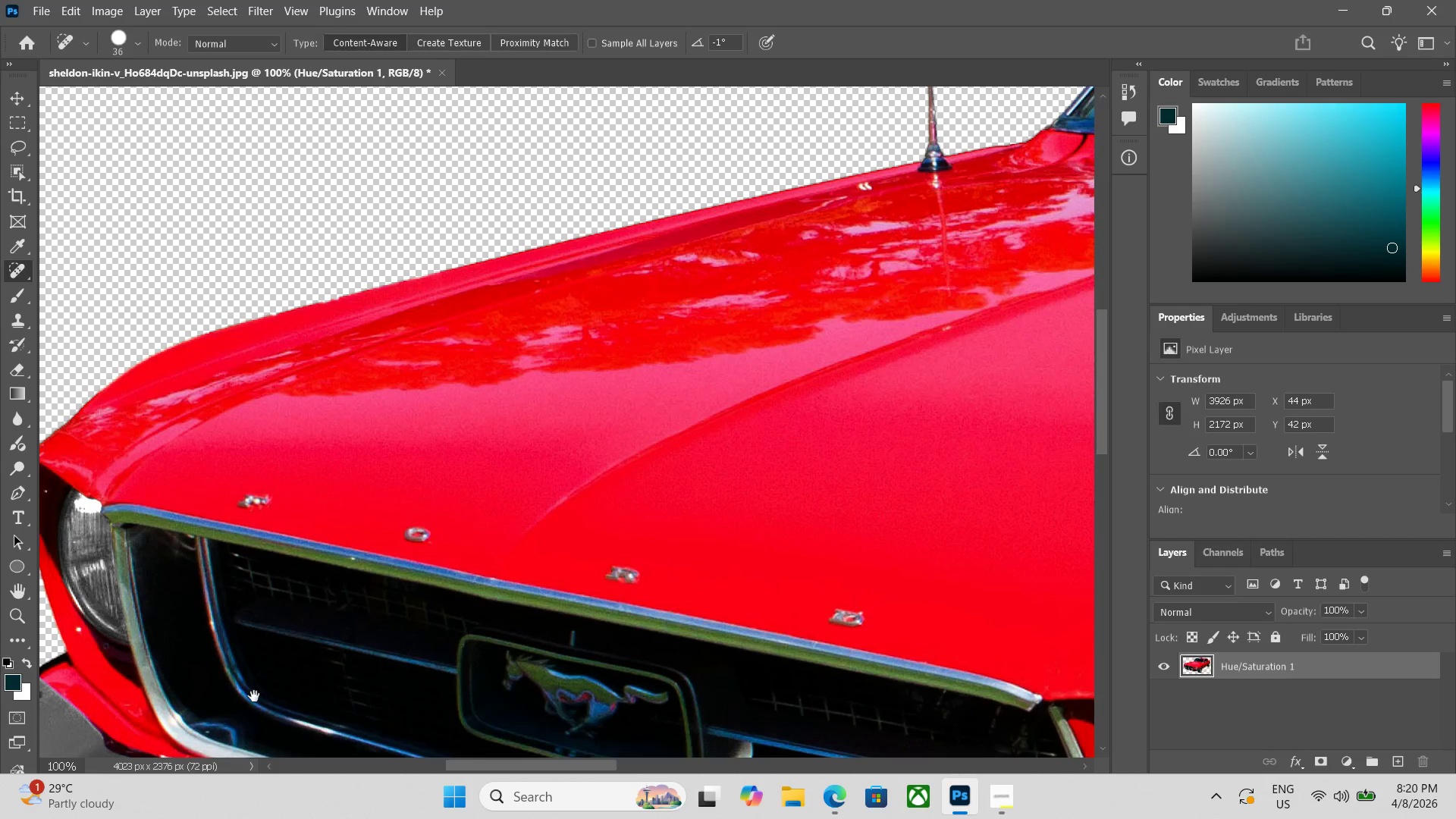 
key(Space)
 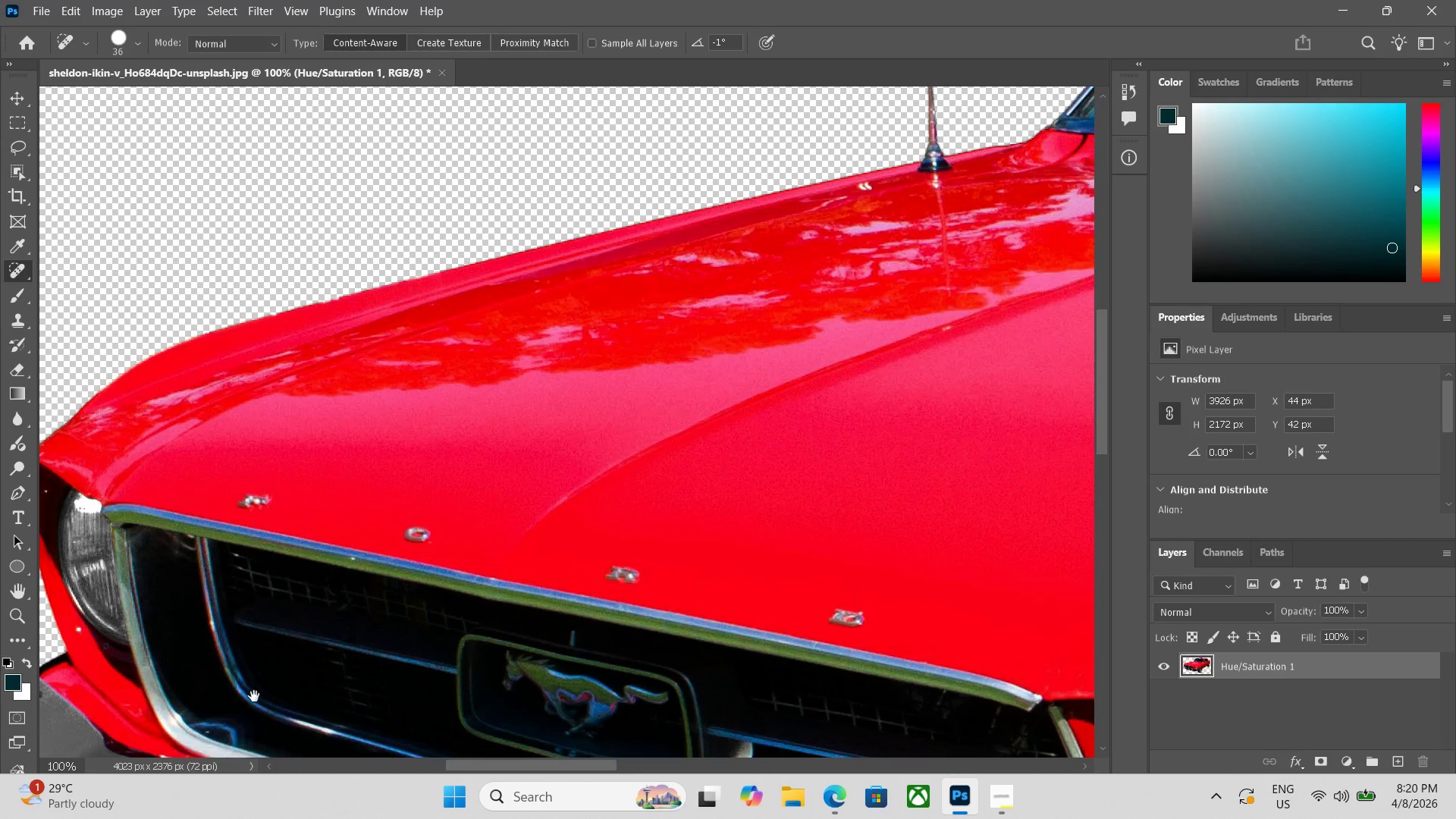 
key(Space)
 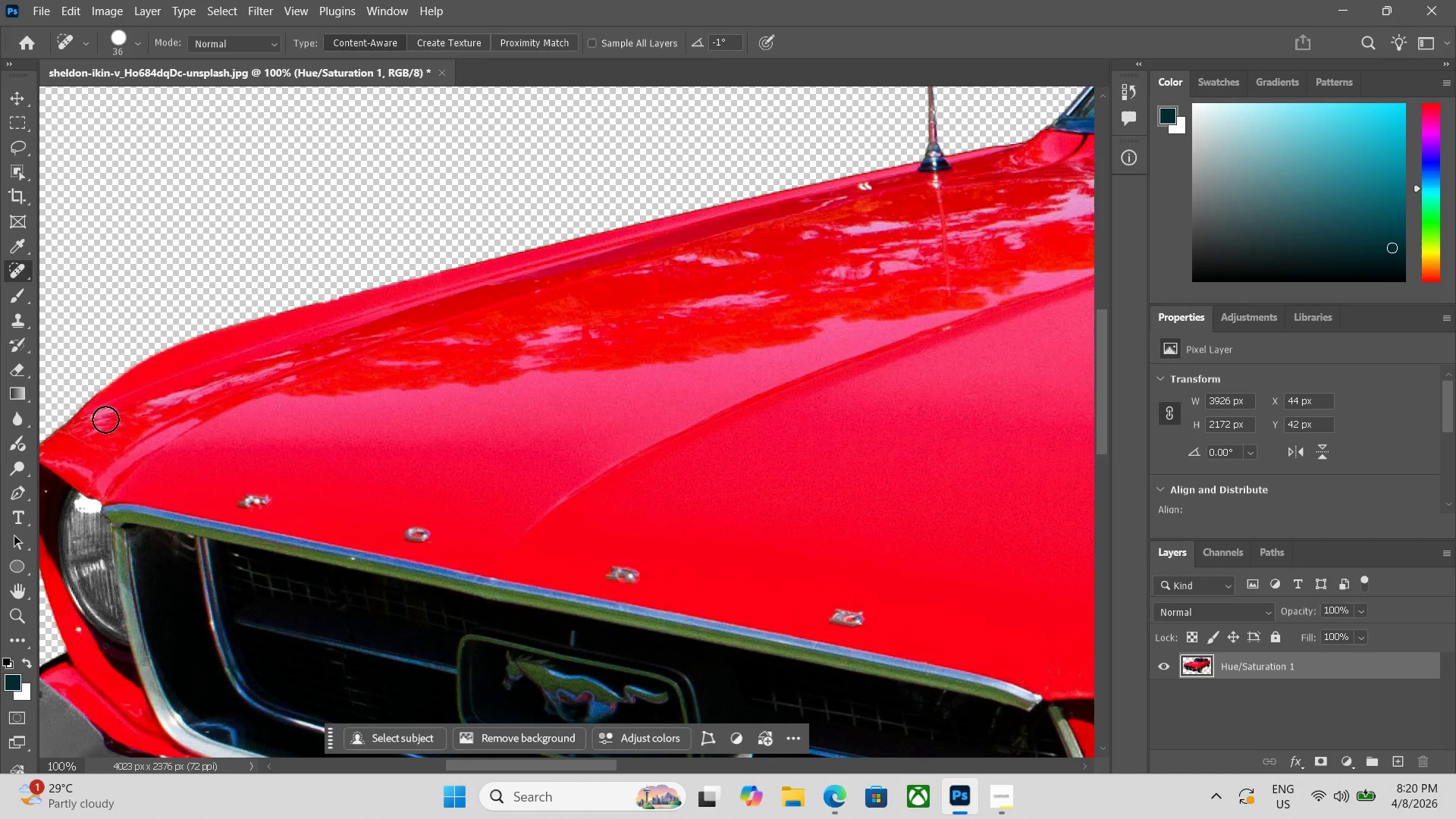 
left_click([190, 451])
 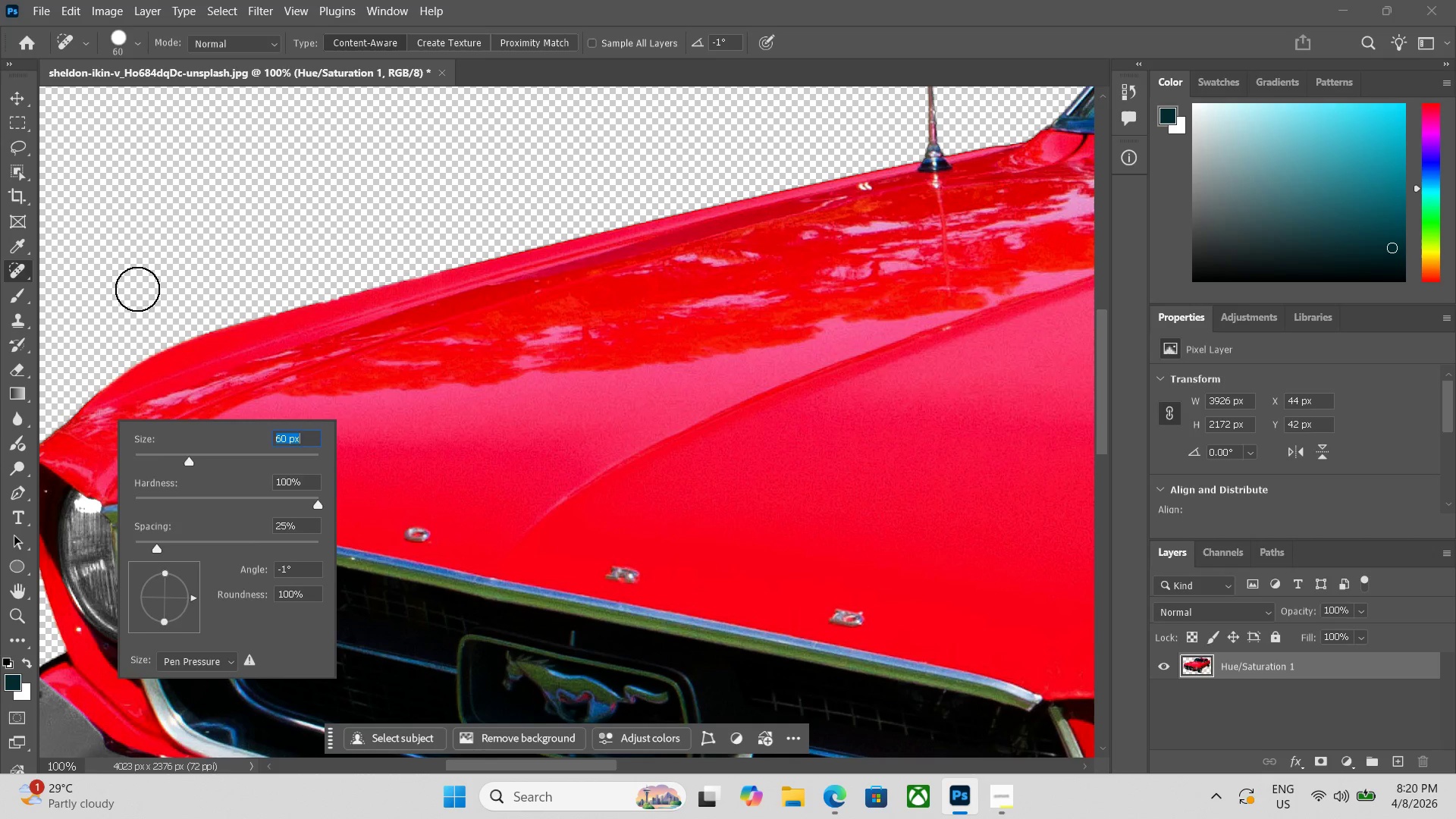 
right_click([136, 283])
 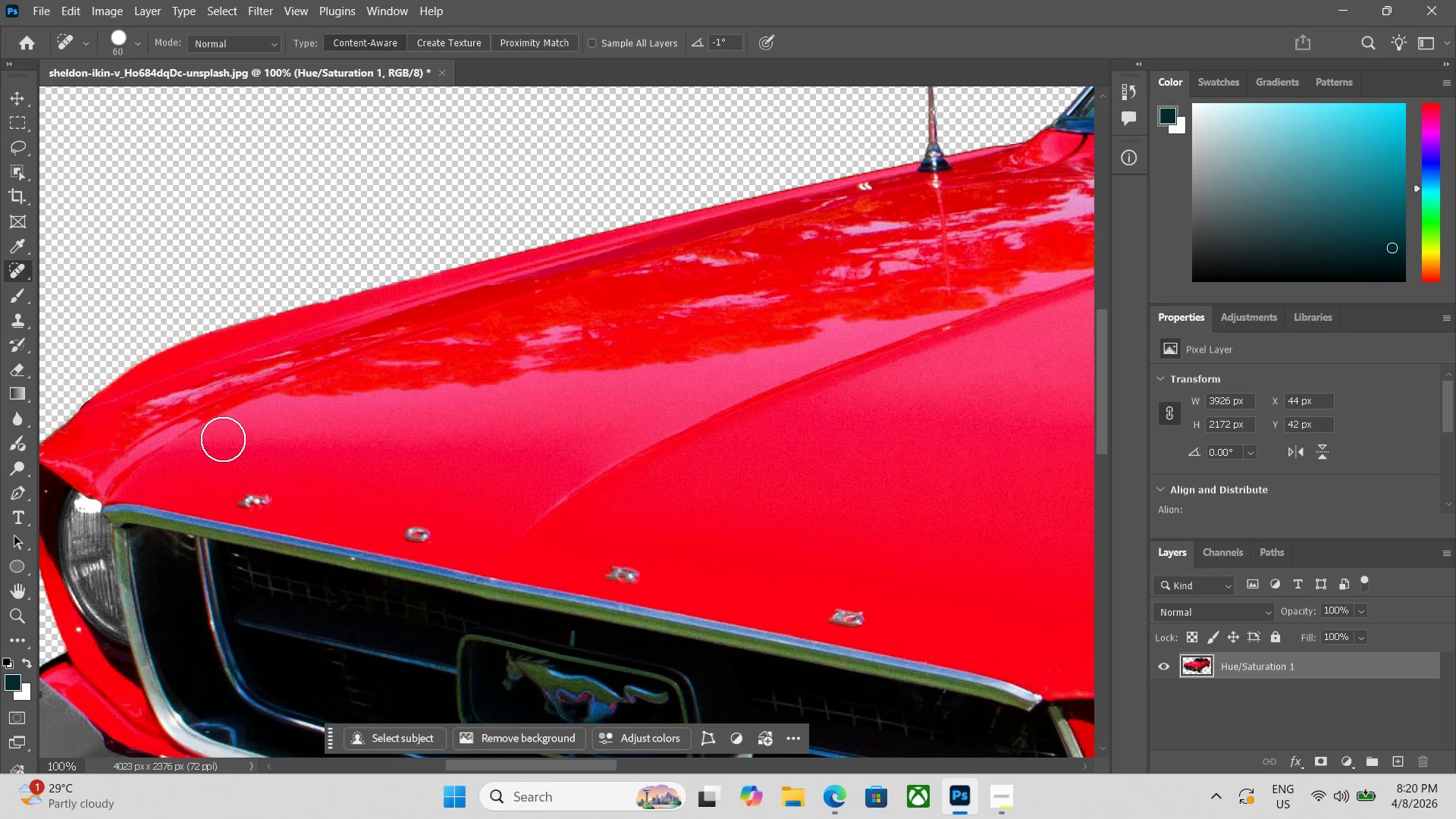 
left_click([531, 363])
 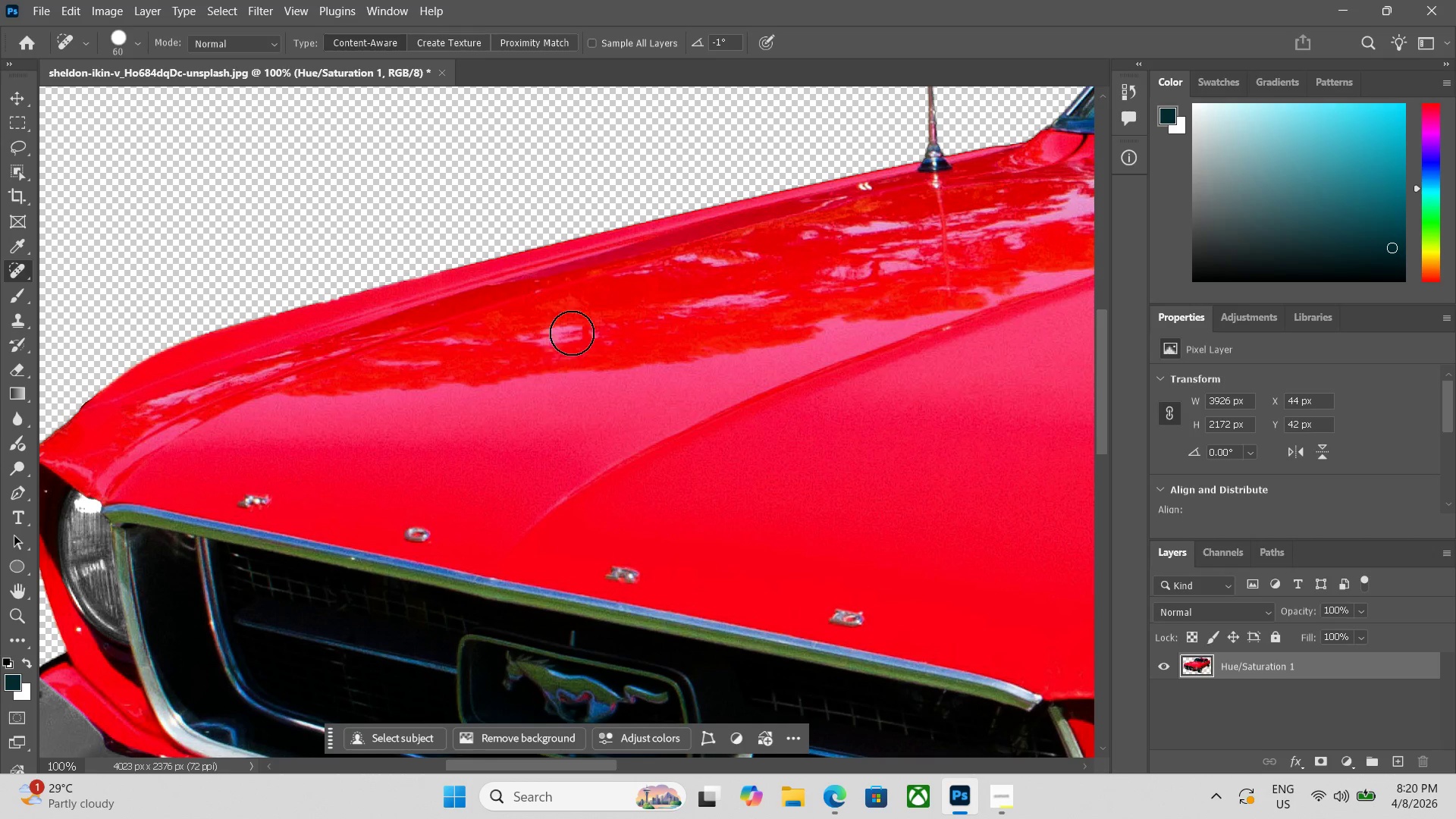 
left_click([585, 334])
 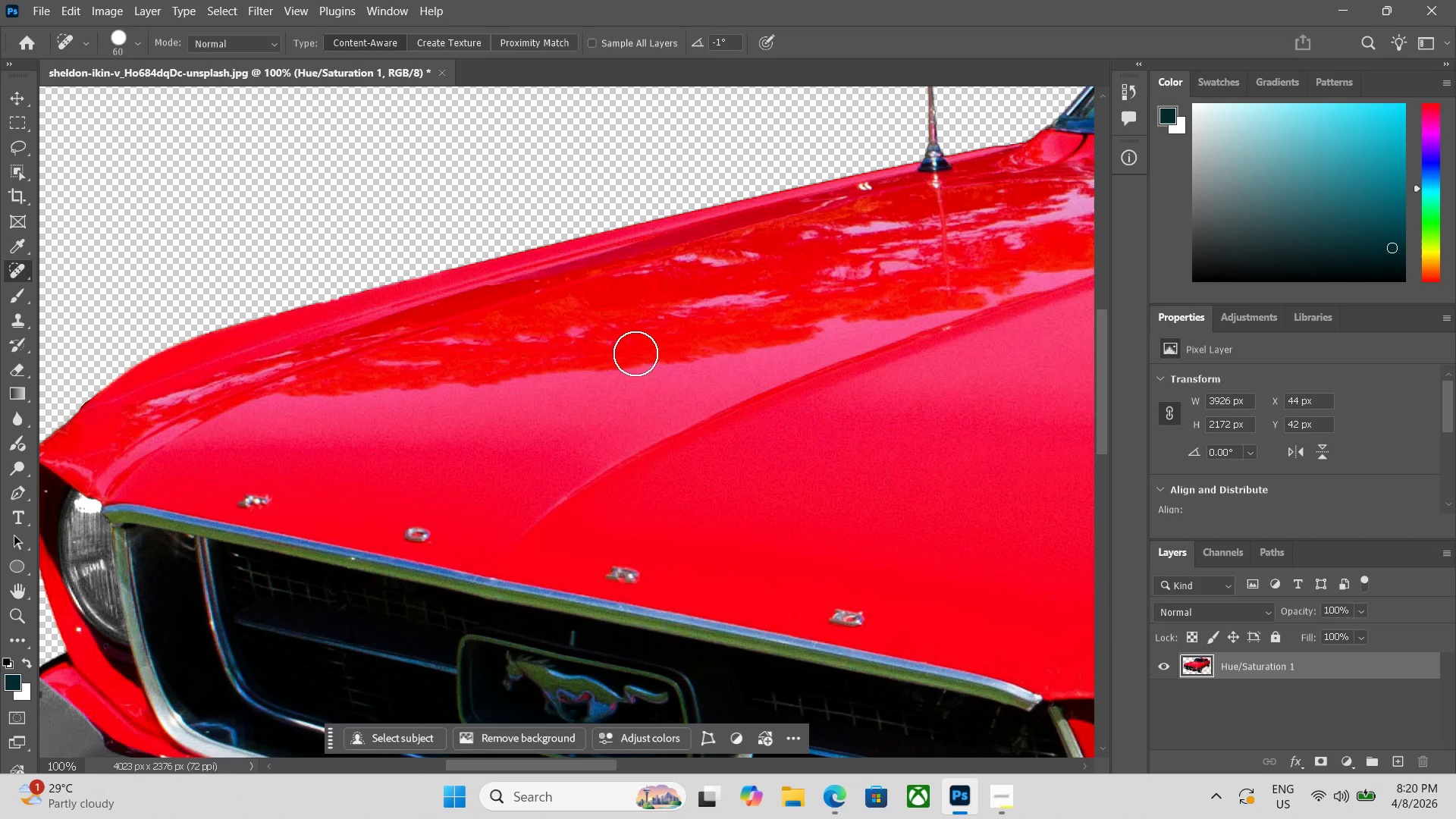 
left_click([574, 331])
 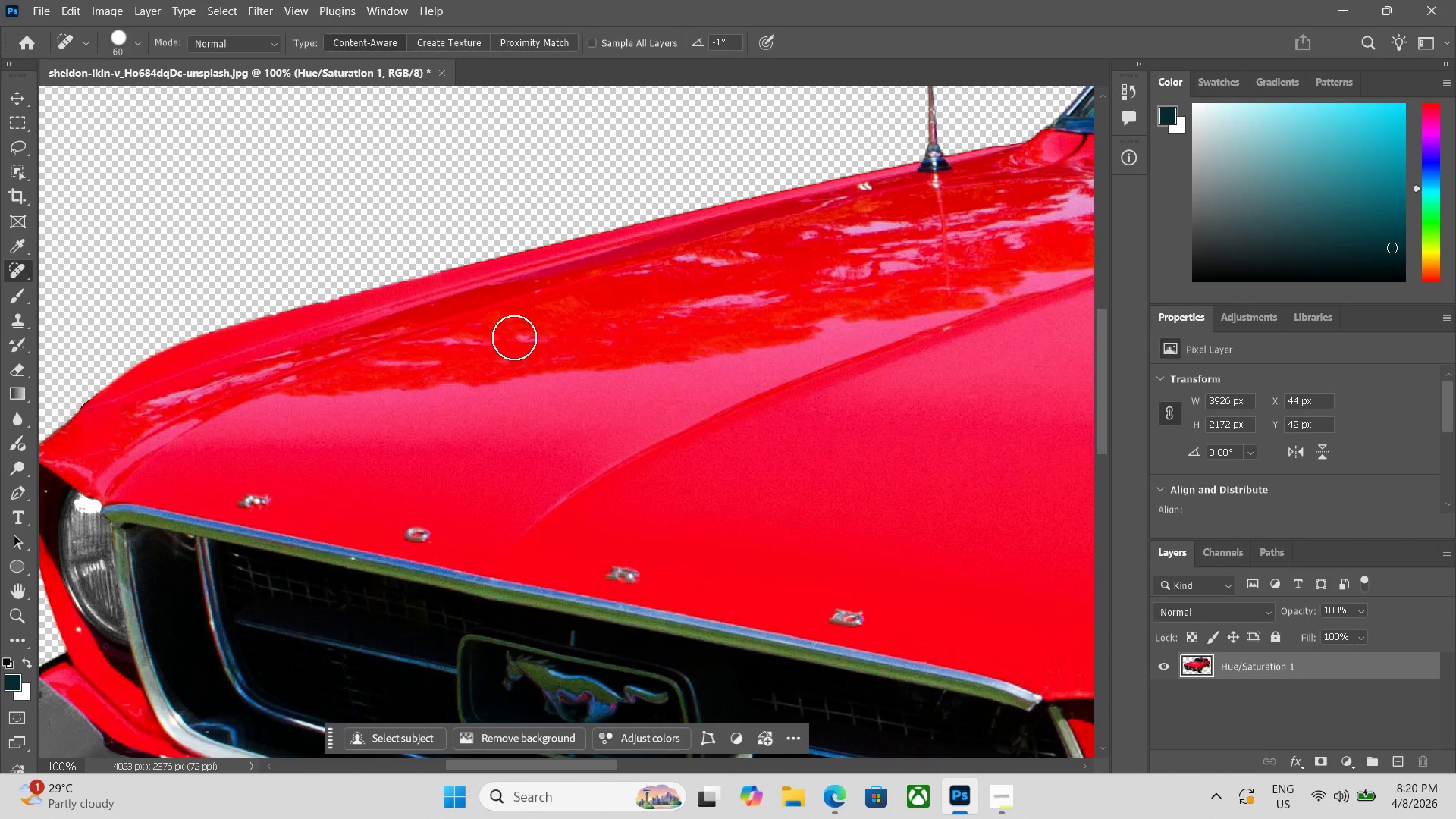 
left_click([524, 332])
 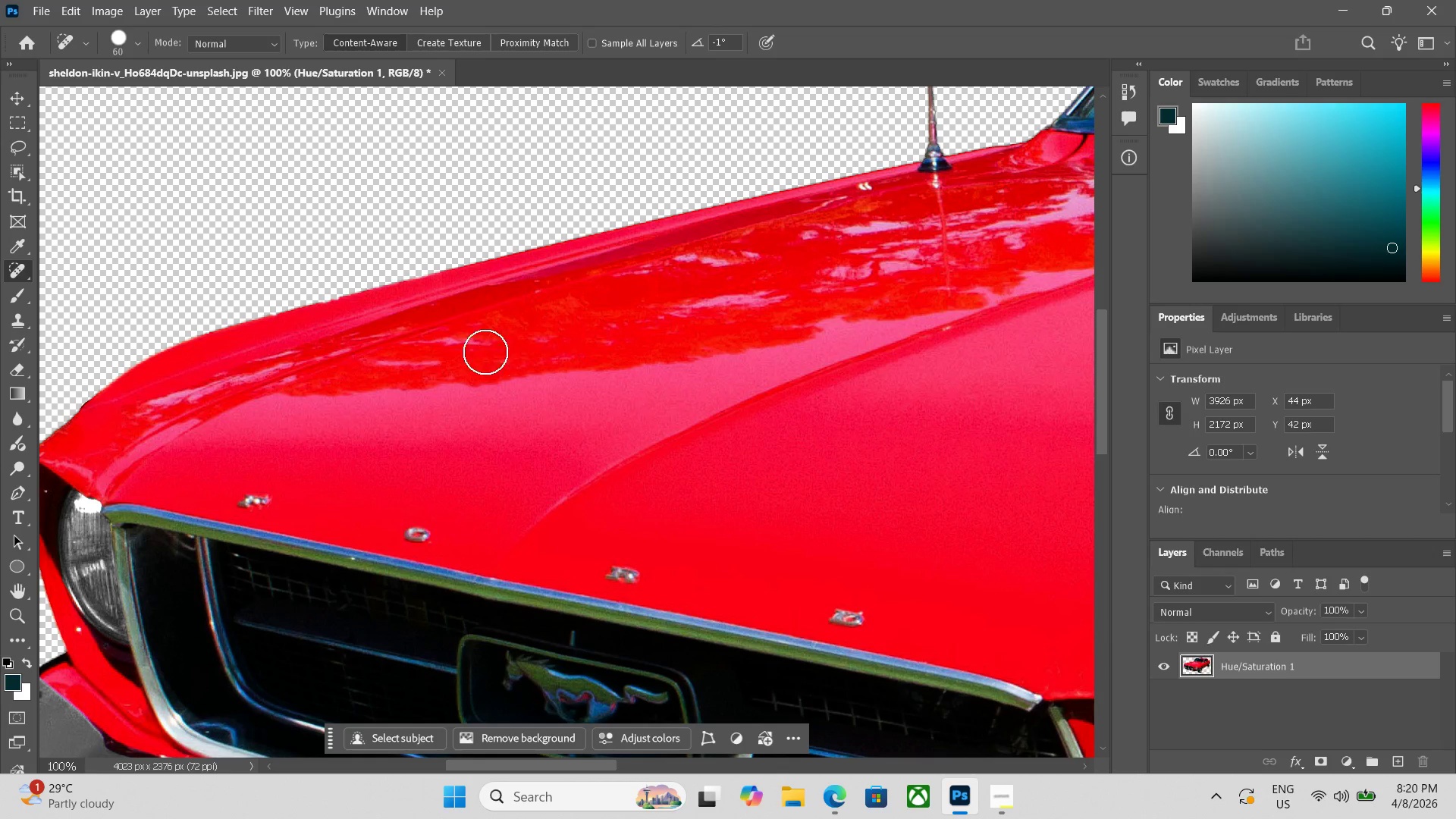 
left_click([469, 342])
 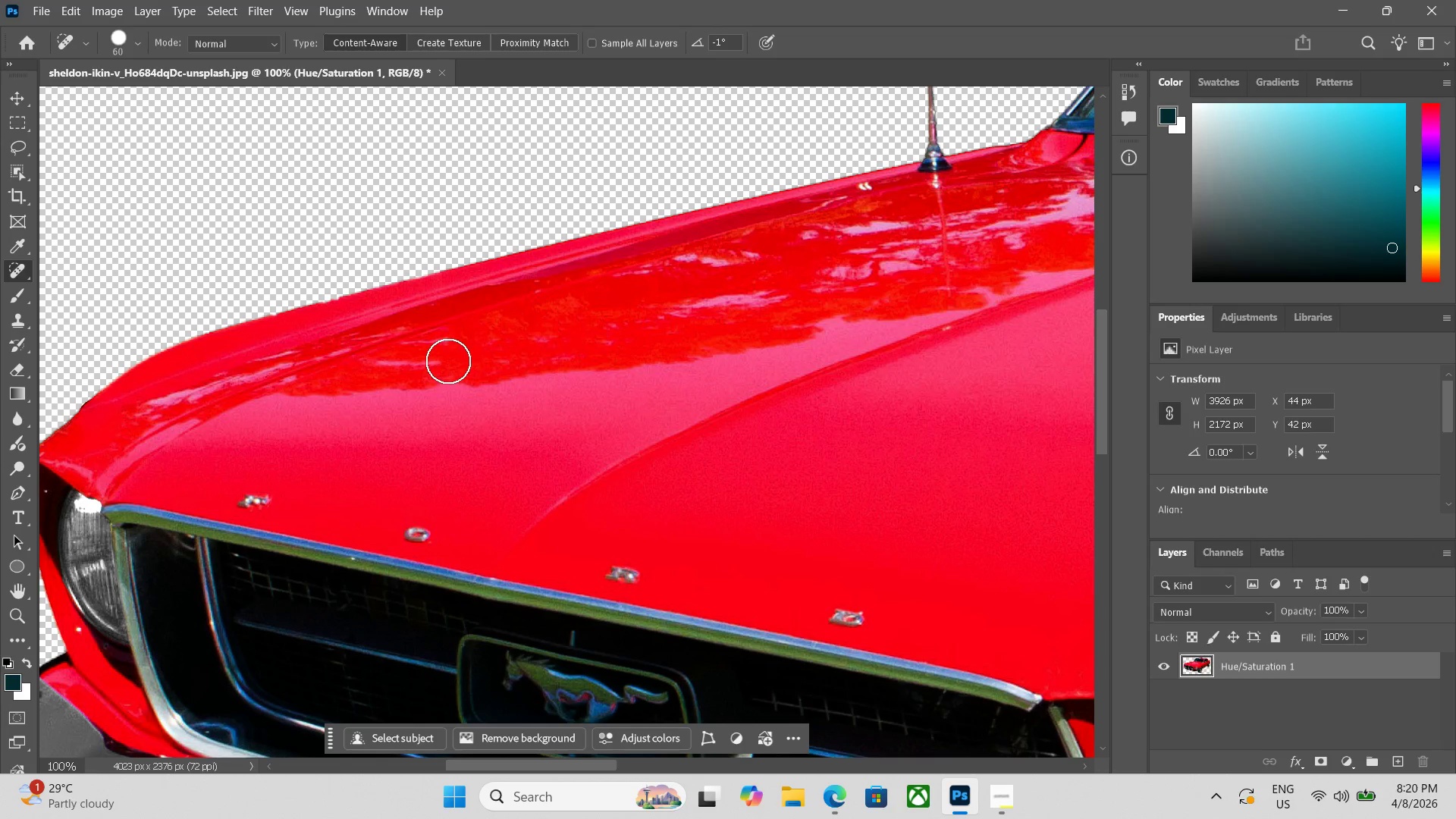 
left_click([435, 361])
 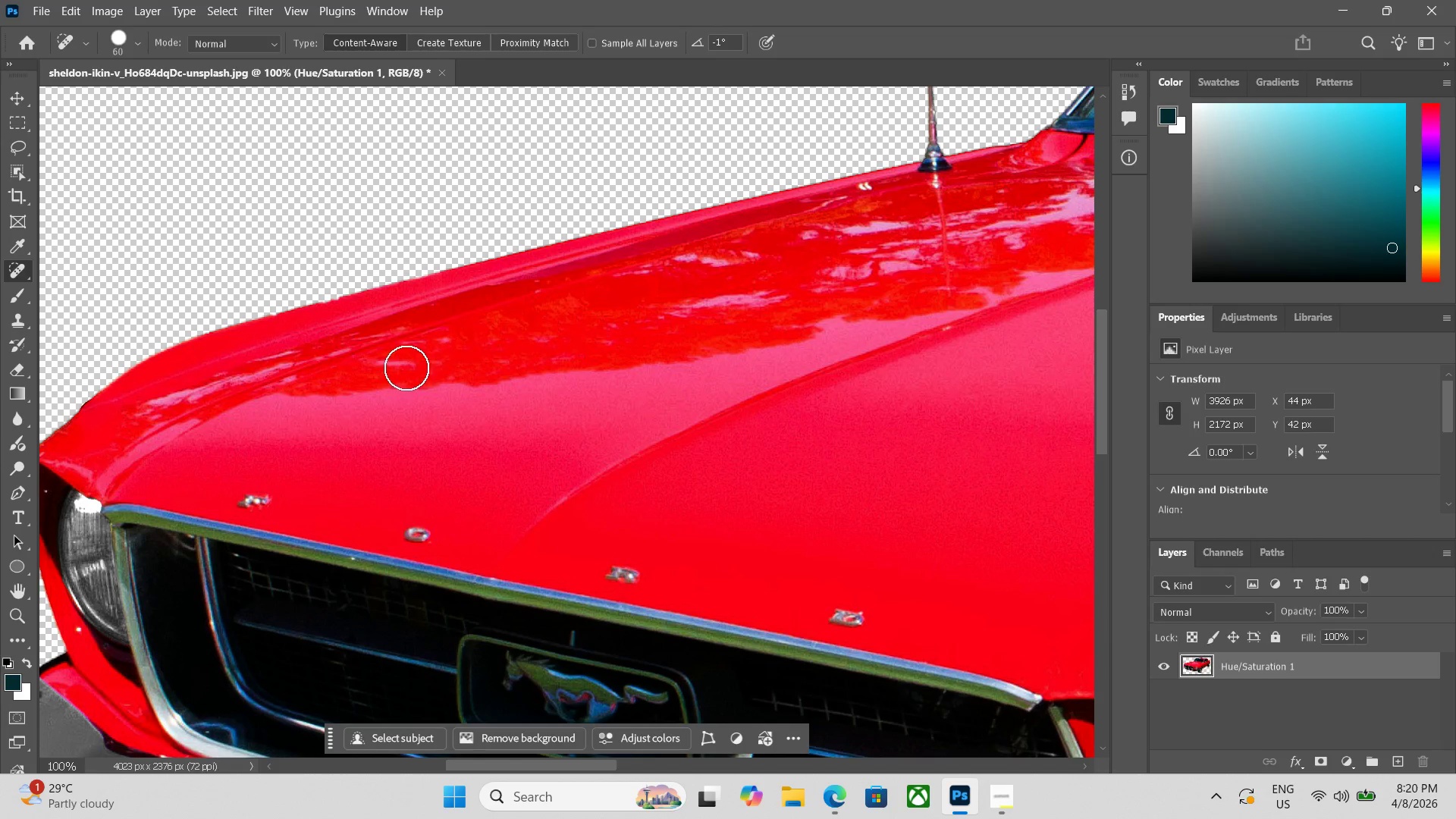 
left_click([398, 367])
 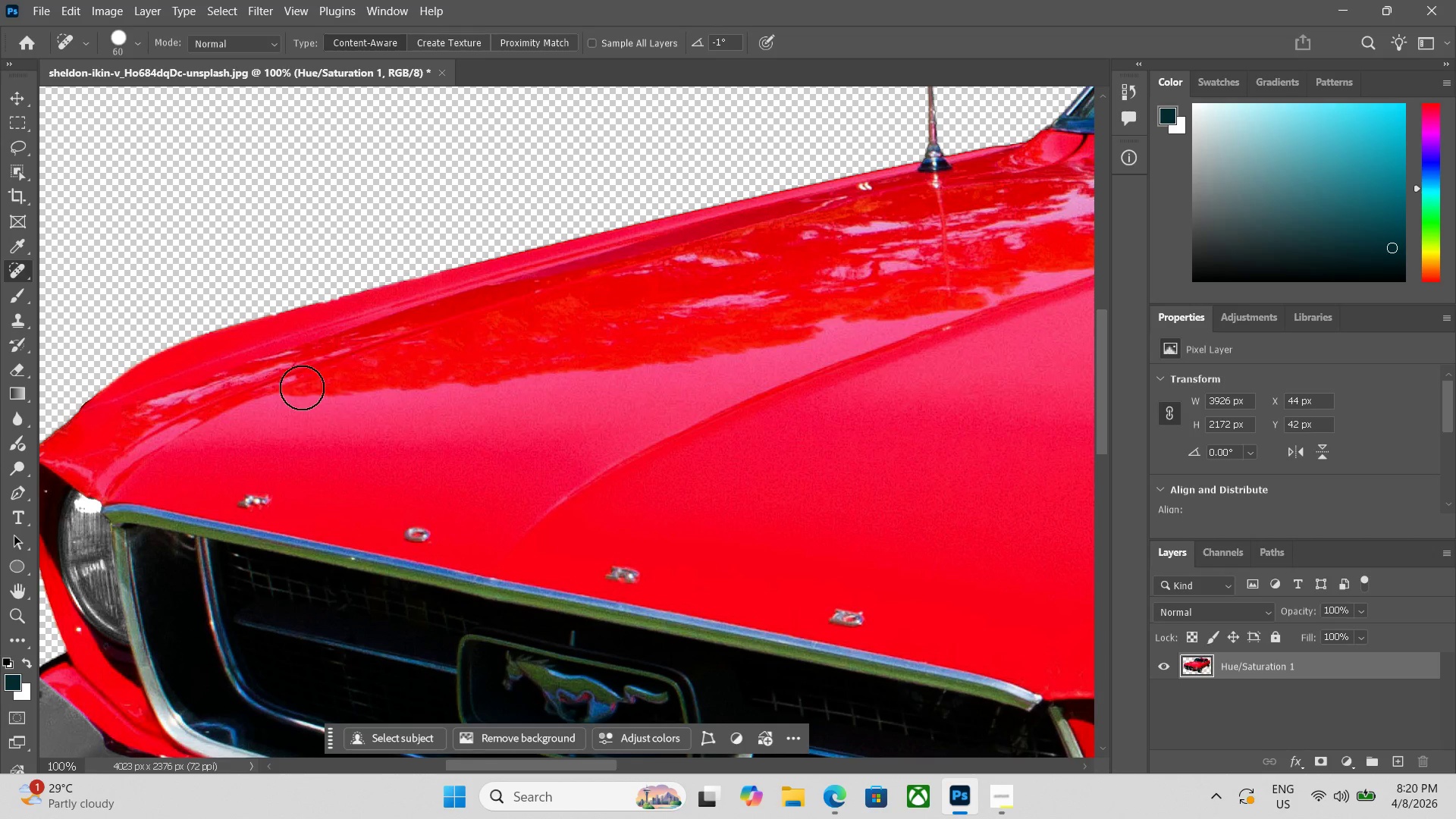 
left_click([297, 392])
 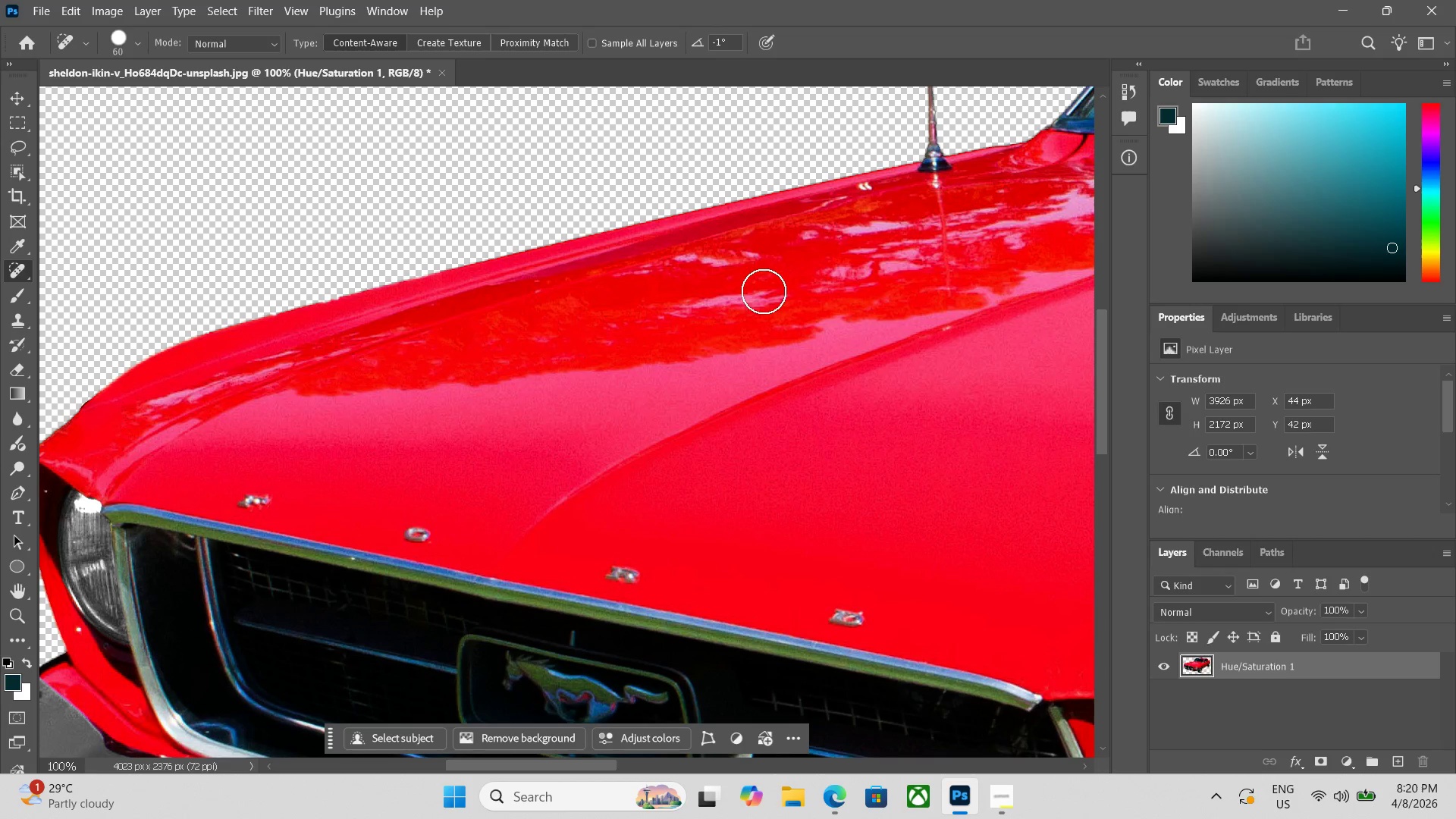 
left_click([749, 259])
 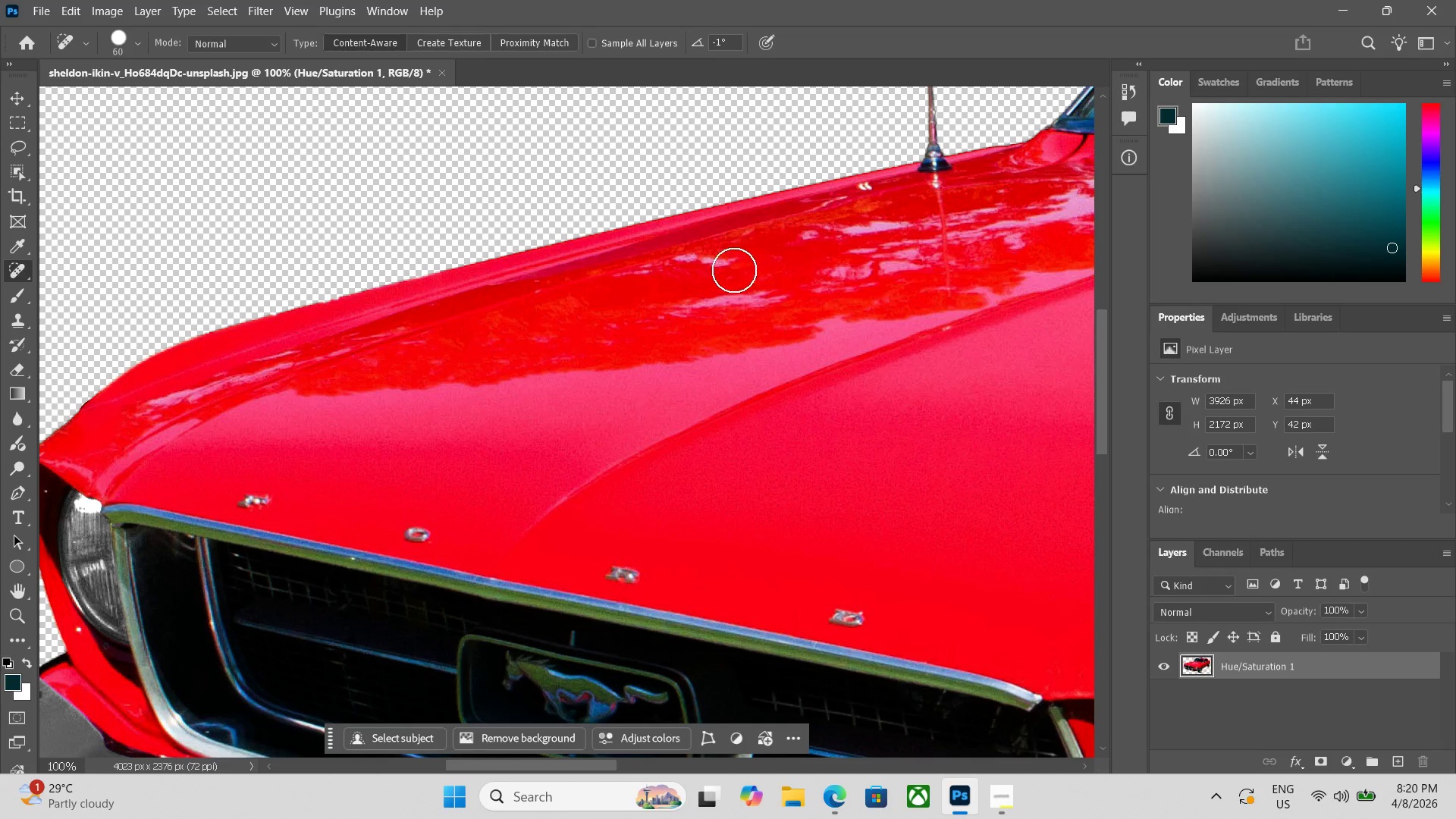 
left_click([724, 266])
 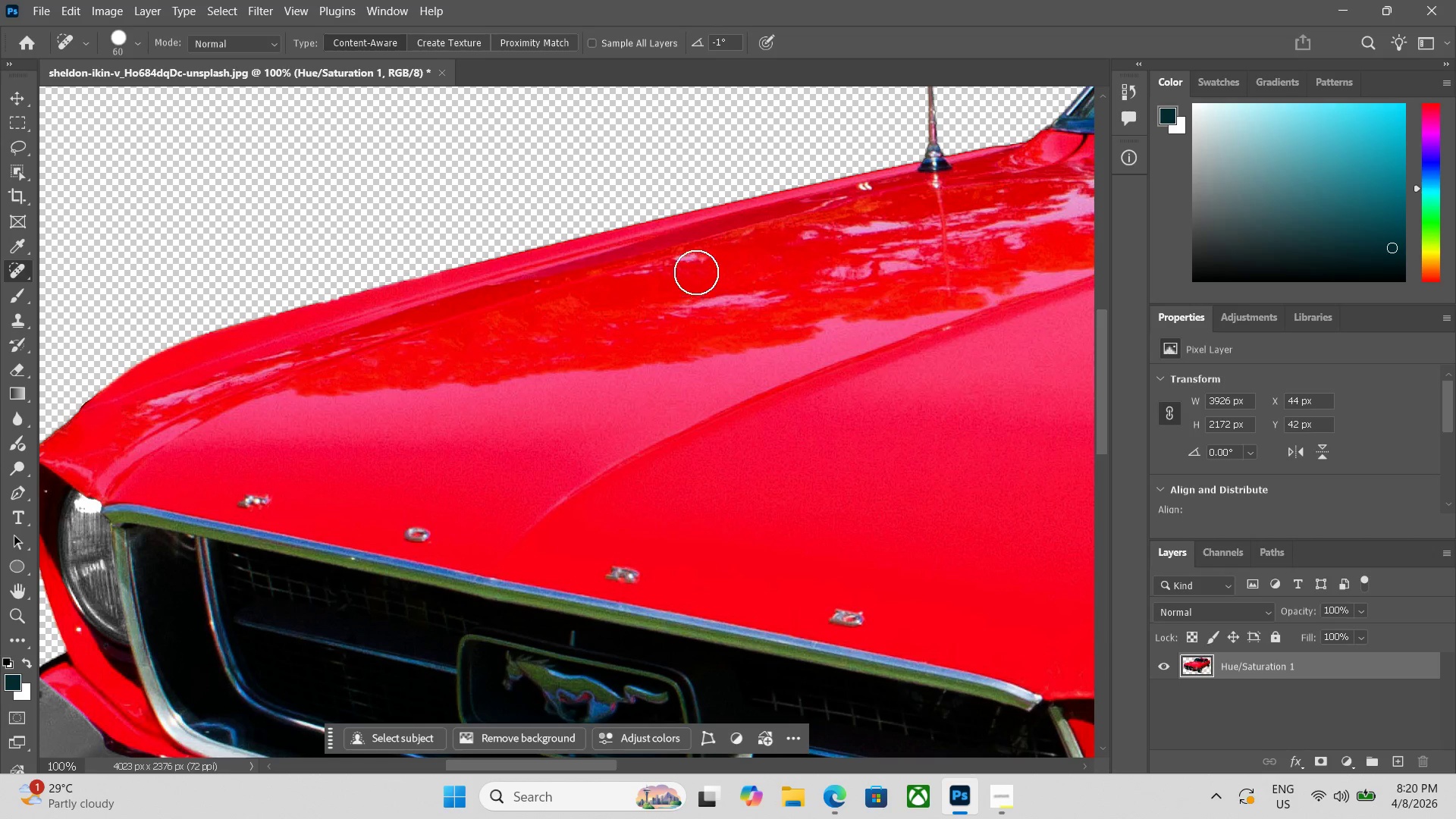 
left_click([695, 270])
 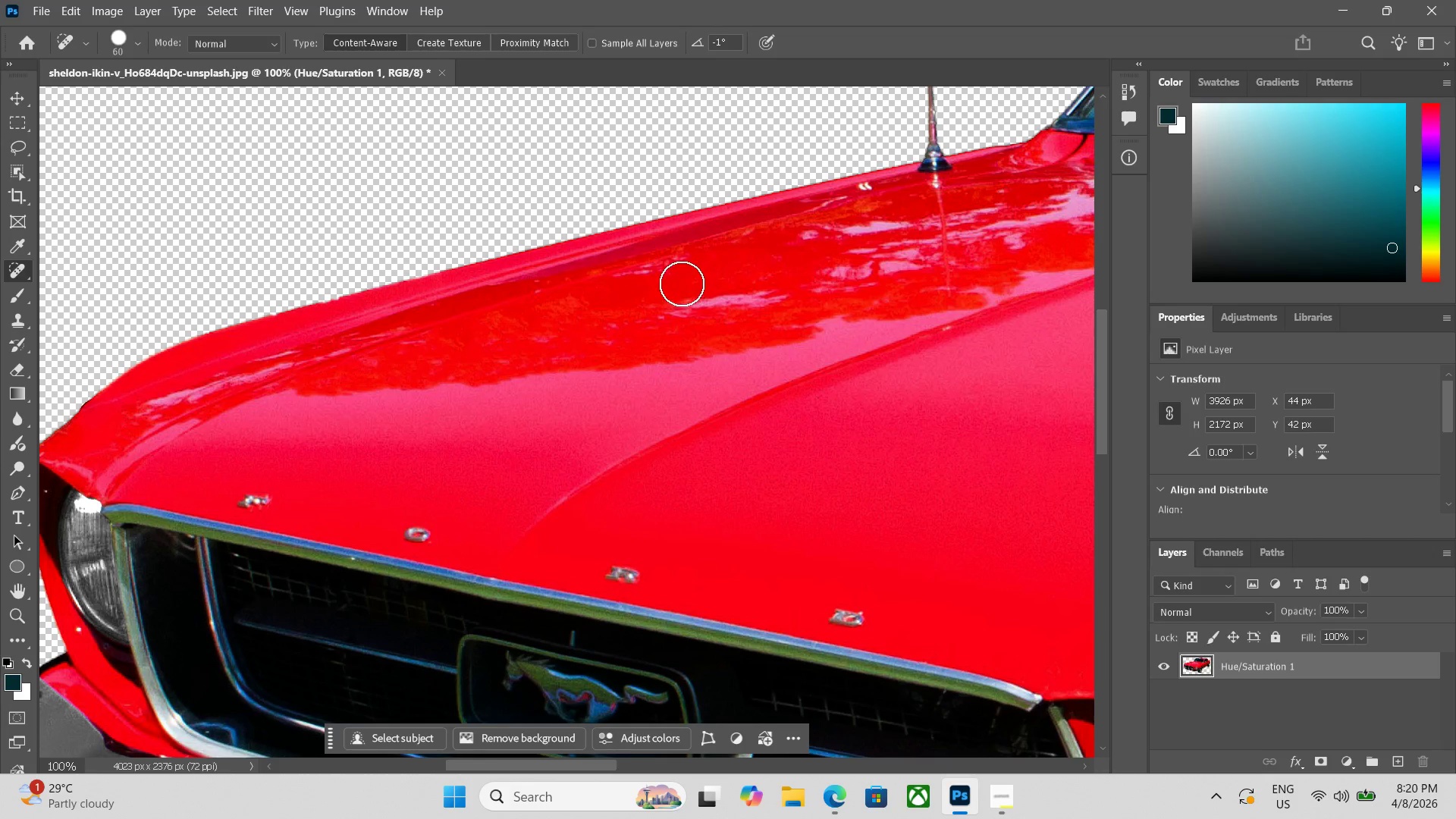 
left_click([677, 273])
 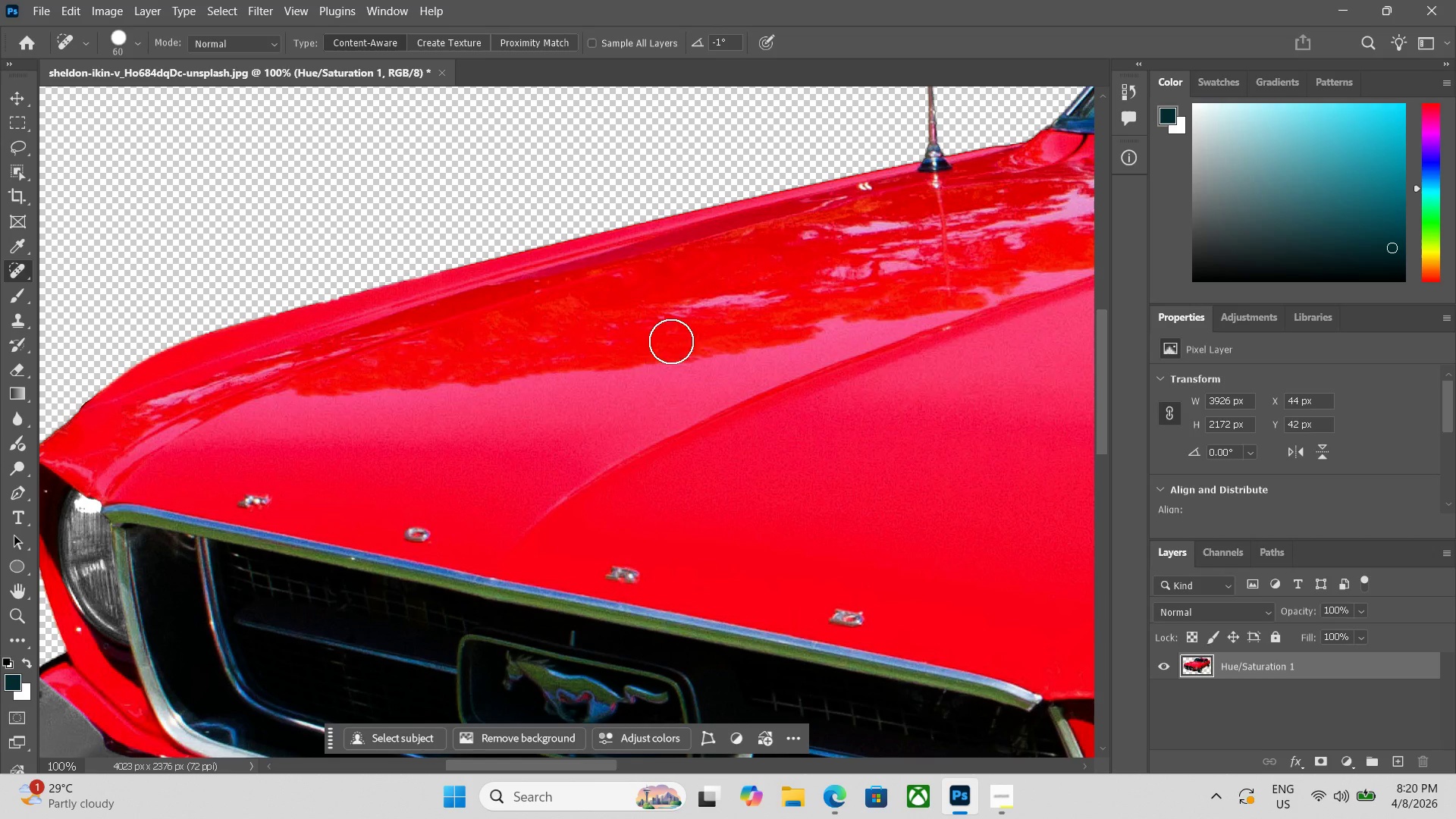 
left_click([618, 334])
 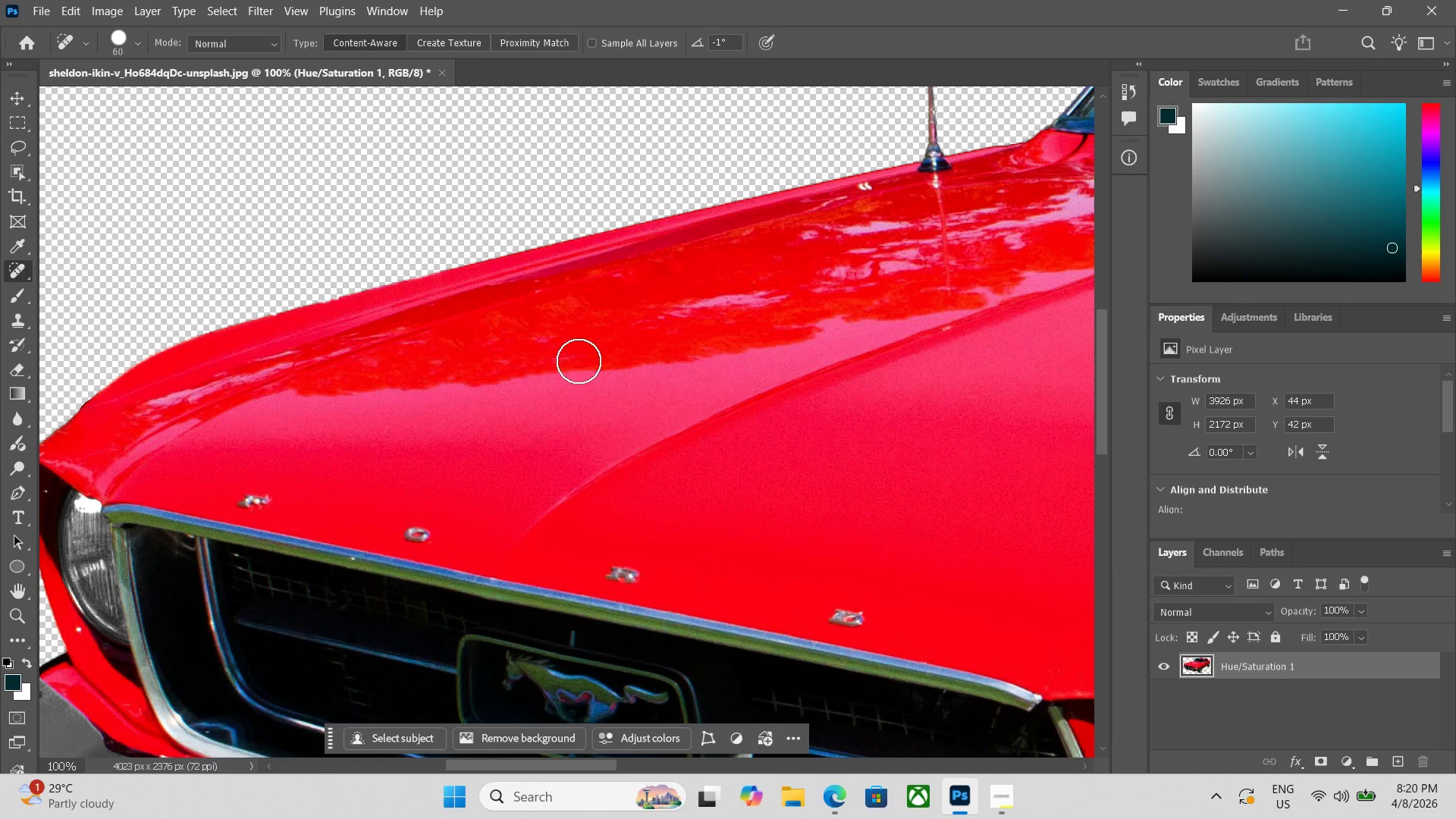 
left_click([552, 361])
 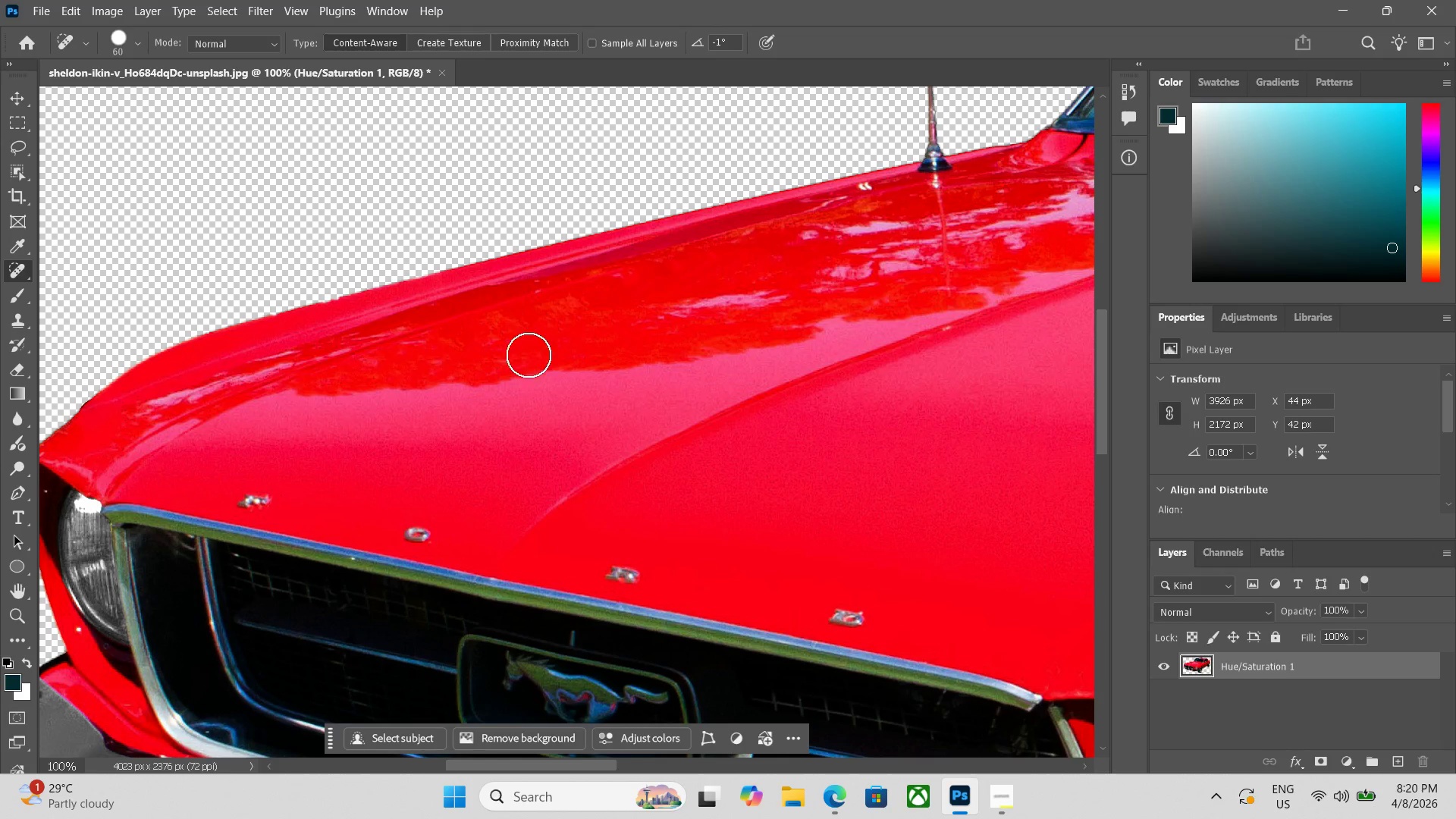 
triple_click([517, 359])
 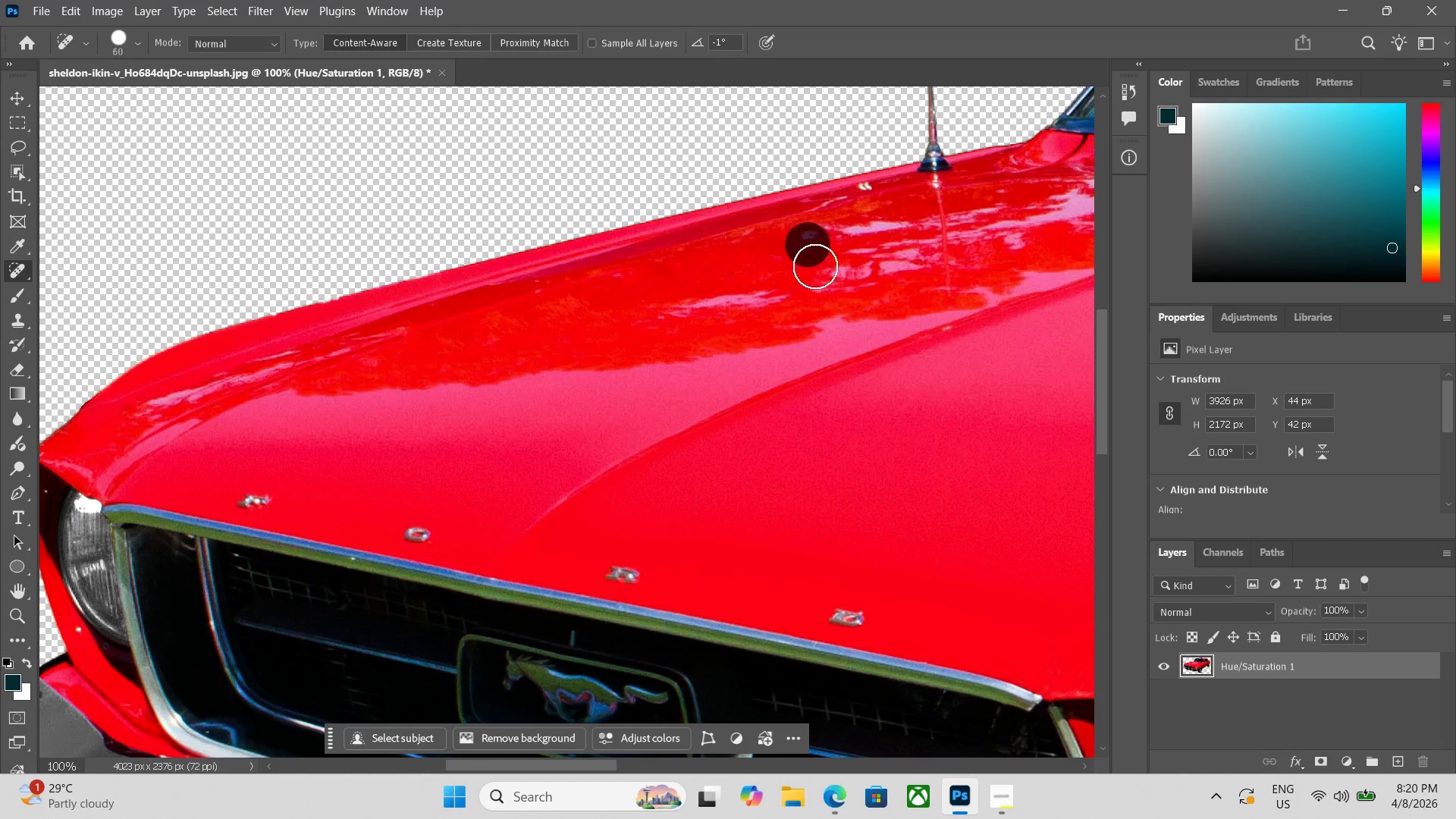 
left_click([775, 303])
 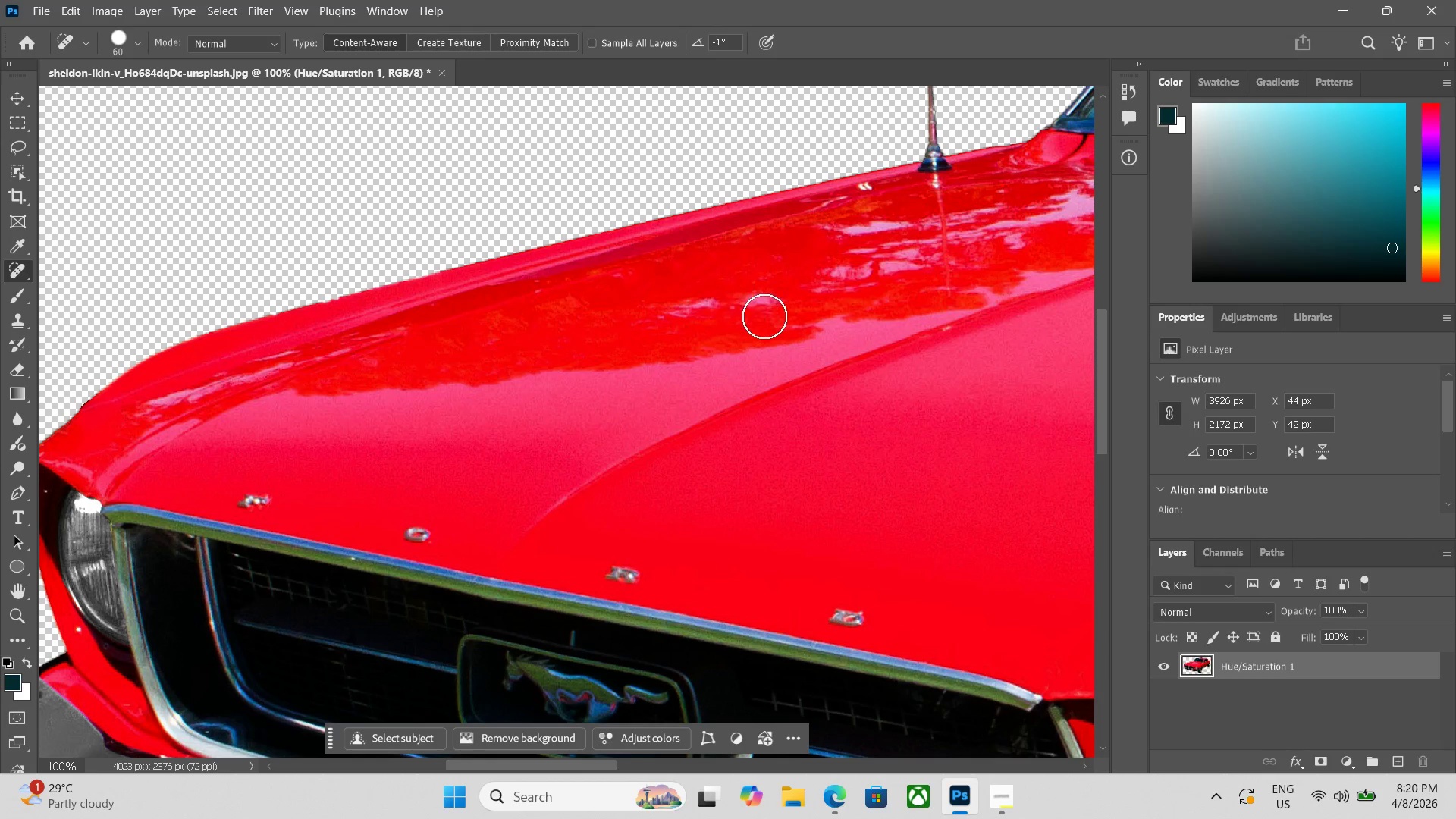 
double_click([764, 305])
 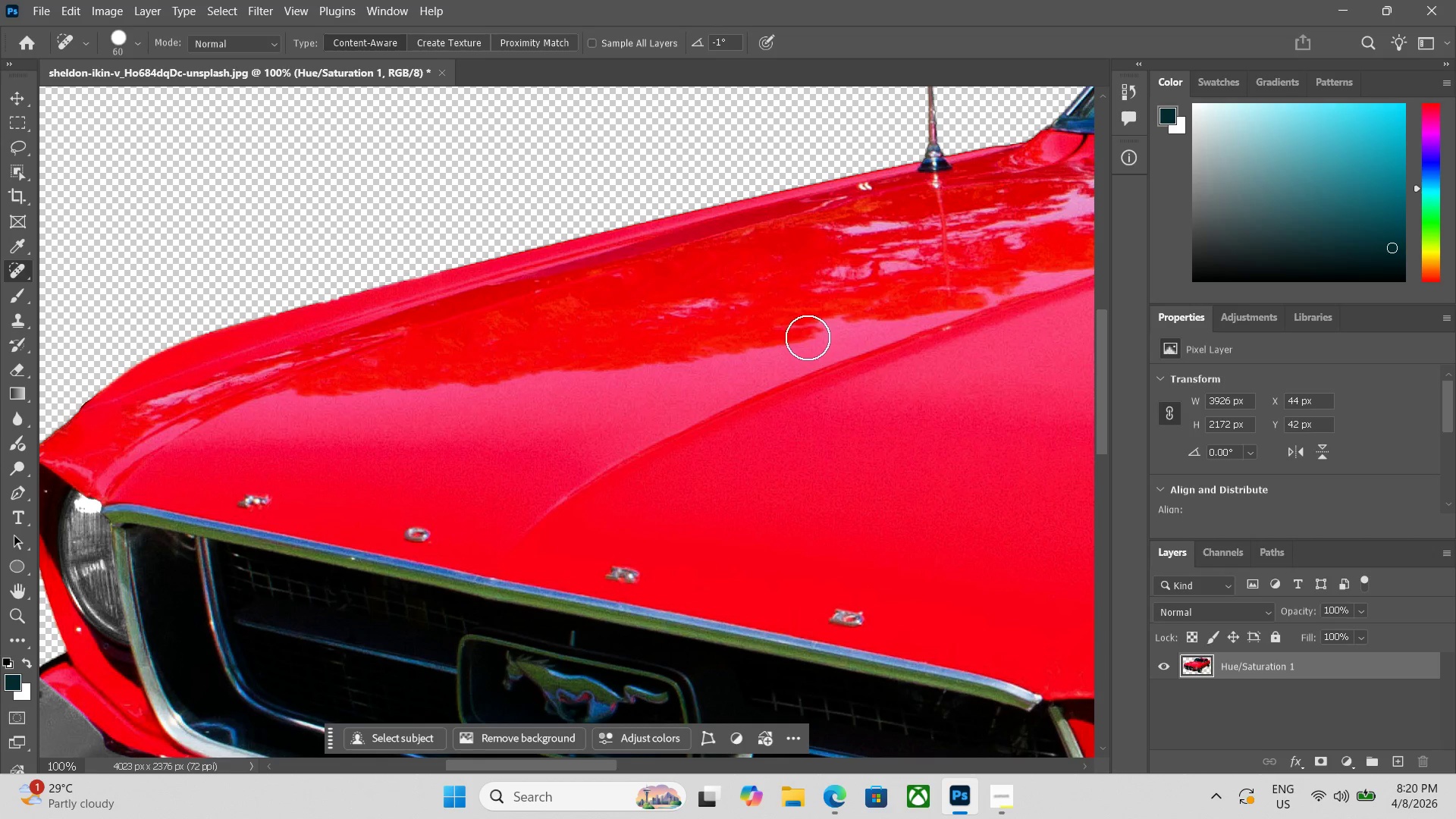 
left_click([796, 328])
 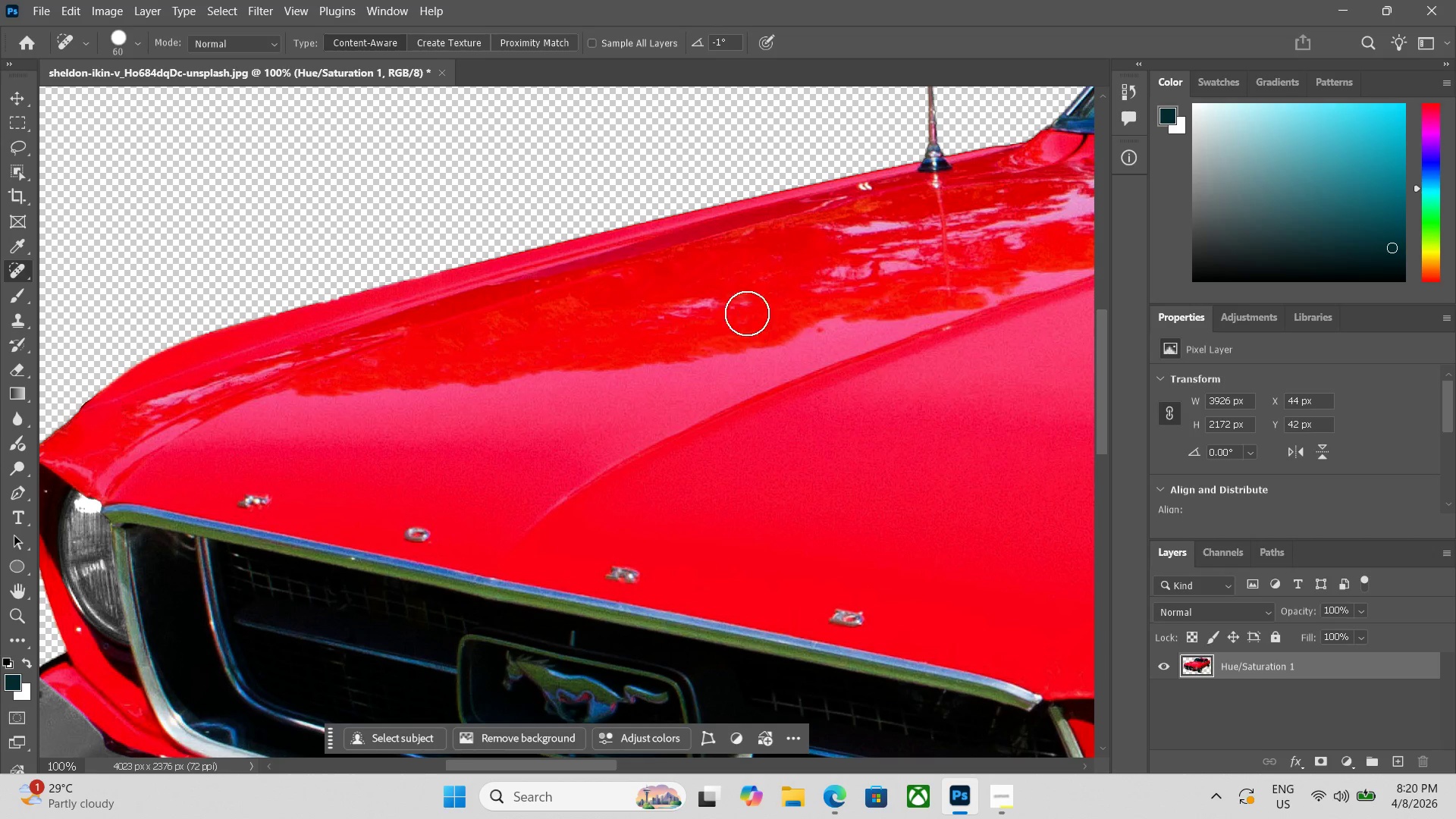 
left_click([727, 300])
 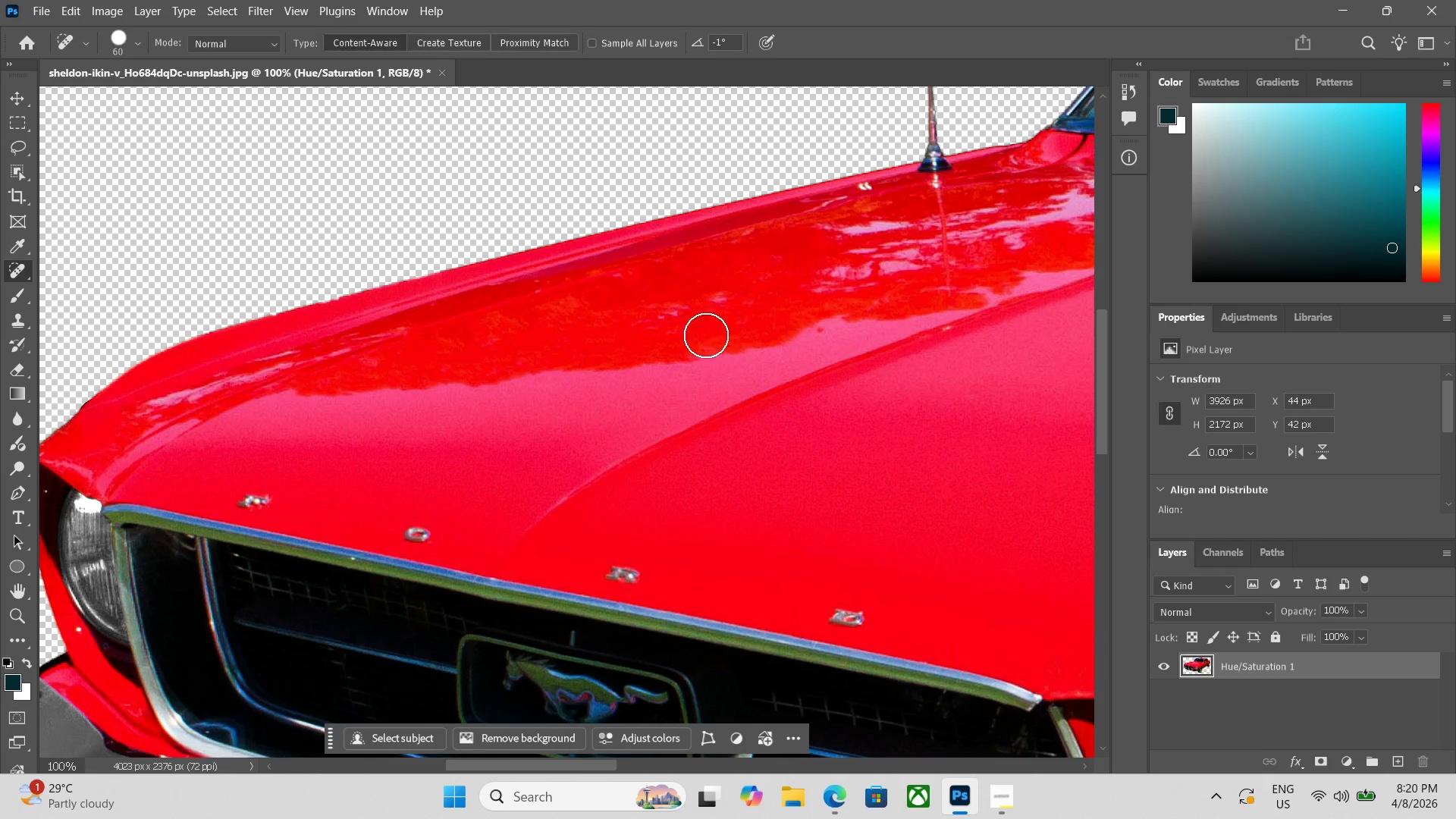 
left_click([684, 324])
 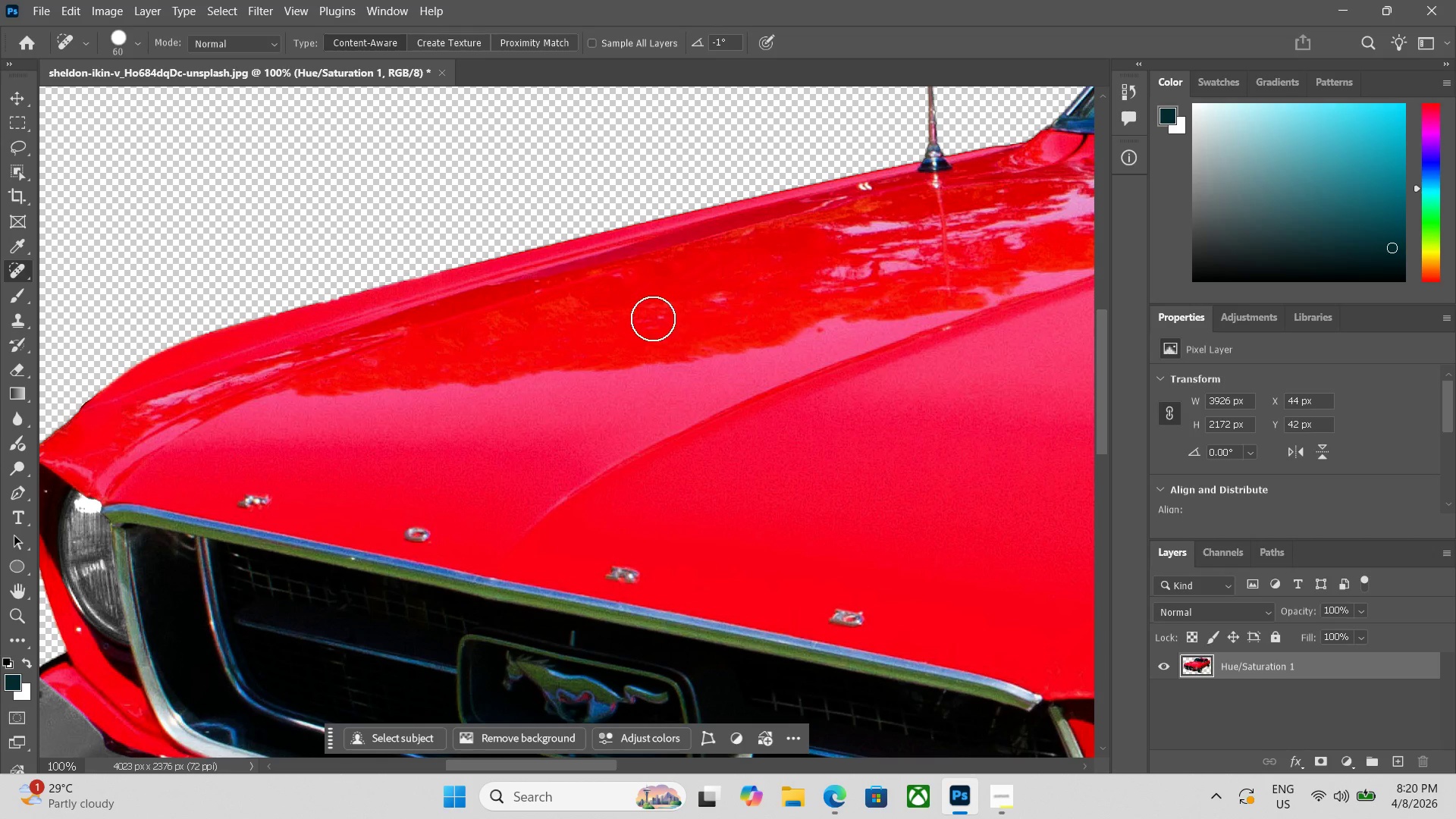 
left_click_drag(start_coordinate=[654, 317], to_coordinate=[658, 317])
 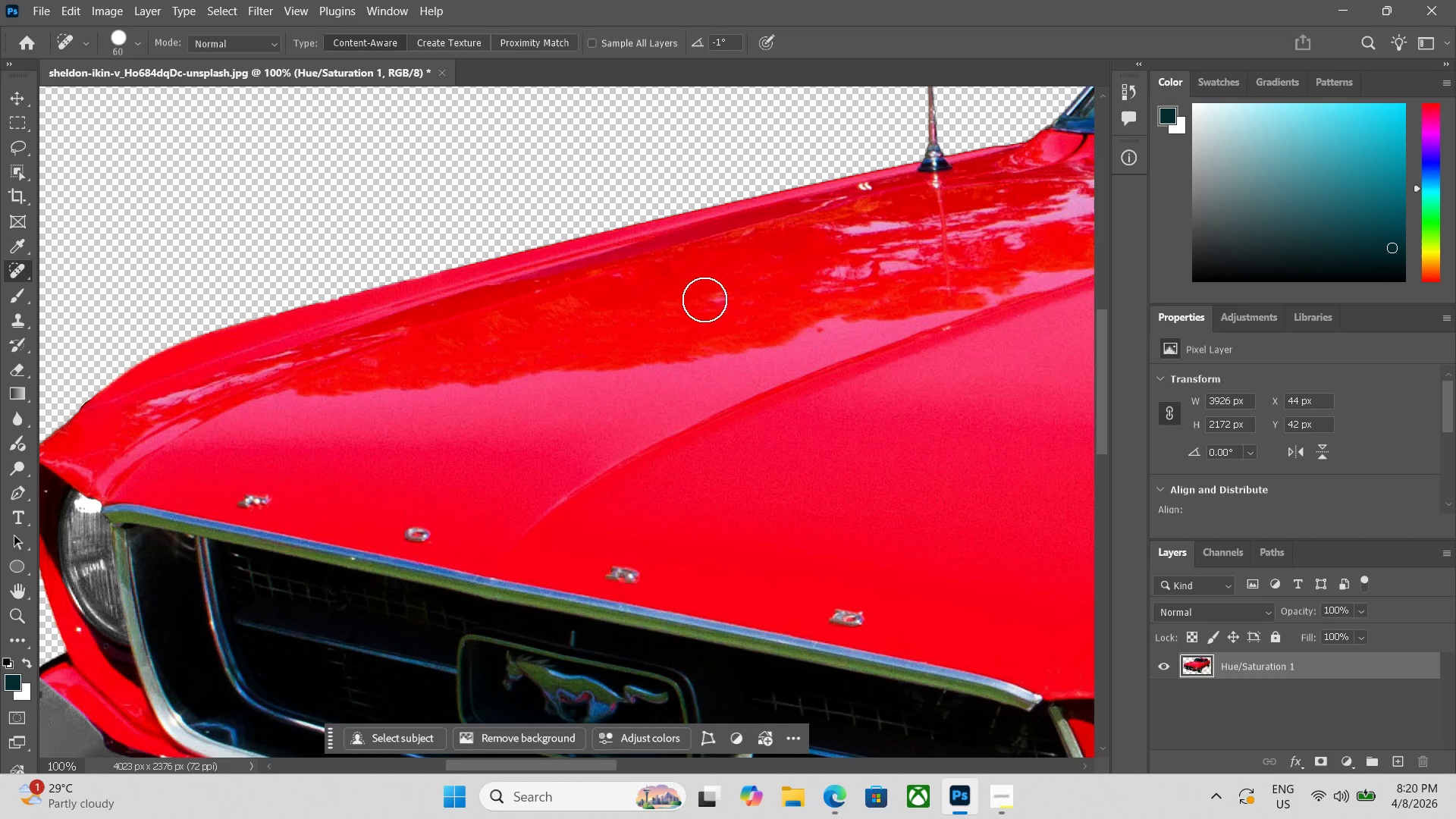 
left_click_drag(start_coordinate=[709, 295], to_coordinate=[714, 294])
 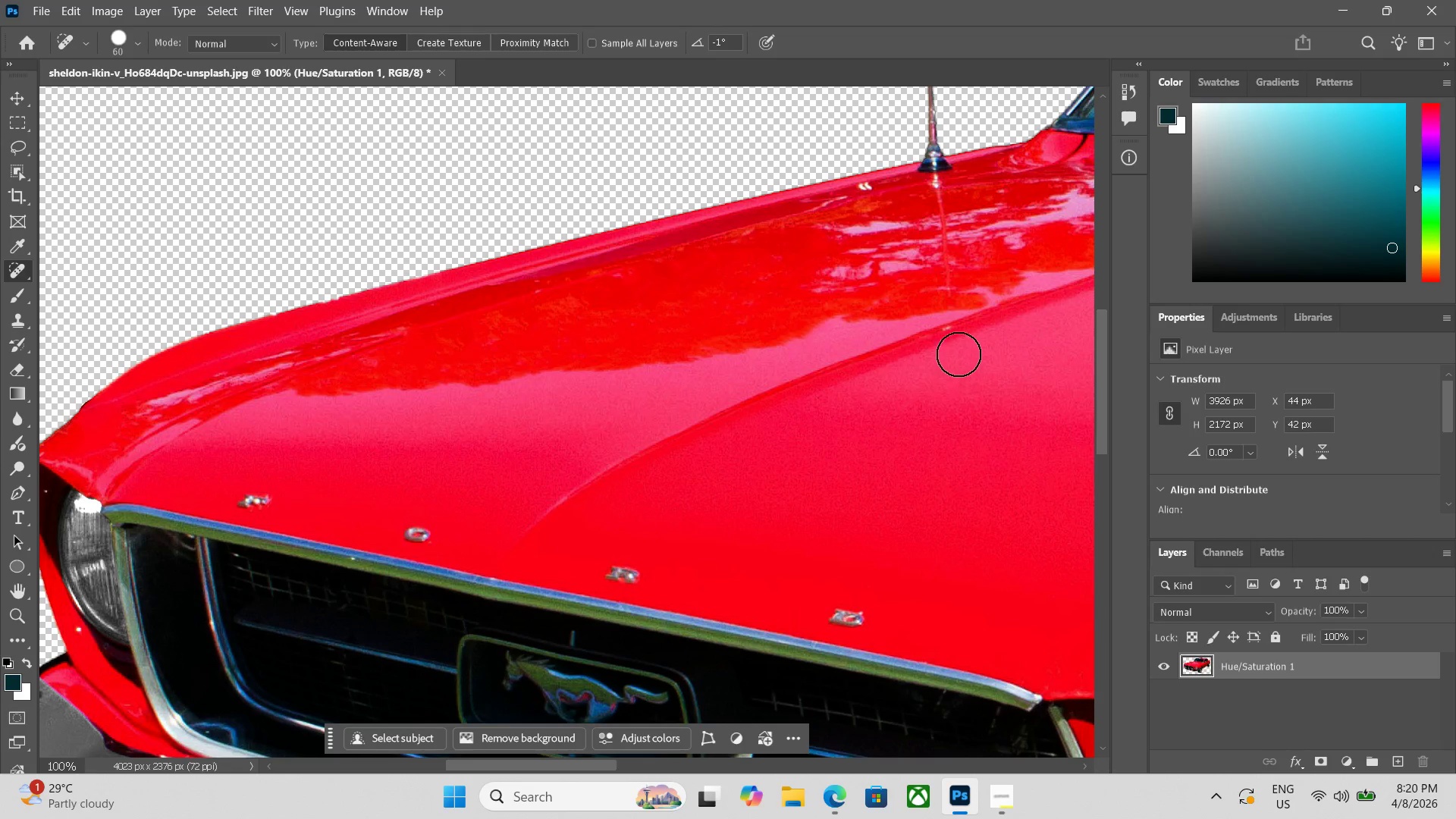 
left_click([956, 344])
 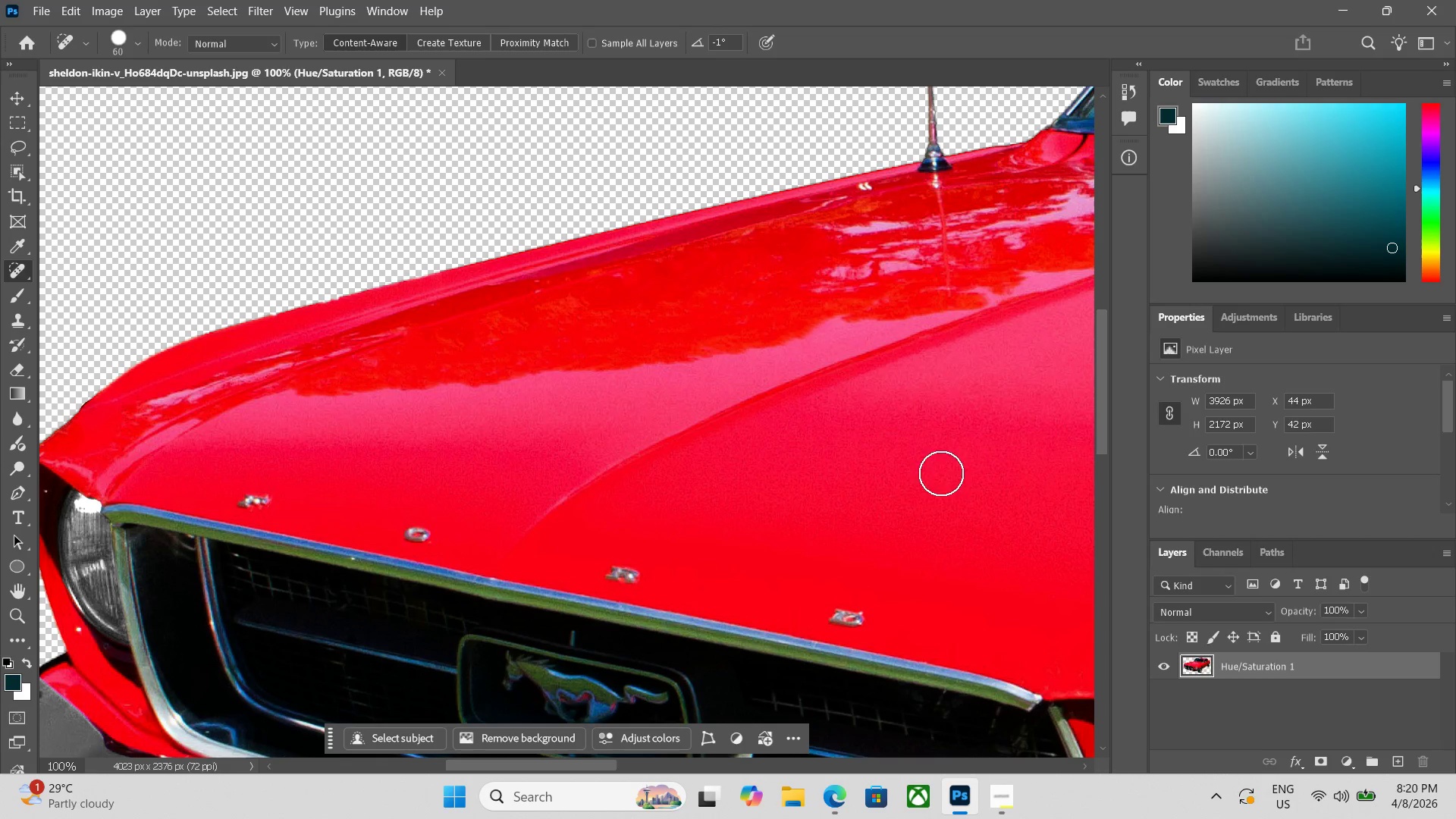 
hold_key(key=Space, duration=0.64)
 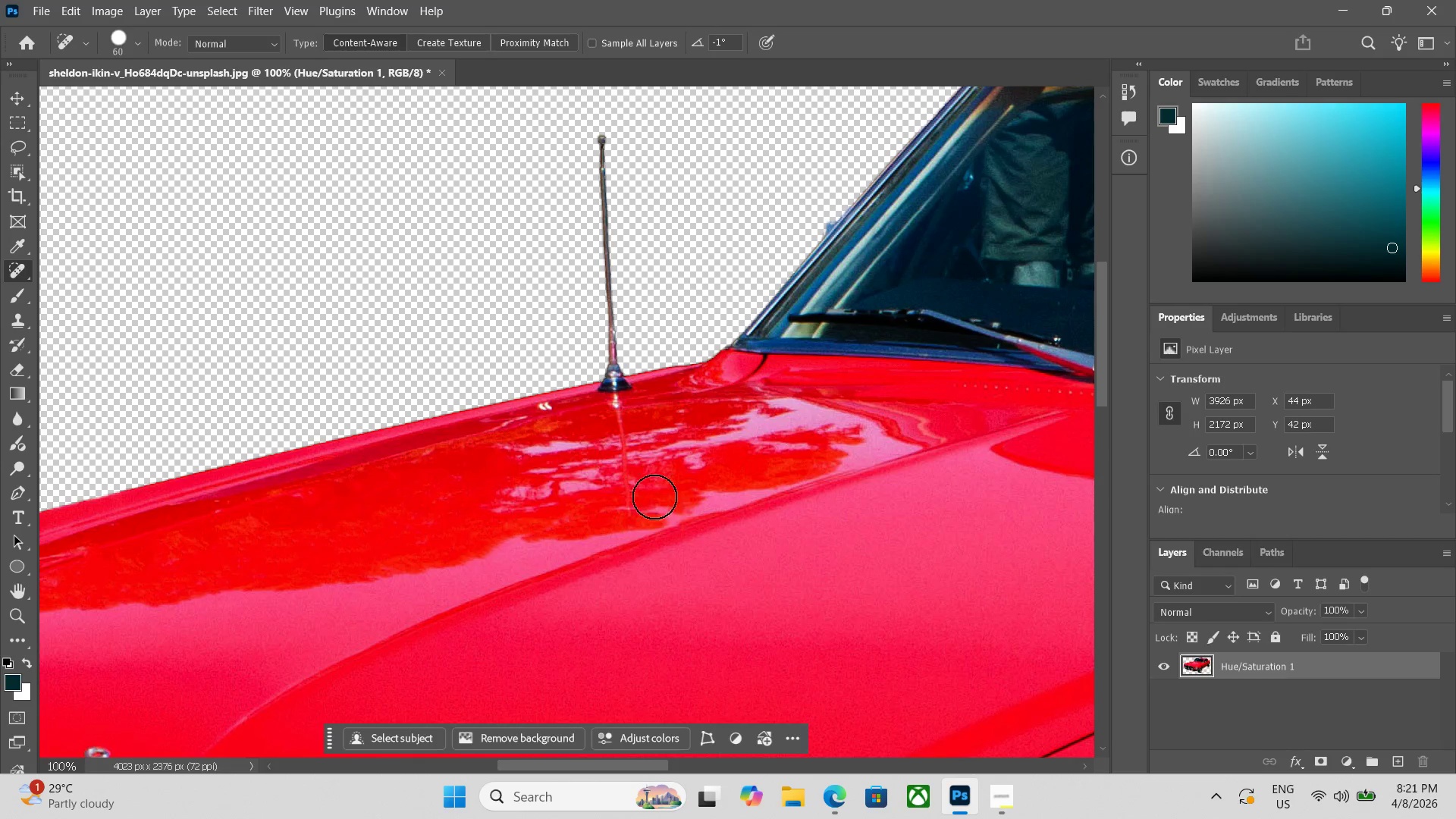 
left_click_drag(start_coordinate=[988, 454], to_coordinate=[668, 674])
 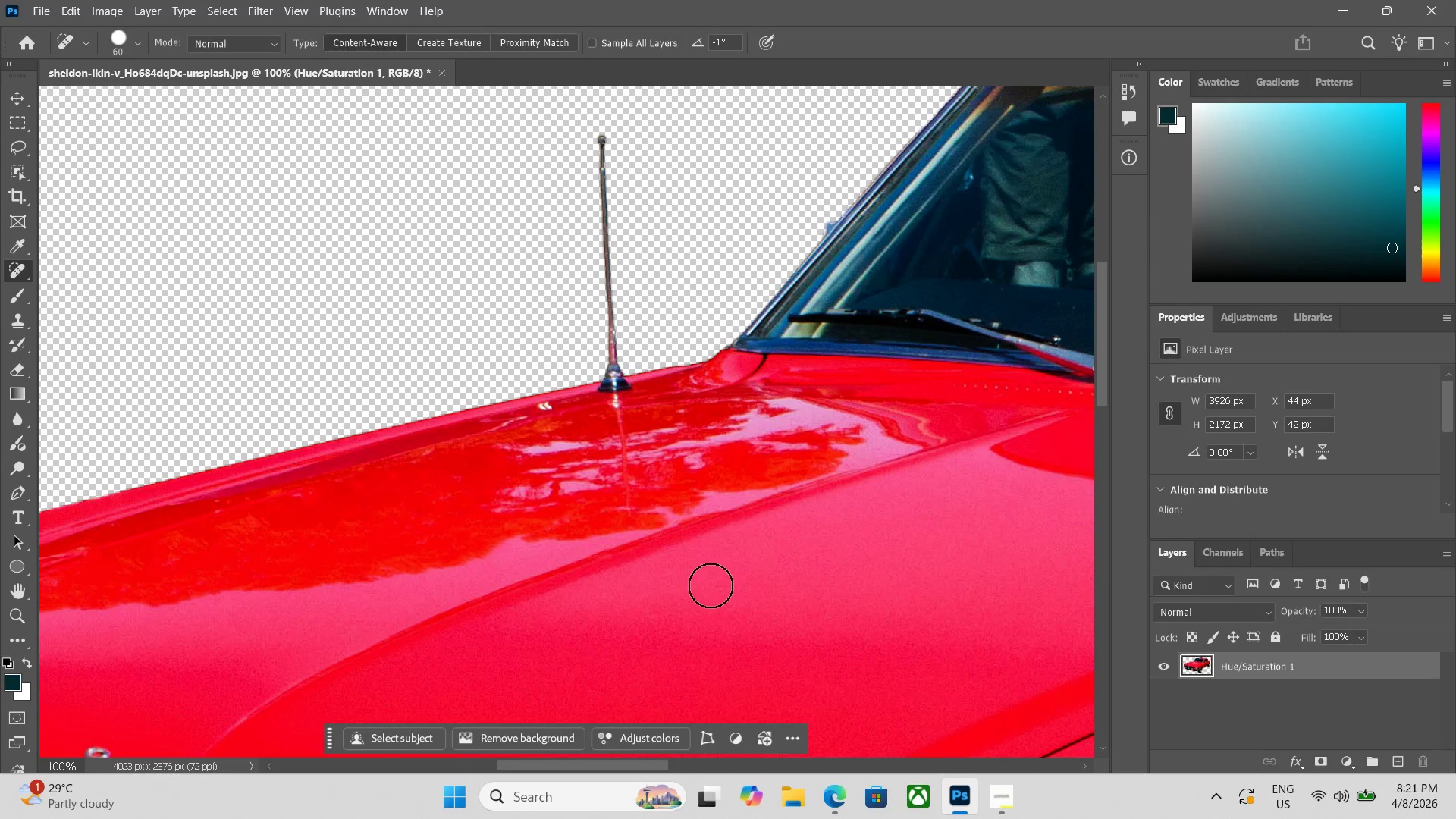 
left_click([697, 469])
 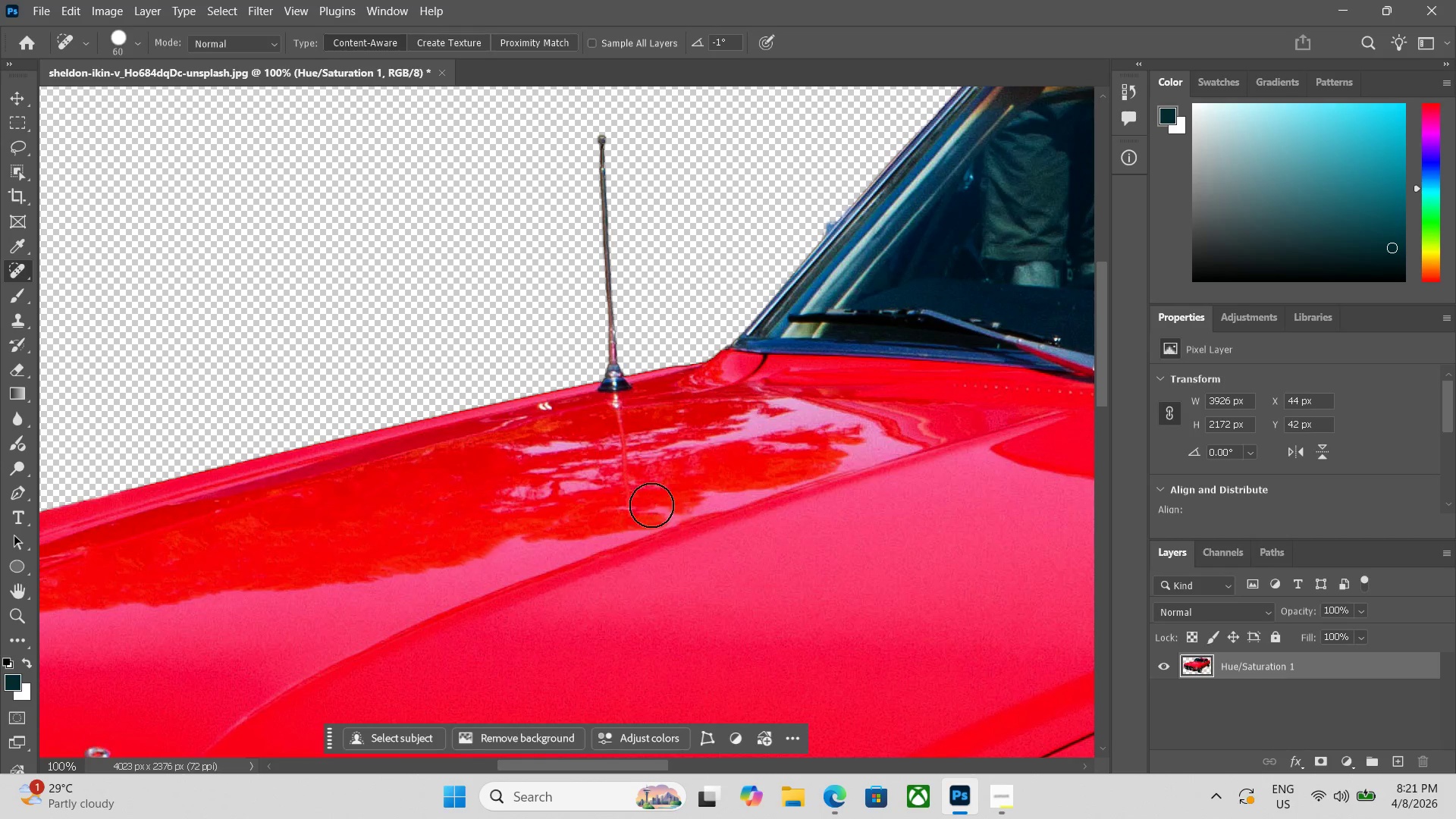 
left_click([633, 491])
 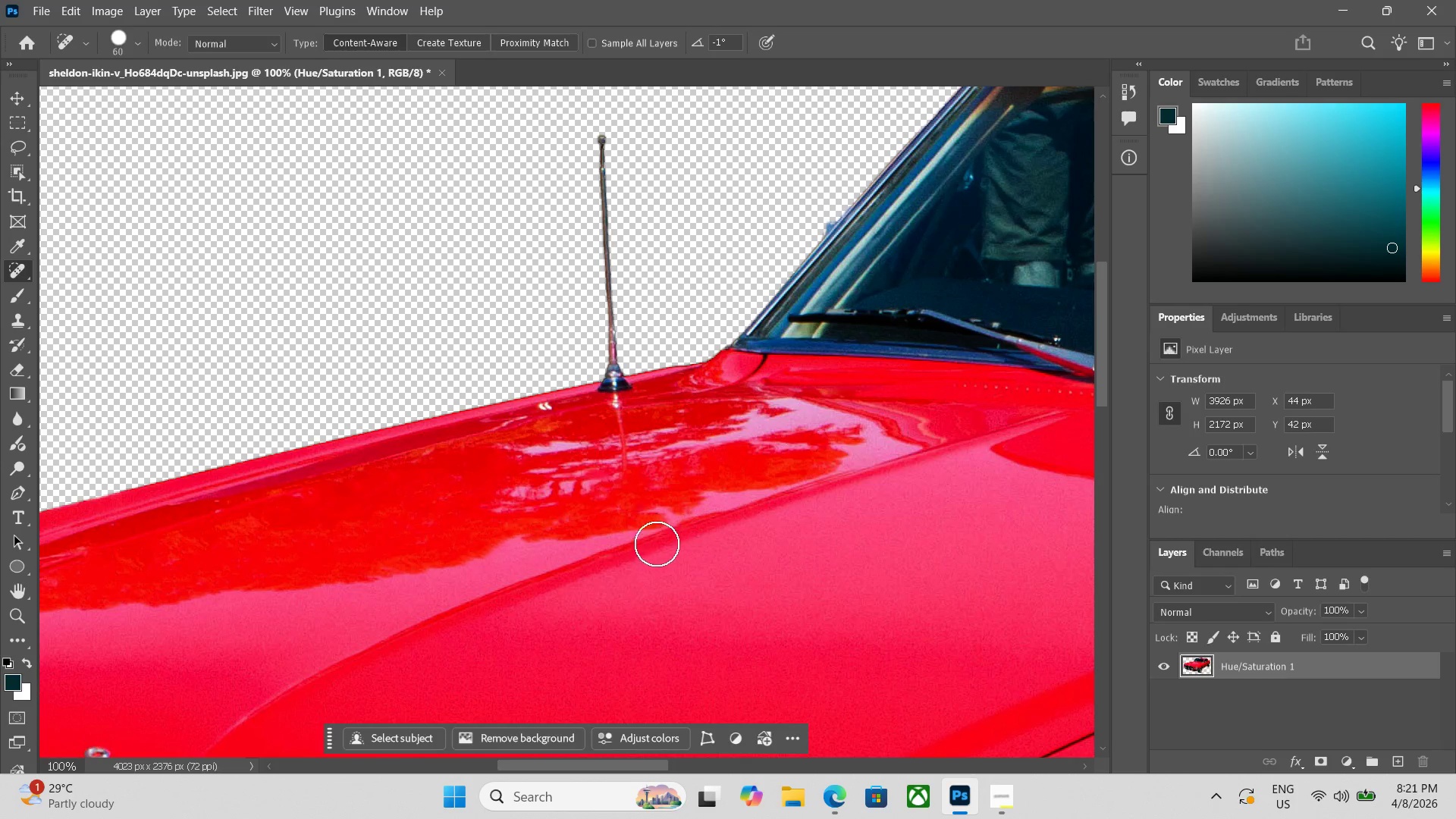 
left_click([582, 491])
 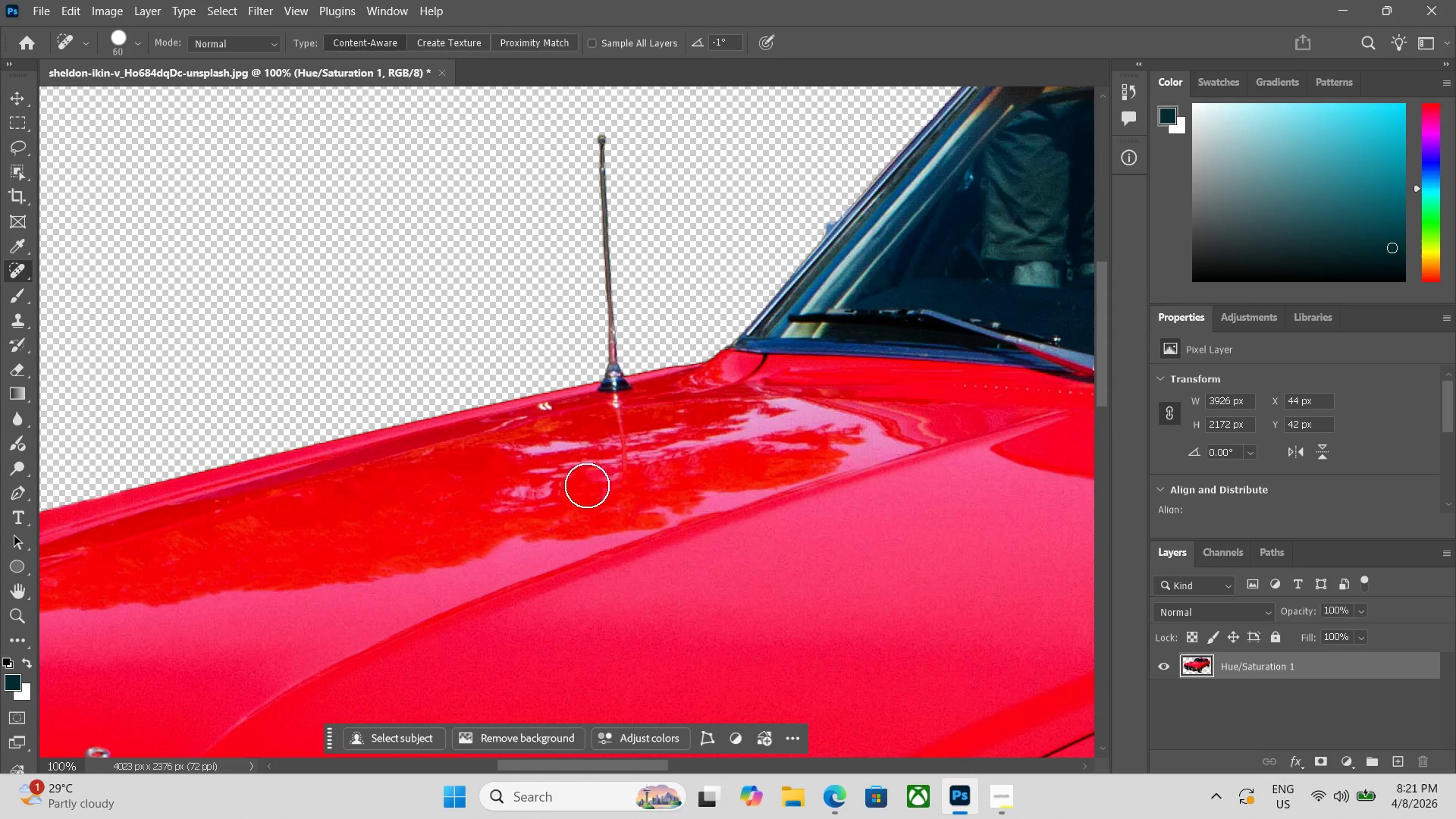 
left_click_drag(start_coordinate=[594, 479], to_coordinate=[598, 479])
 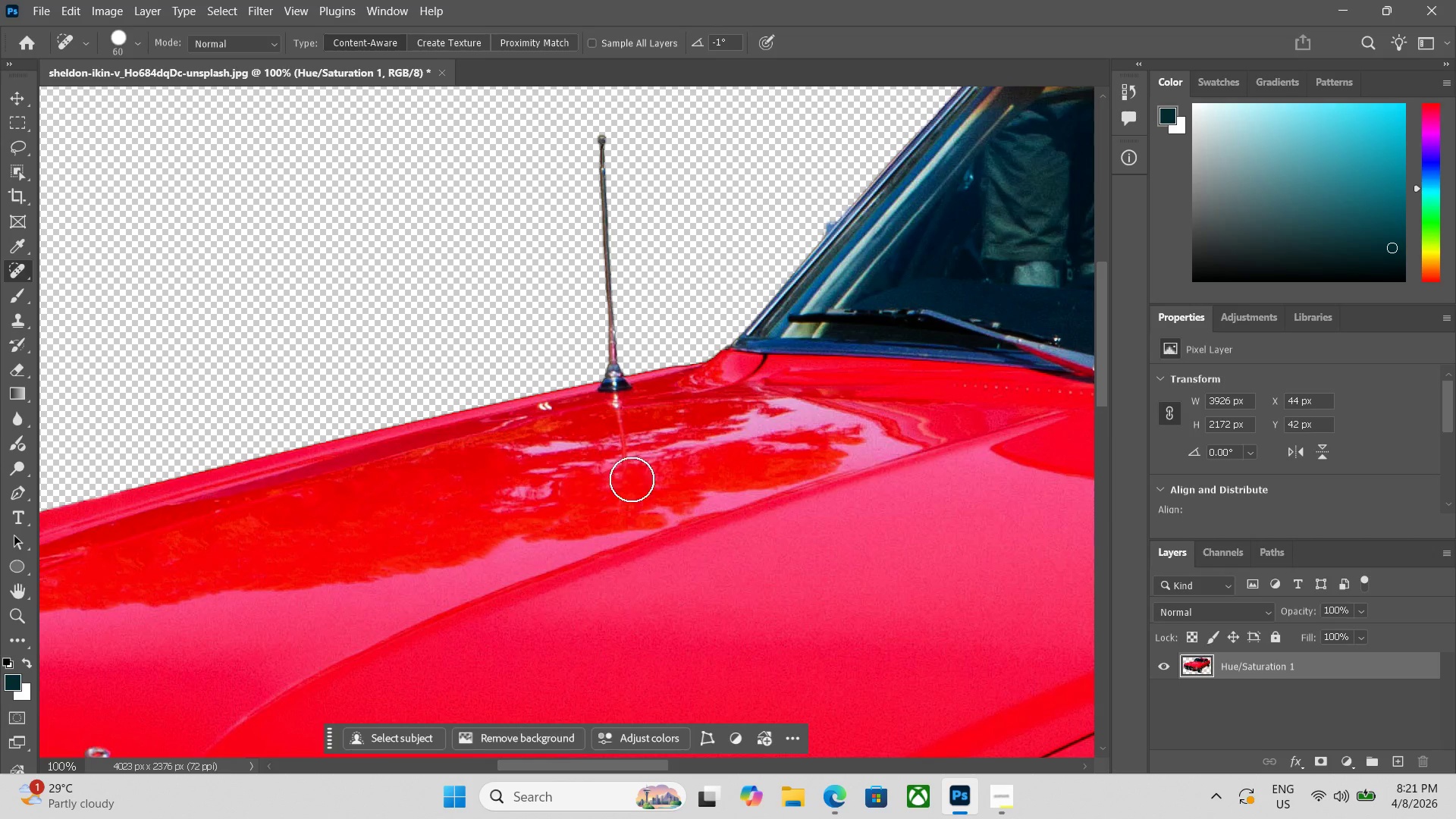 
double_click([626, 474])
 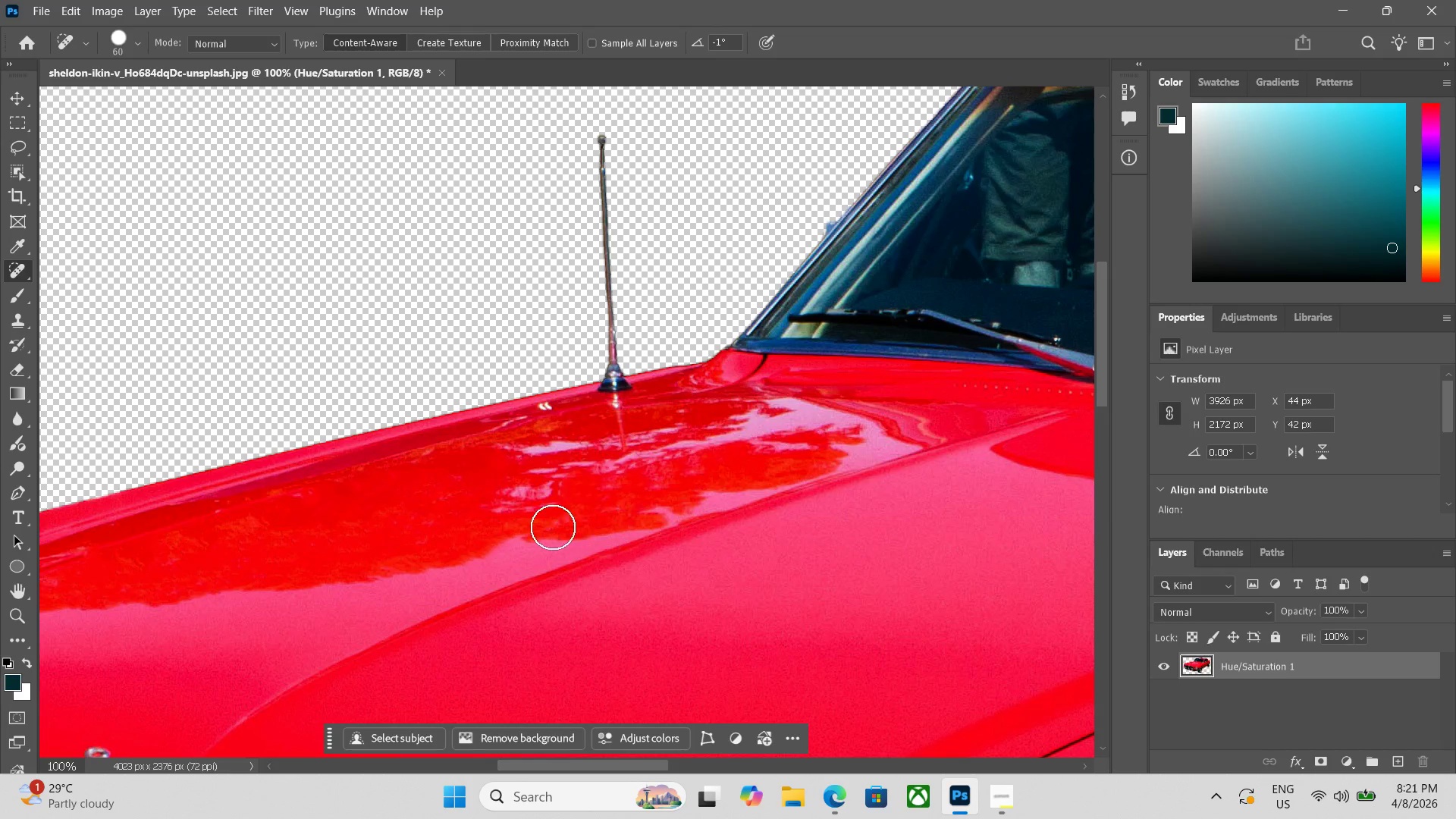 
left_click_drag(start_coordinate=[537, 527], to_coordinate=[545, 527])
 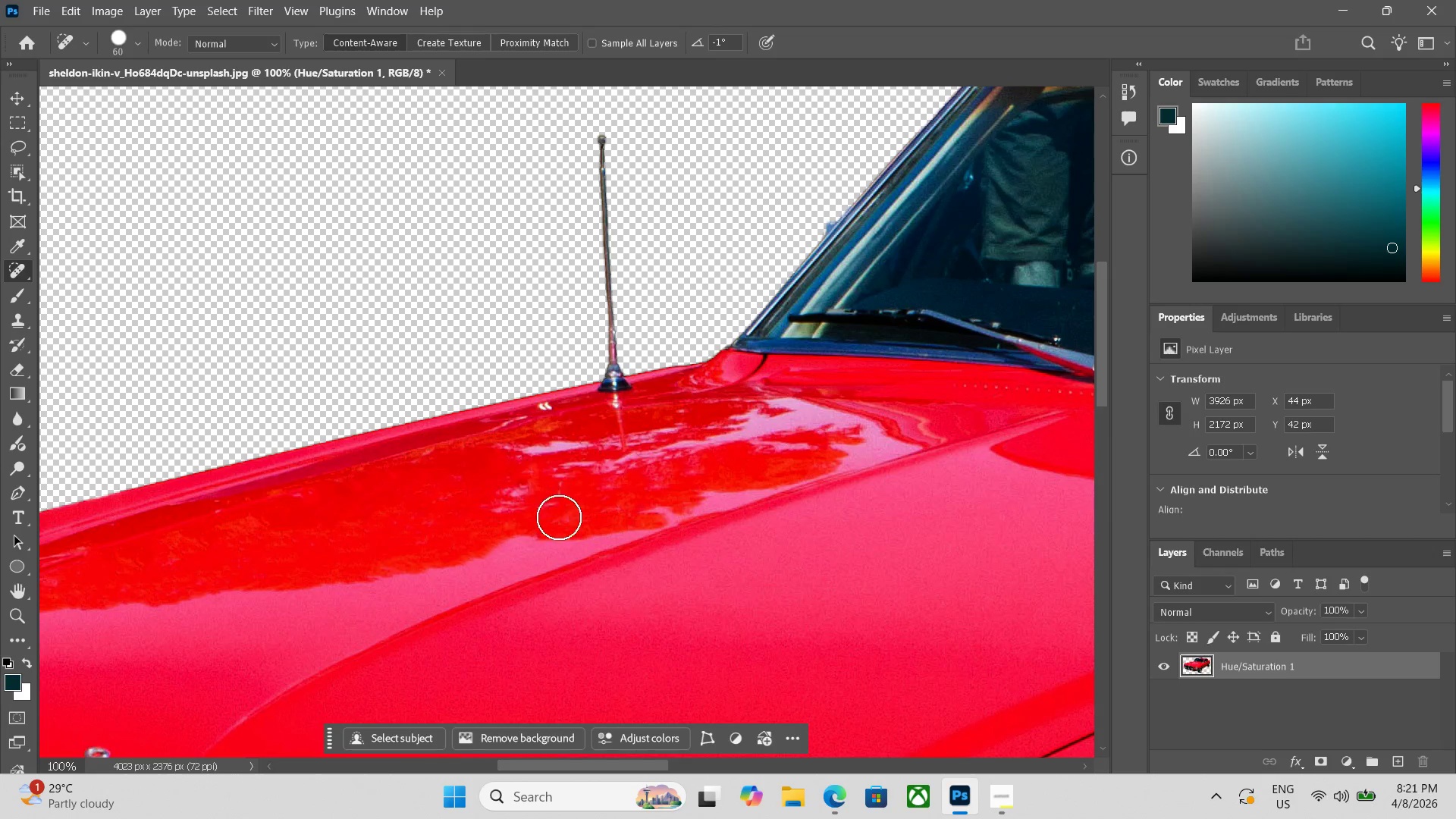 
left_click_drag(start_coordinate=[518, 500], to_coordinate=[522, 500])
 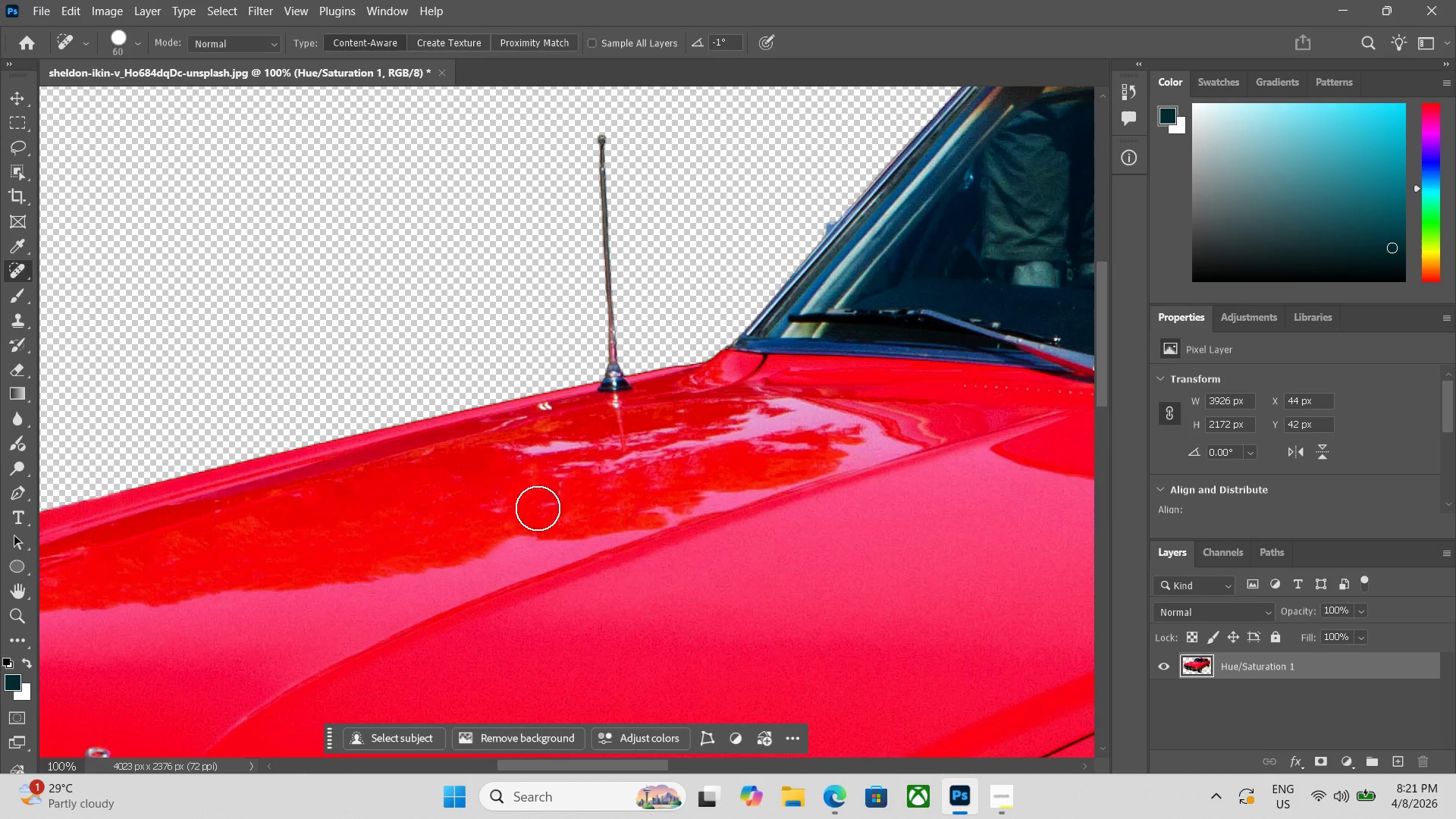 
left_click_drag(start_coordinate=[549, 497], to_coordinate=[555, 495])
 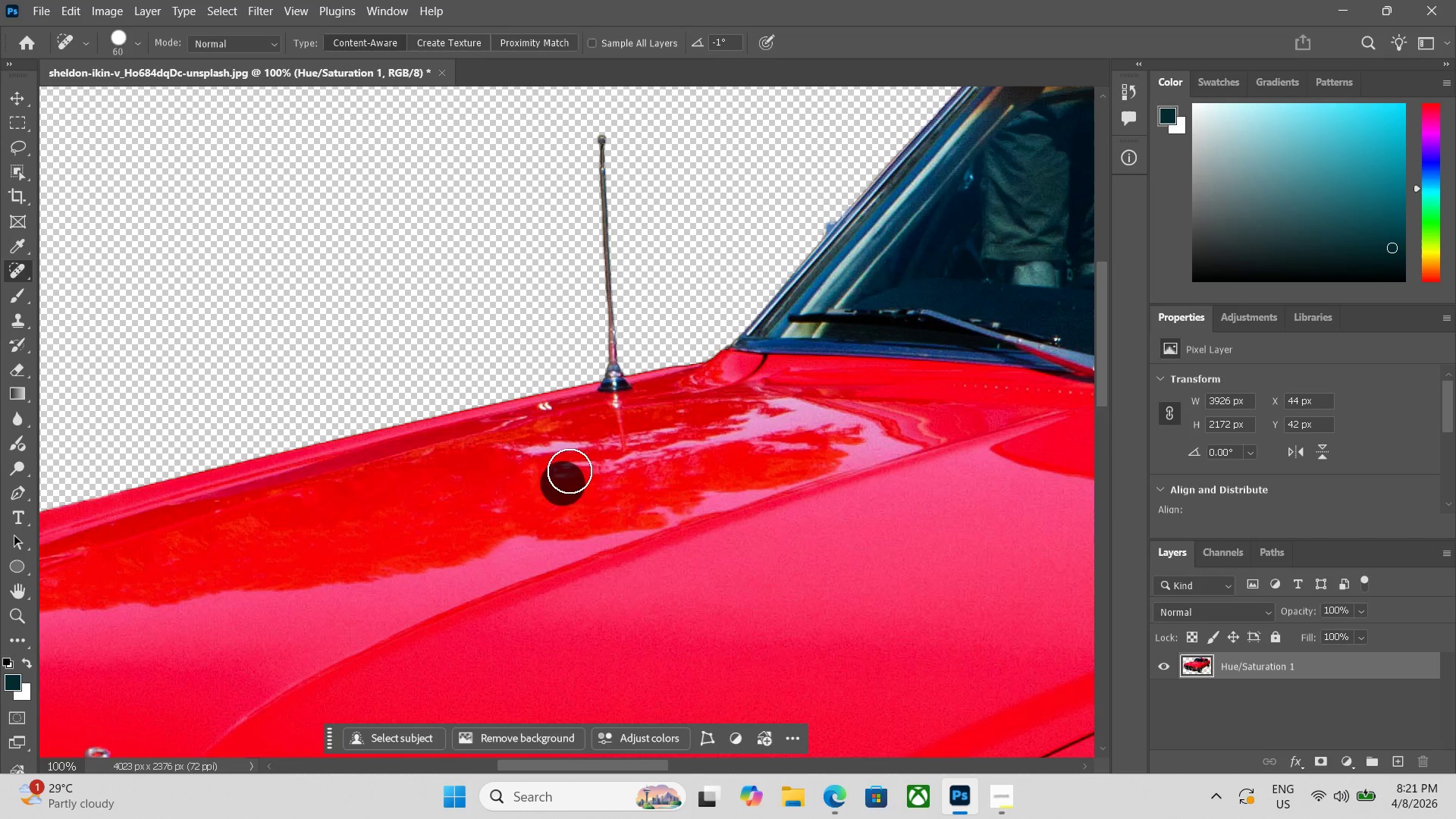 
triple_click([570, 463])
 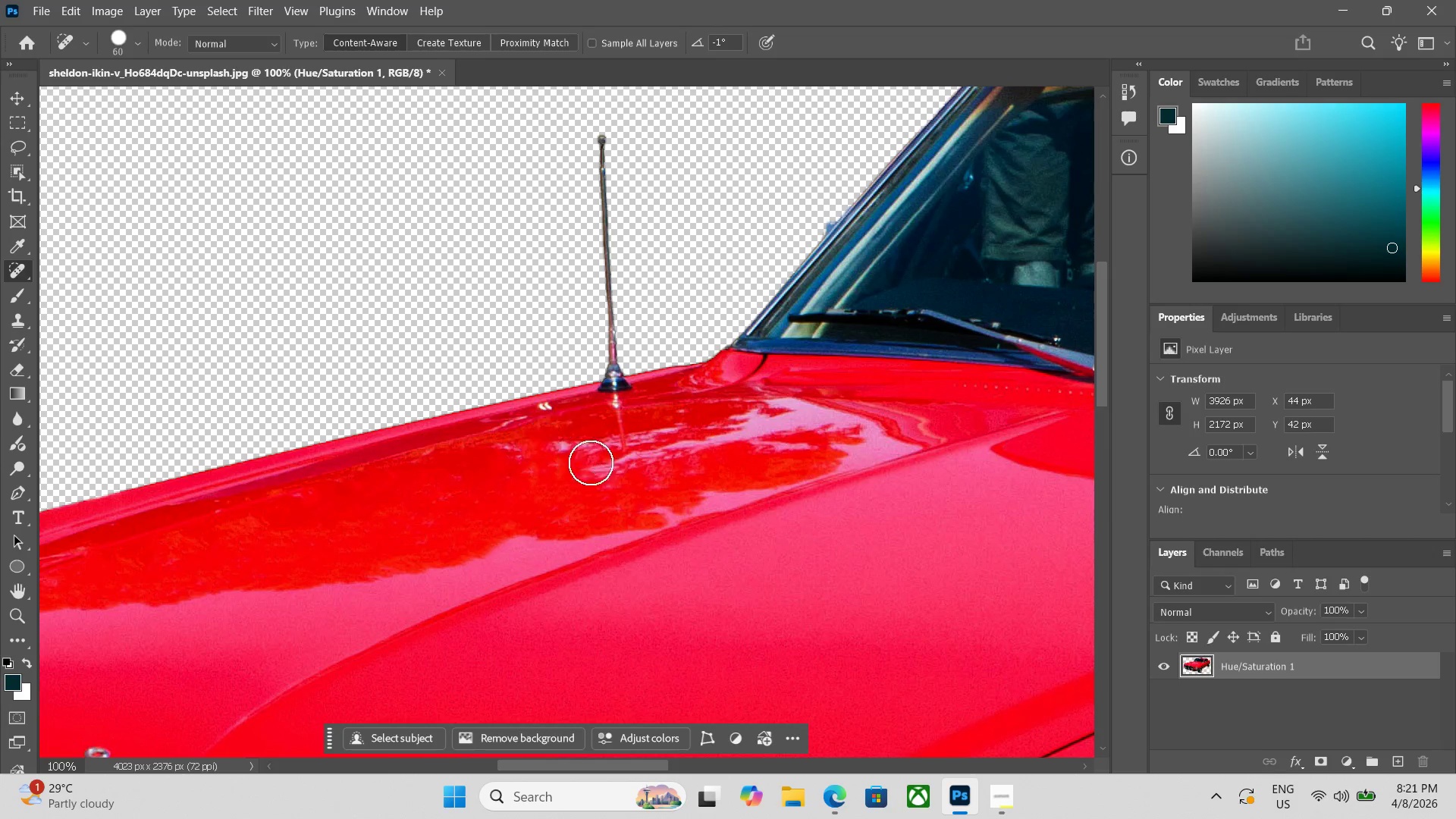 
double_click([520, 459])
 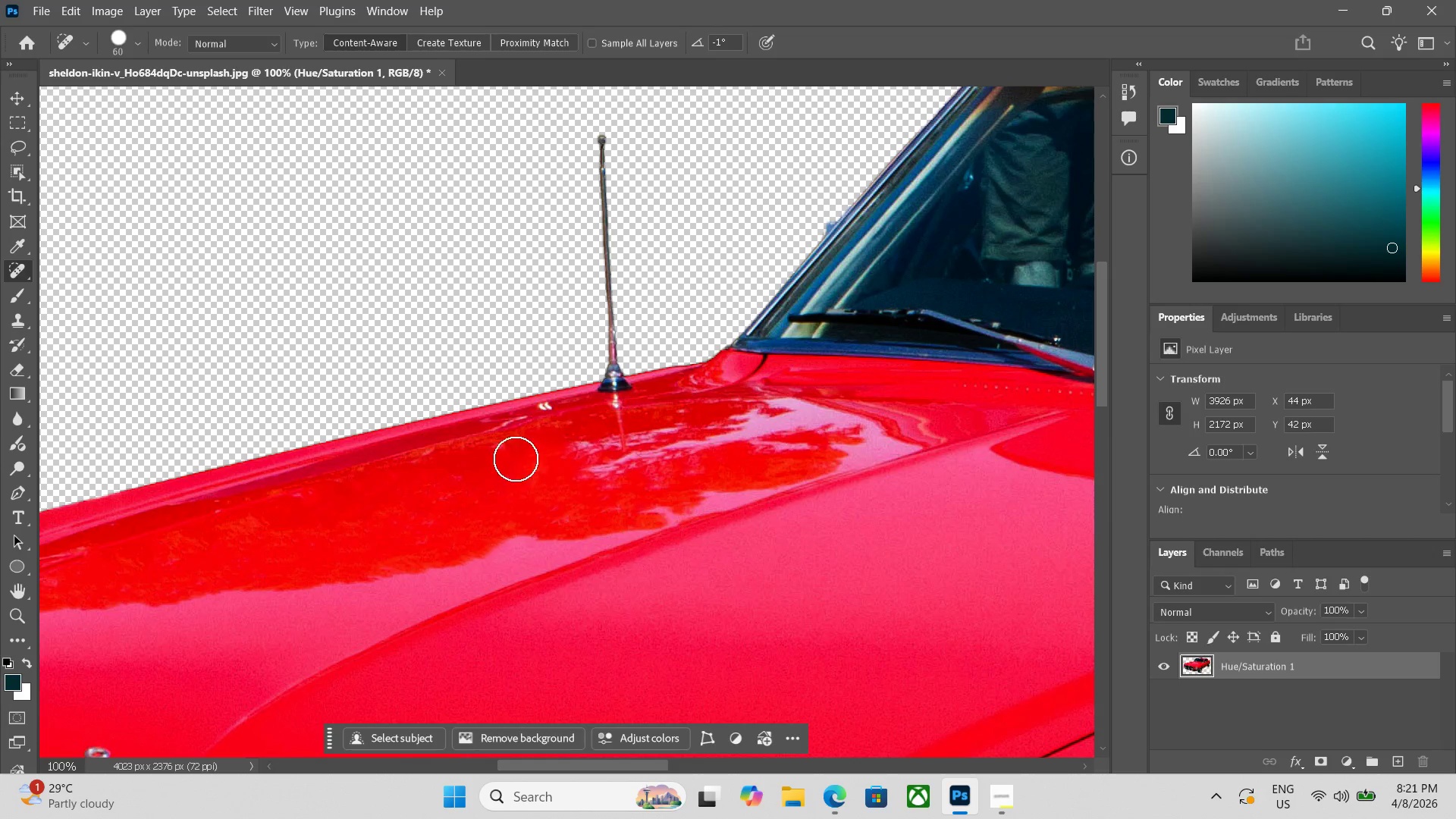 
left_click_drag(start_coordinate=[498, 450], to_coordinate=[504, 452])
 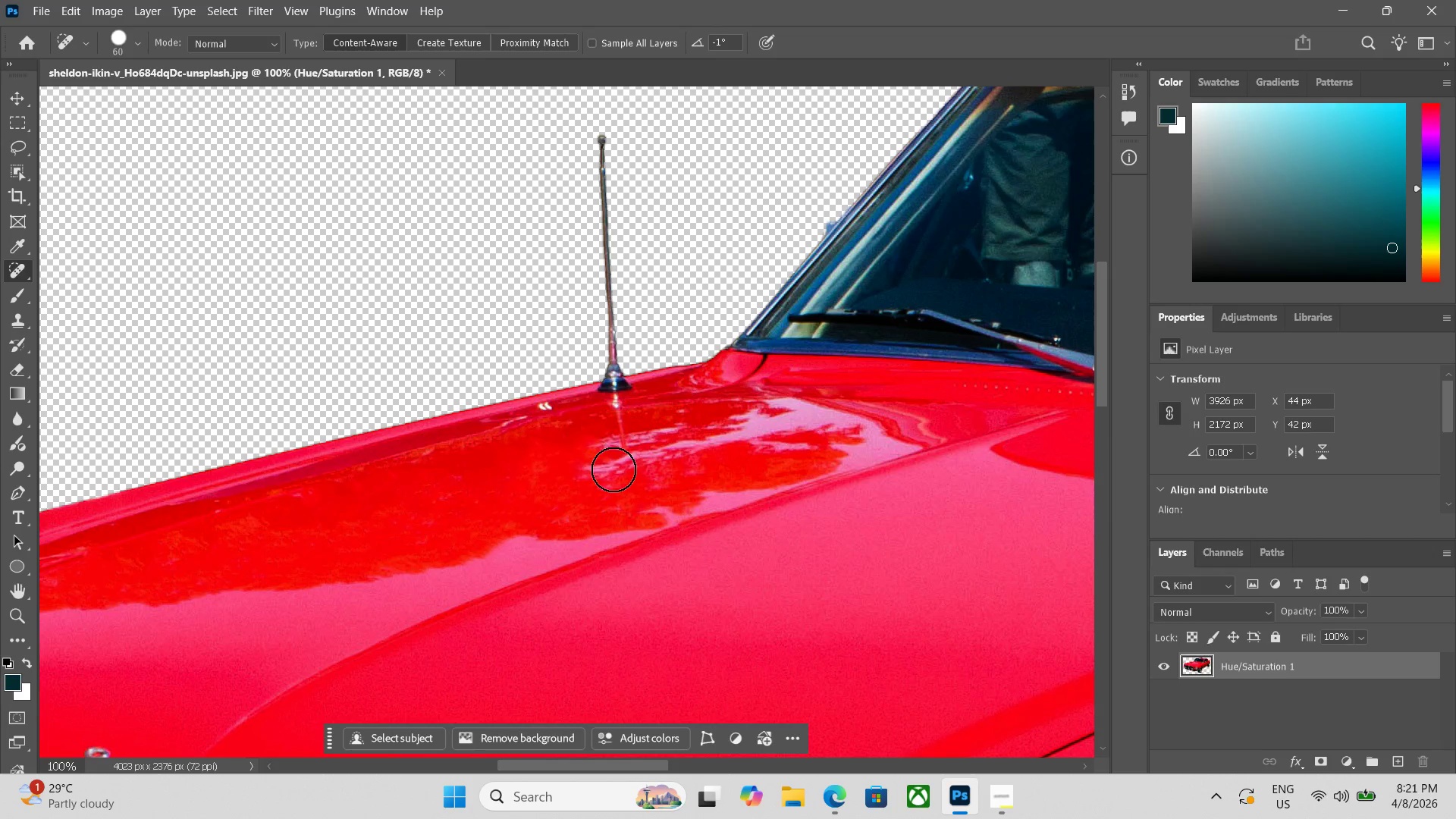 
left_click([604, 472])
 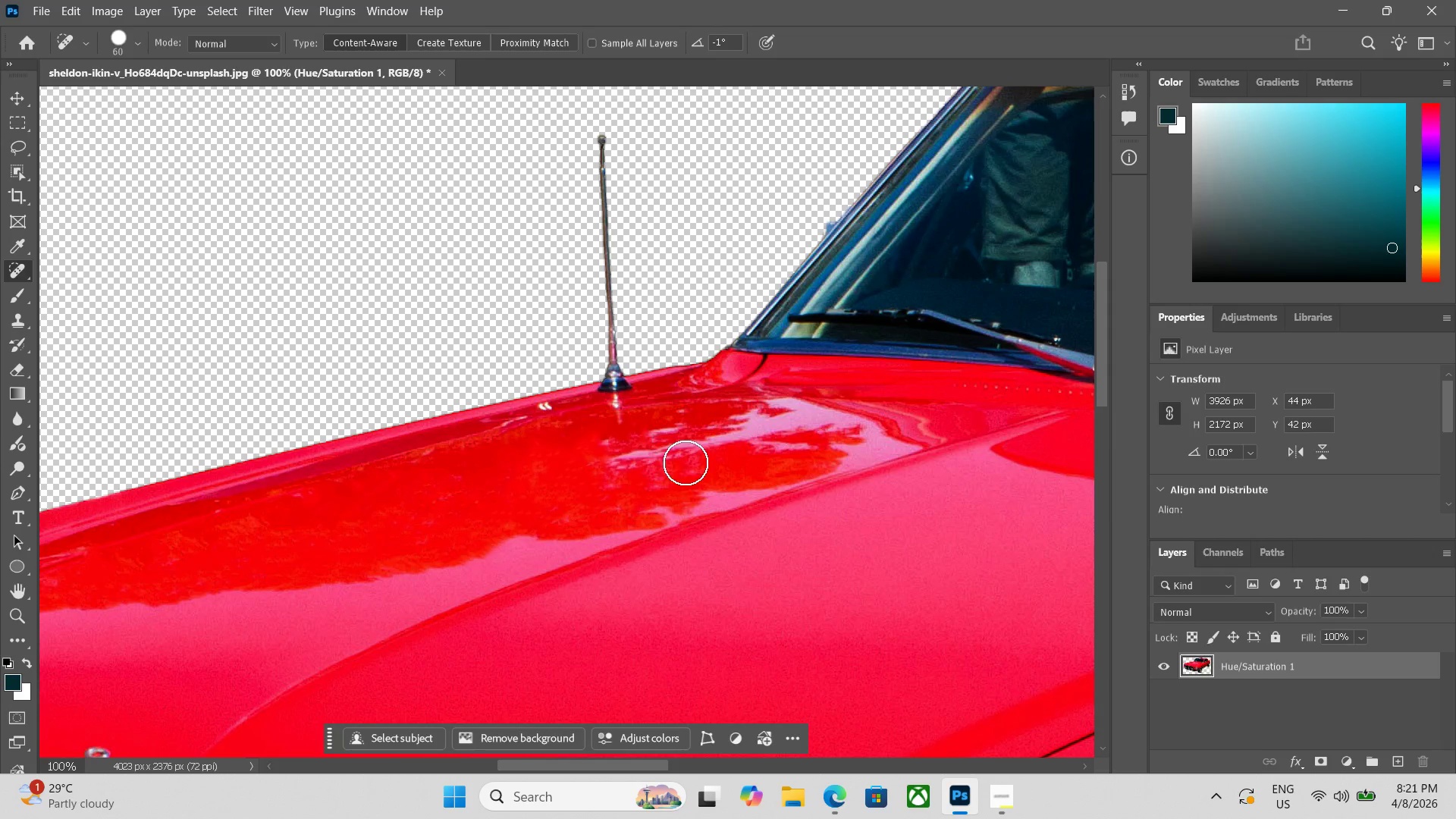 
left_click([663, 425])
 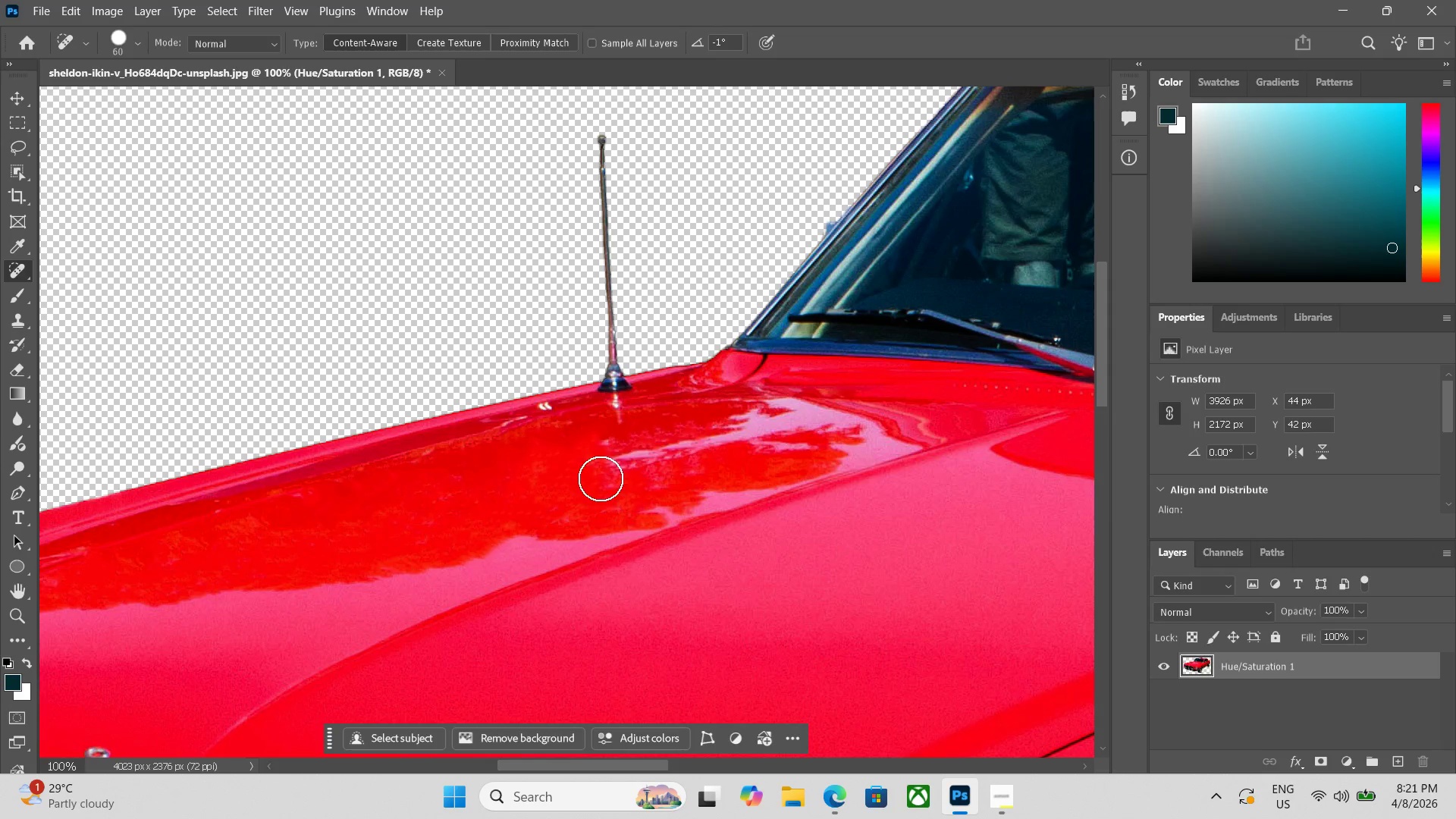 
left_click([603, 450])
 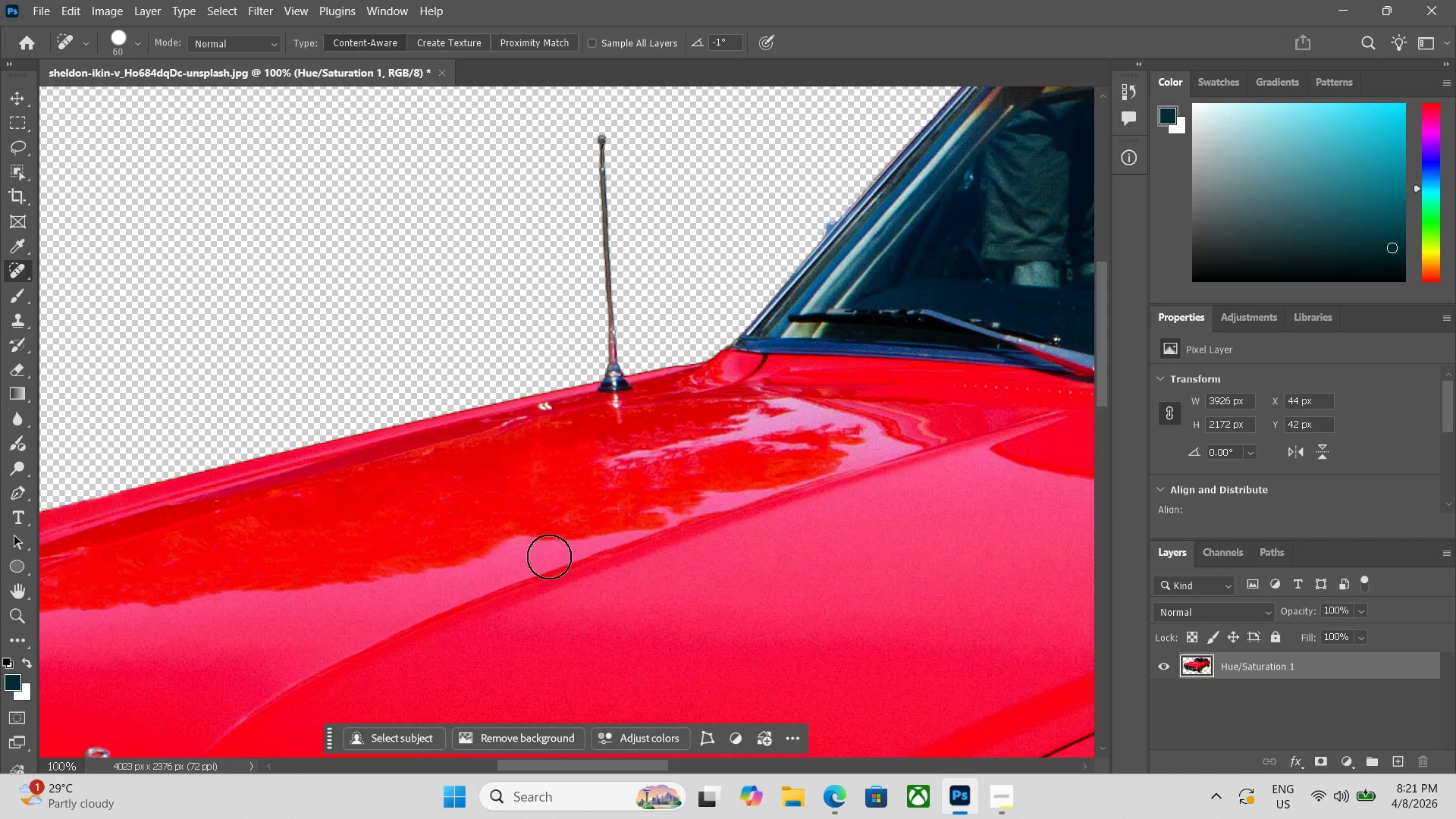 
wait(10.16)
 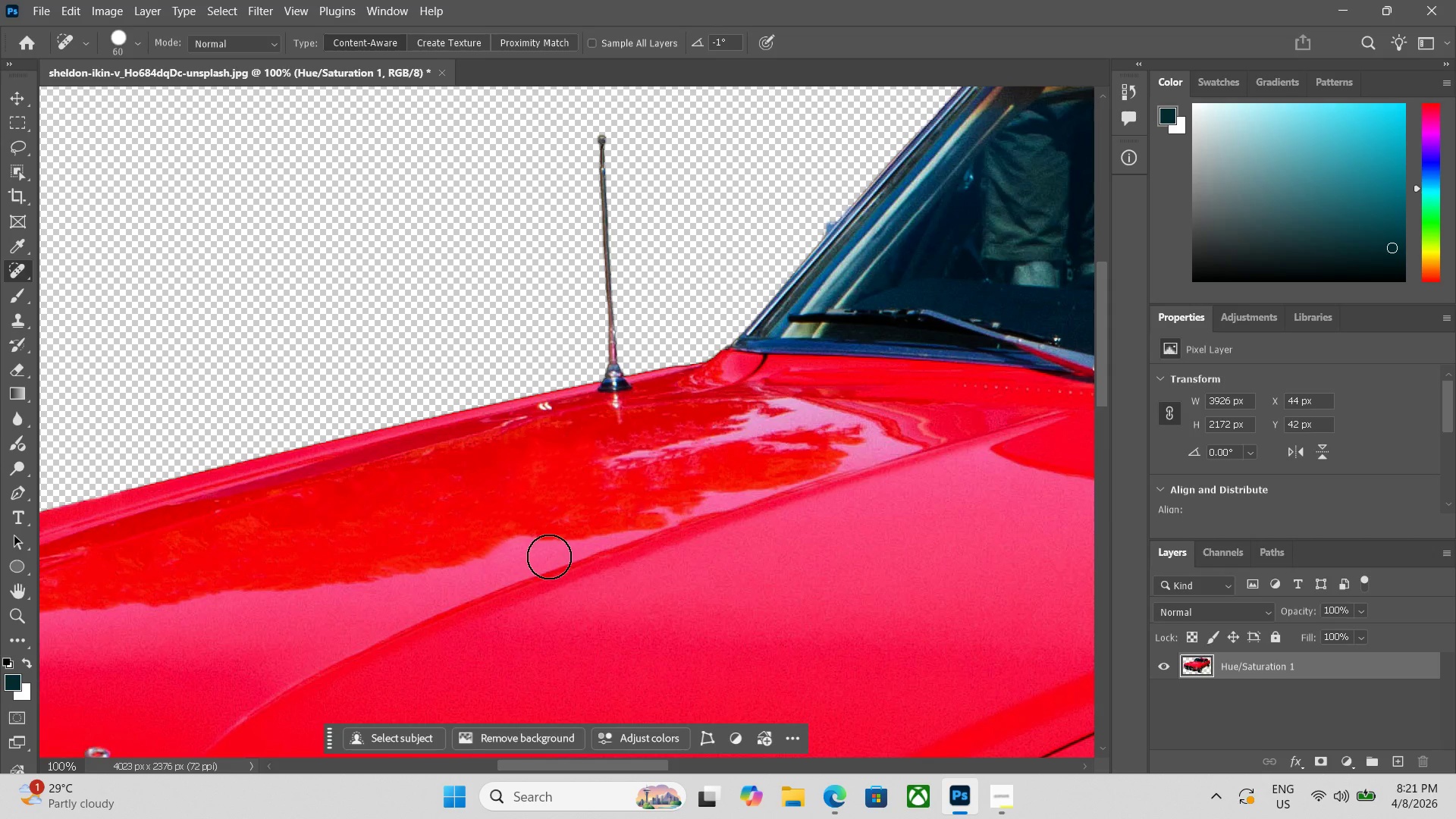 
left_click_drag(start_coordinate=[661, 460], to_coordinate=[670, 460])
 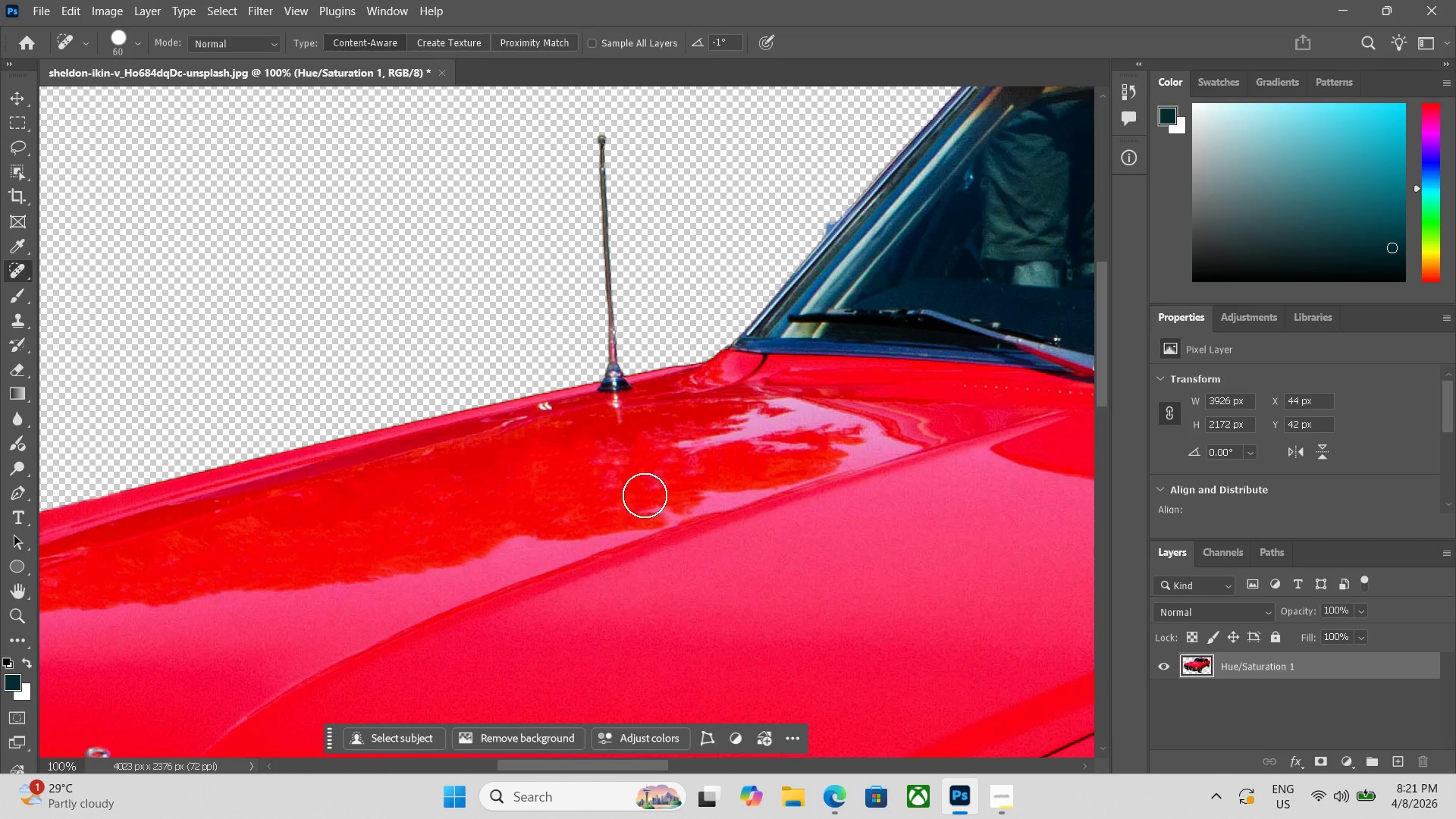 
left_click_drag(start_coordinate=[622, 463], to_coordinate=[626, 463])
 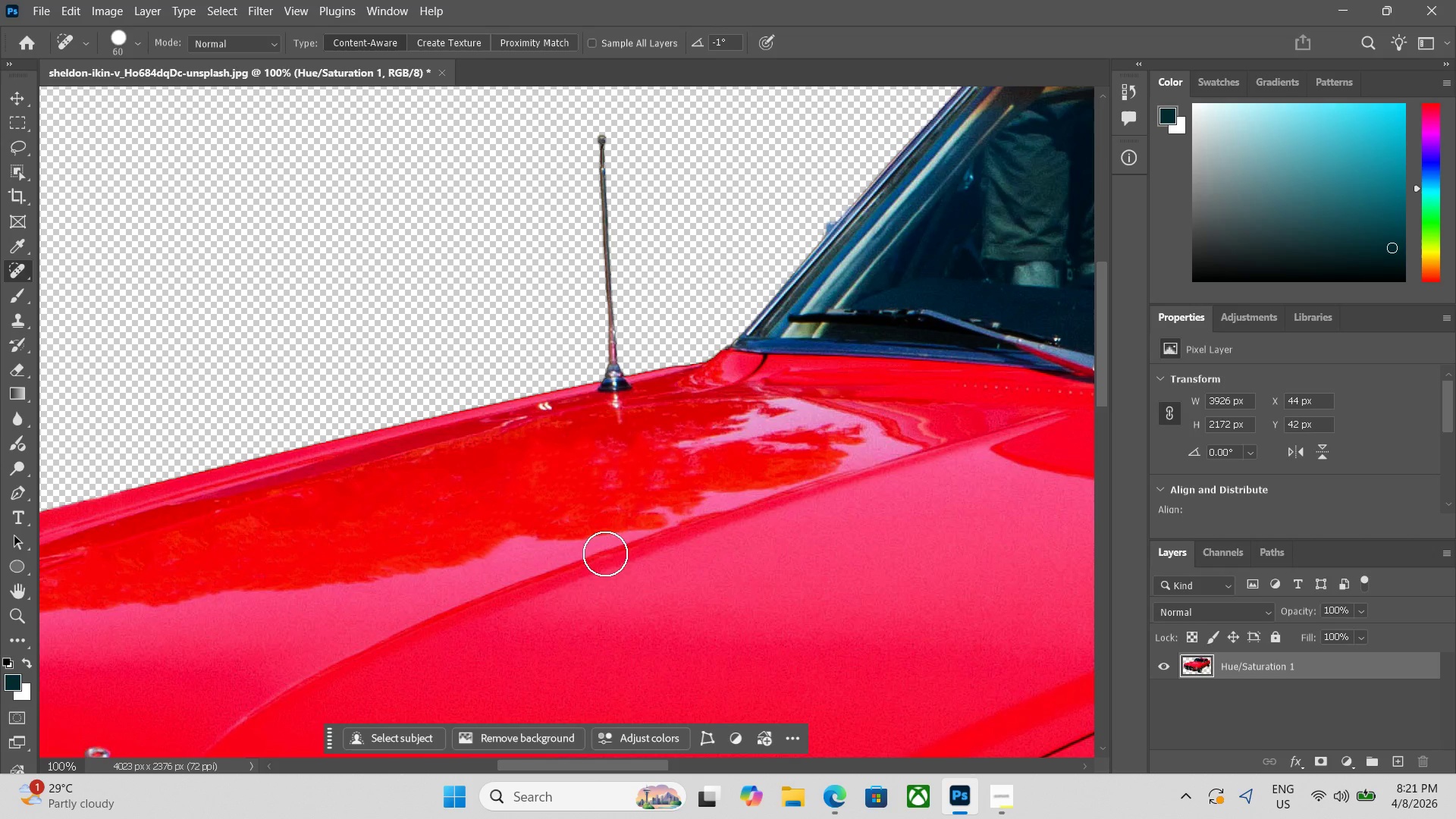 
wait(6.67)
 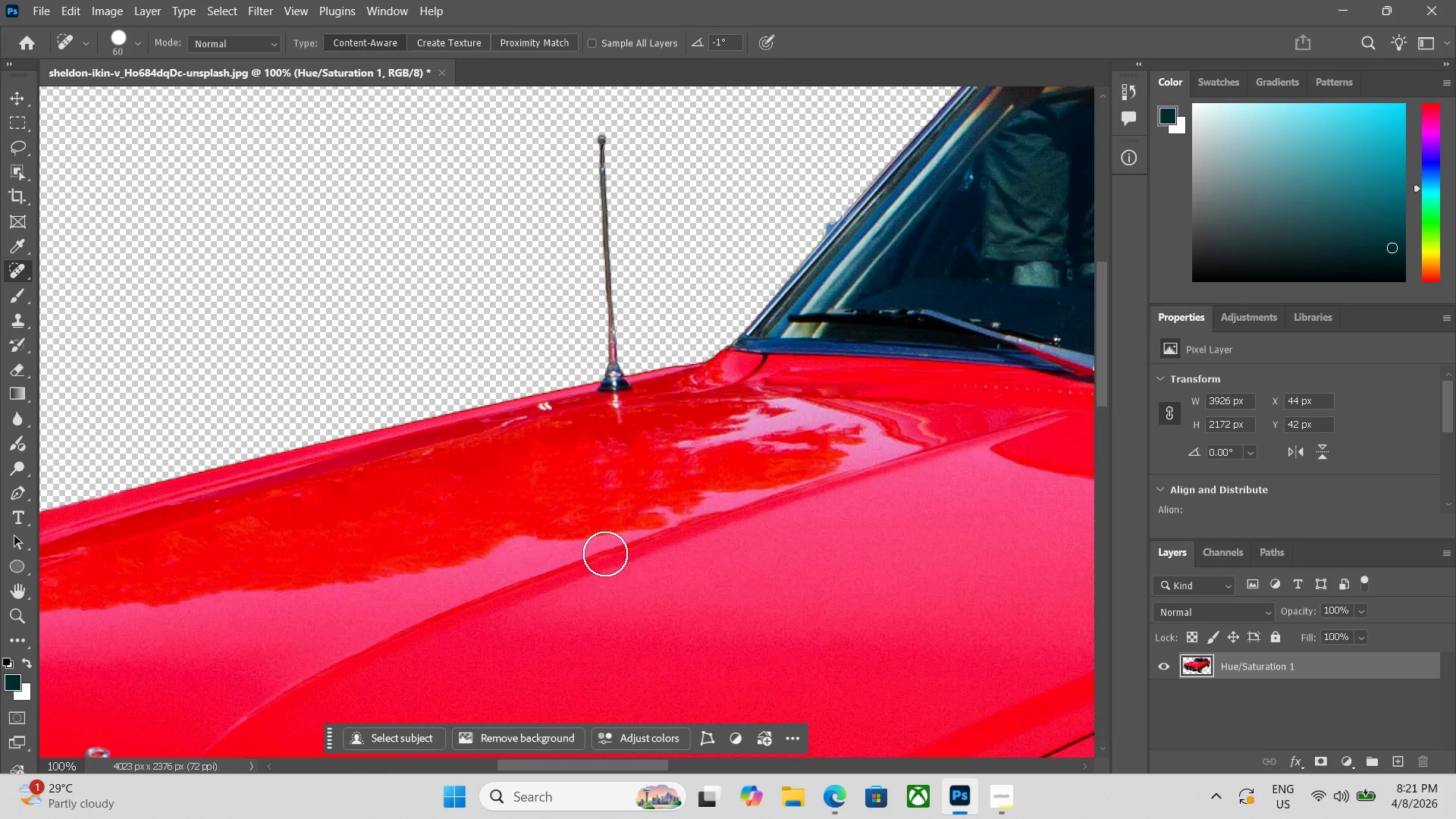 
left_click([547, 421])
 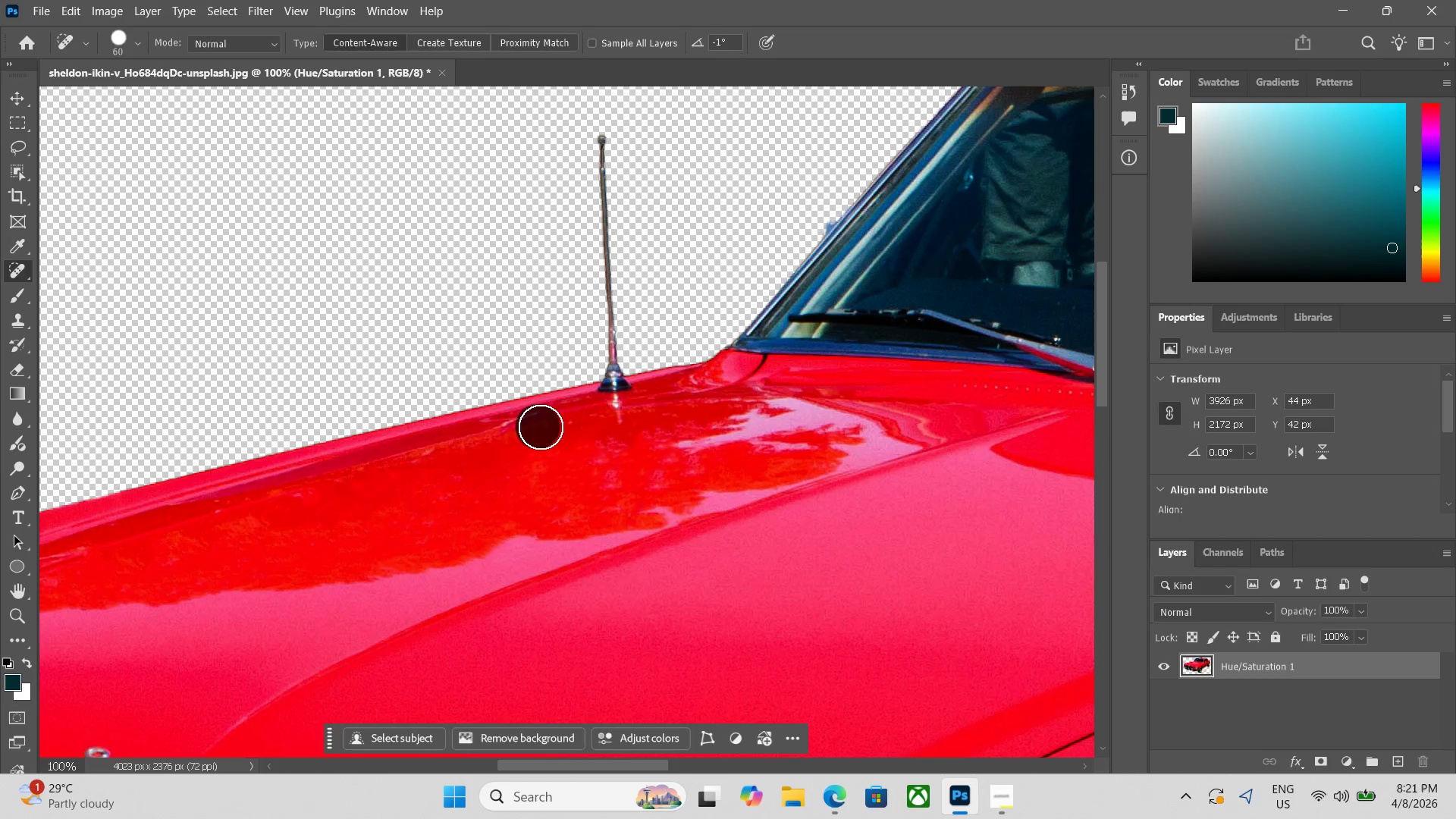 
left_click([515, 427])
 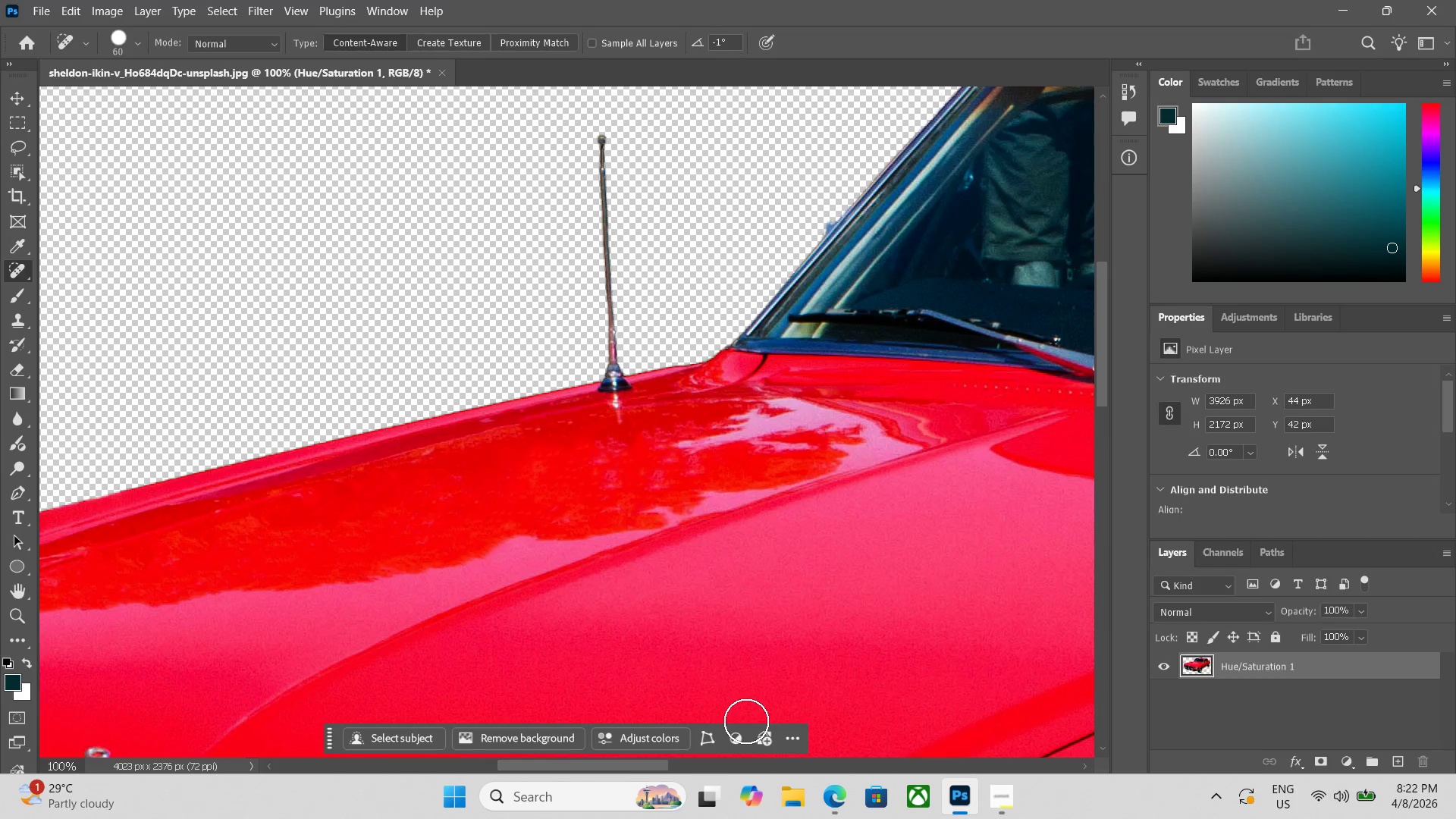 
wait(26.84)
 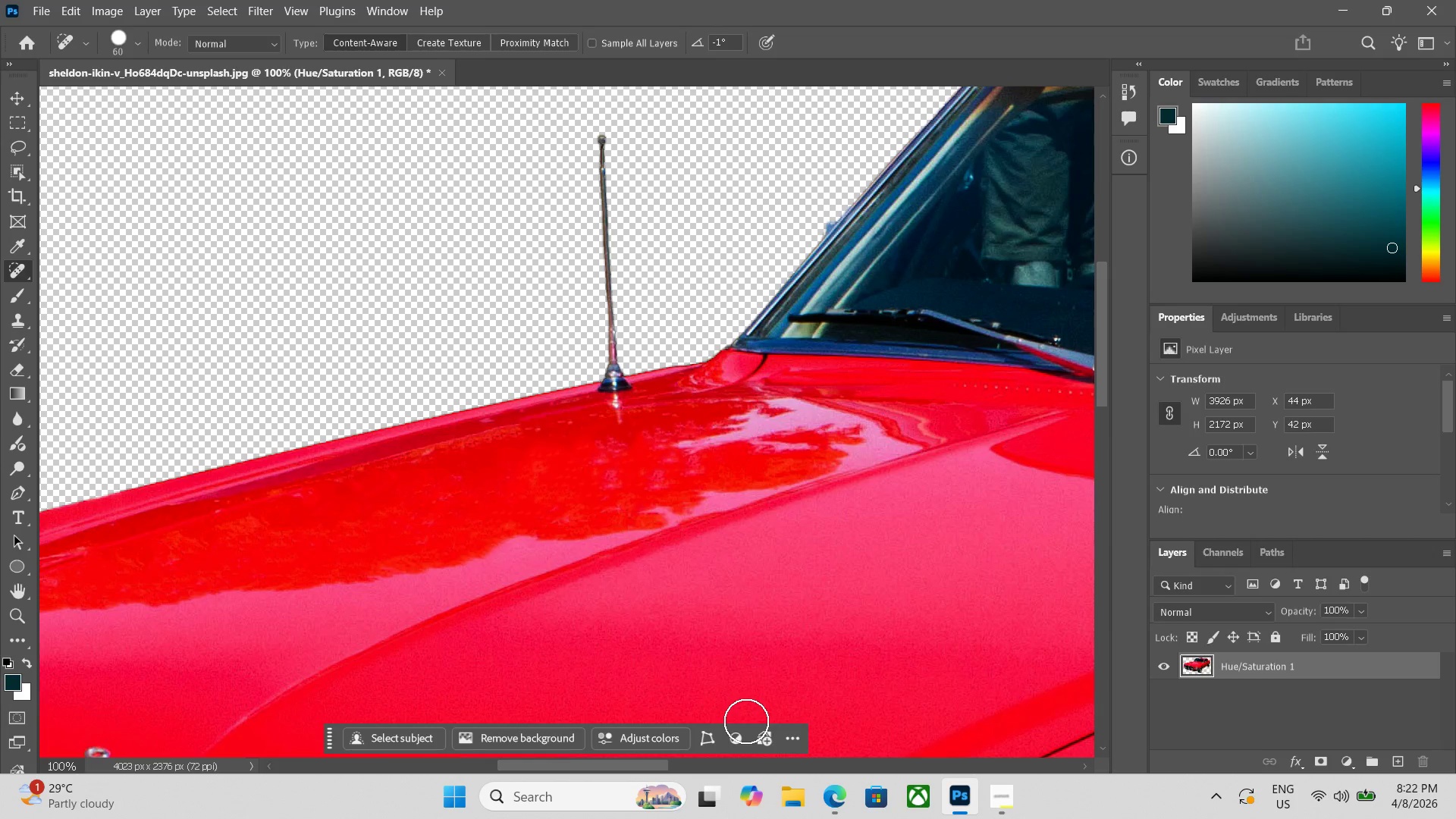 
left_click_drag(start_coordinate=[594, 461], to_coordinate=[598, 460])
 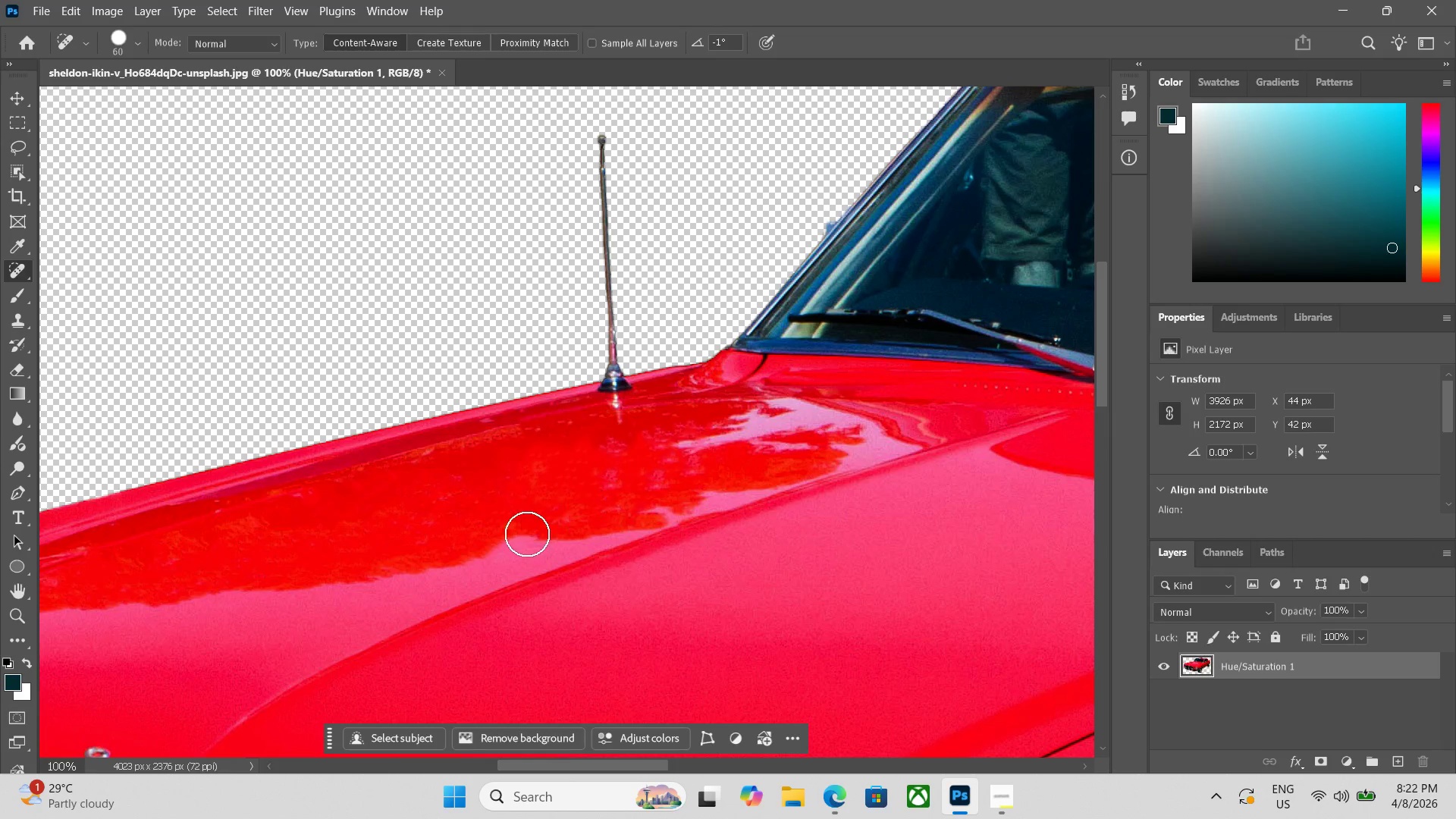 
left_click([540, 534])
 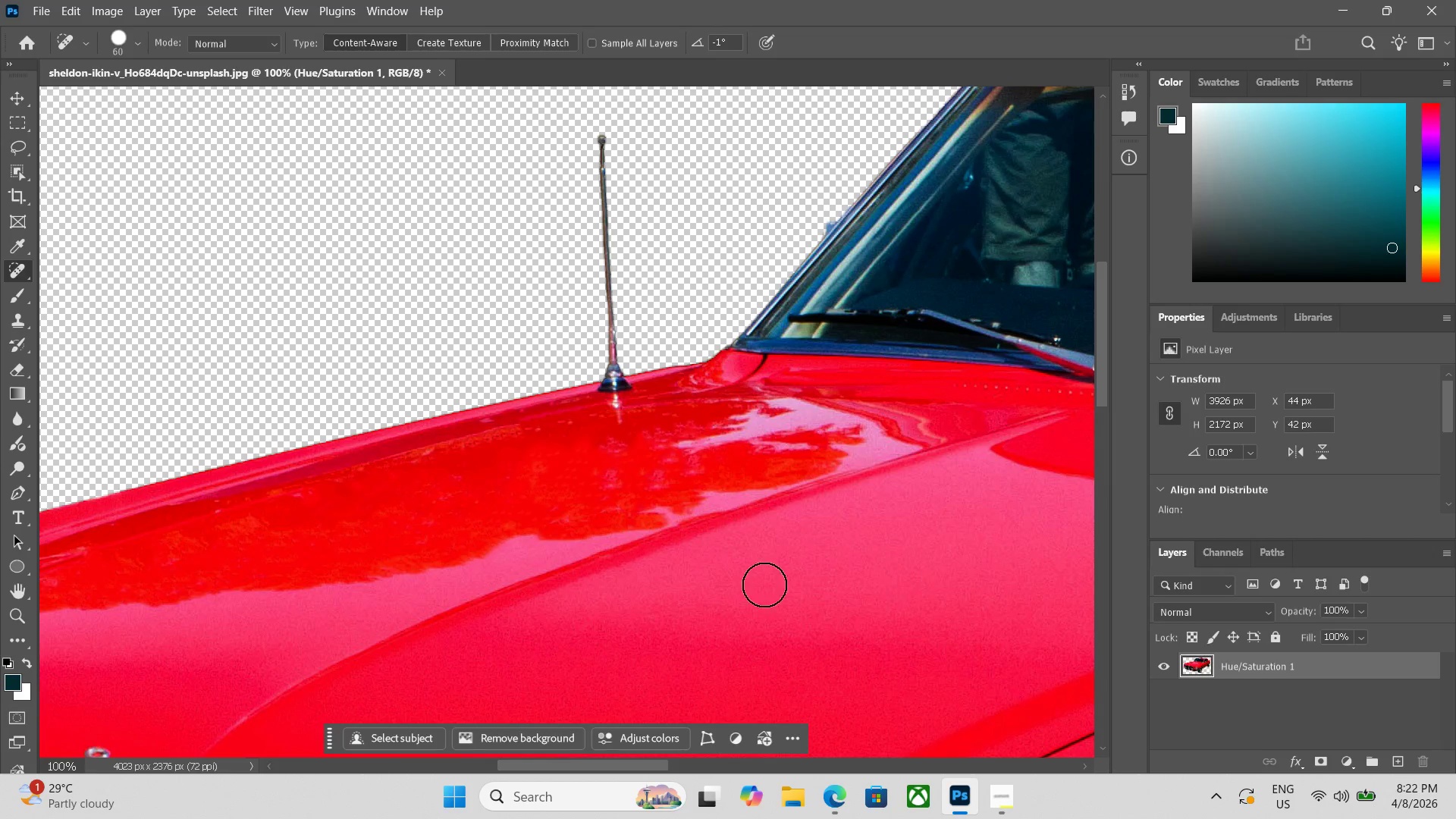 
hold_key(key=Space, duration=0.69)
 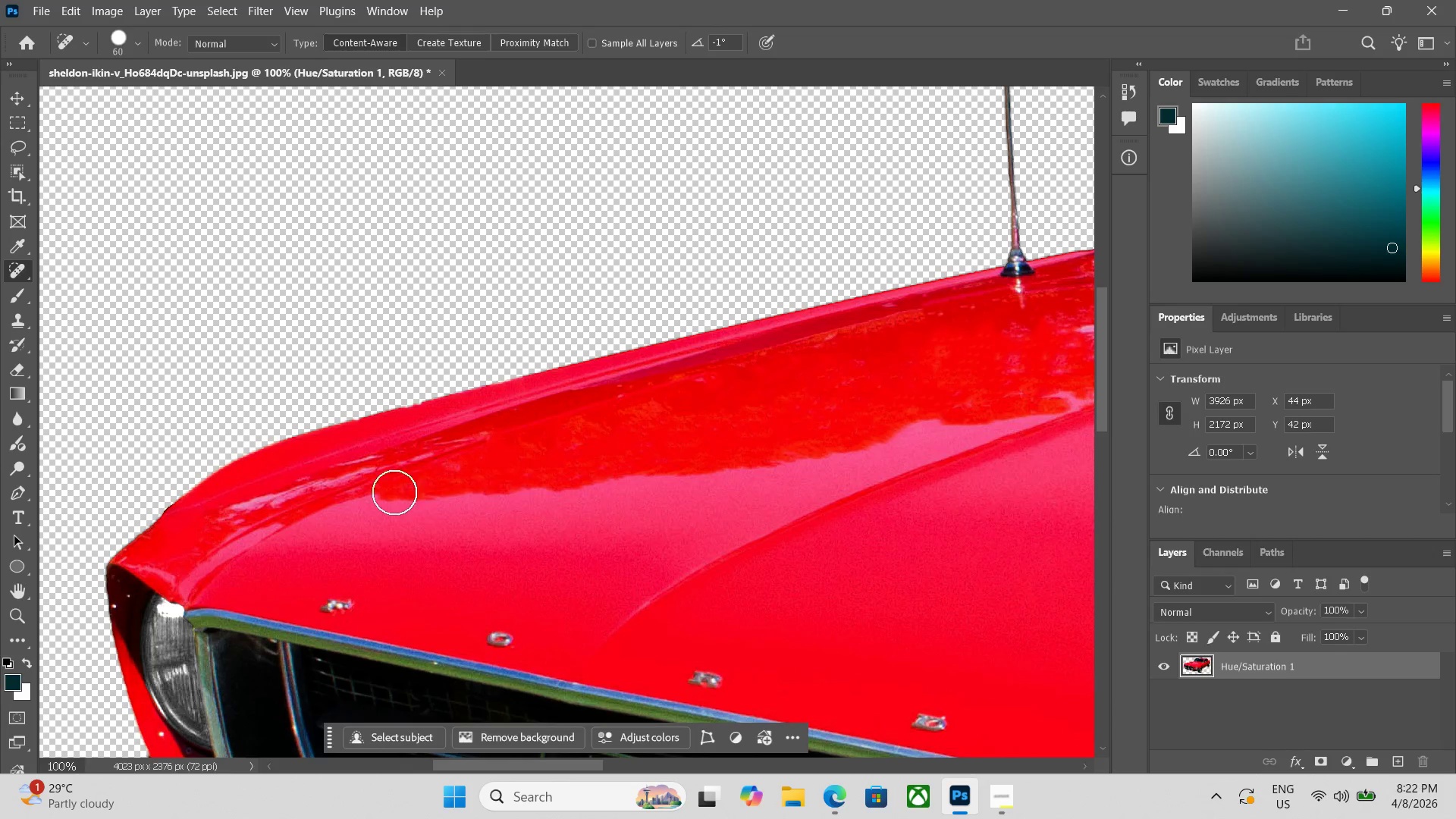 
left_click_drag(start_coordinate=[273, 589], to_coordinate=[661, 476])
 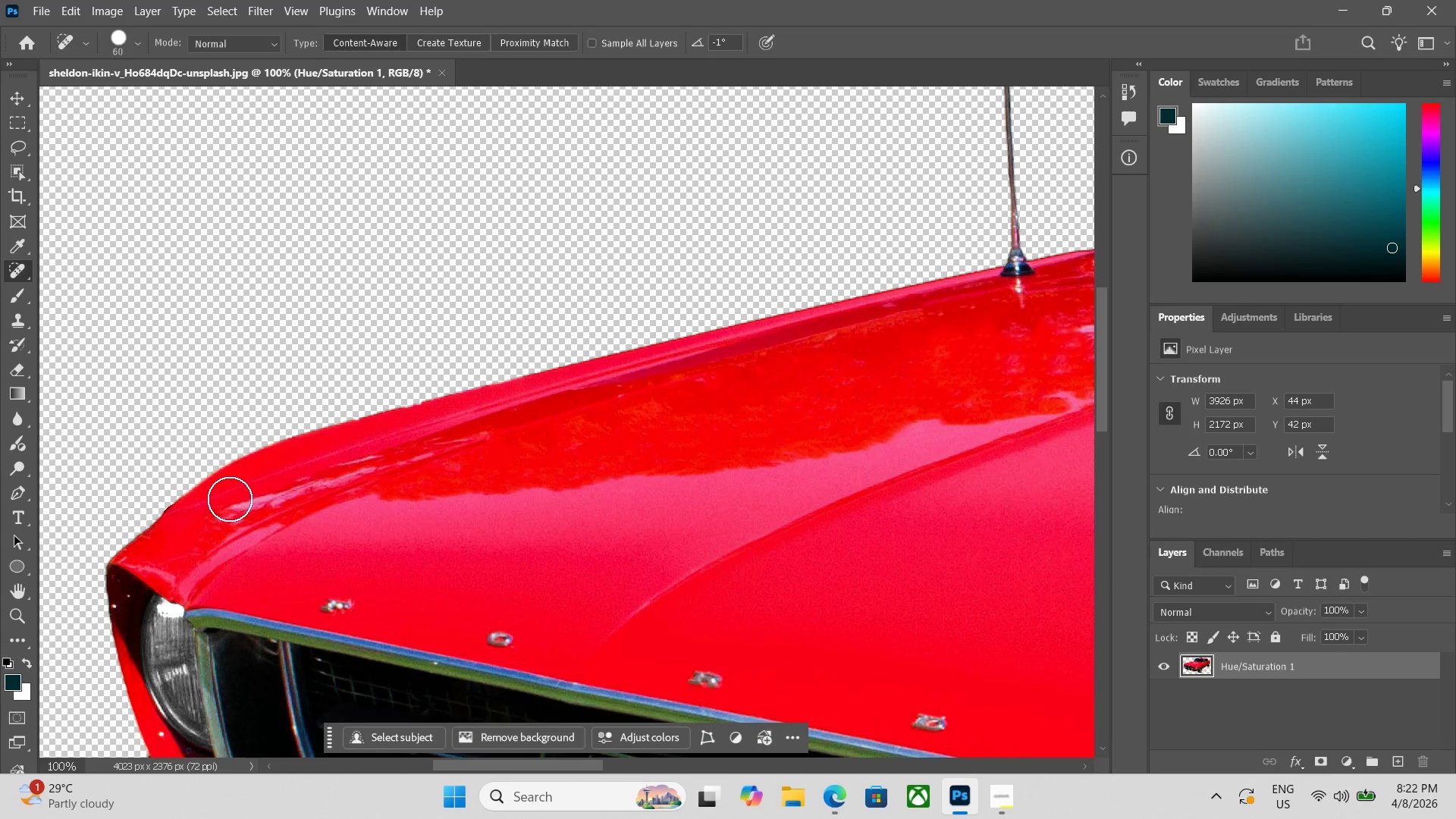 
left_click([224, 520])
 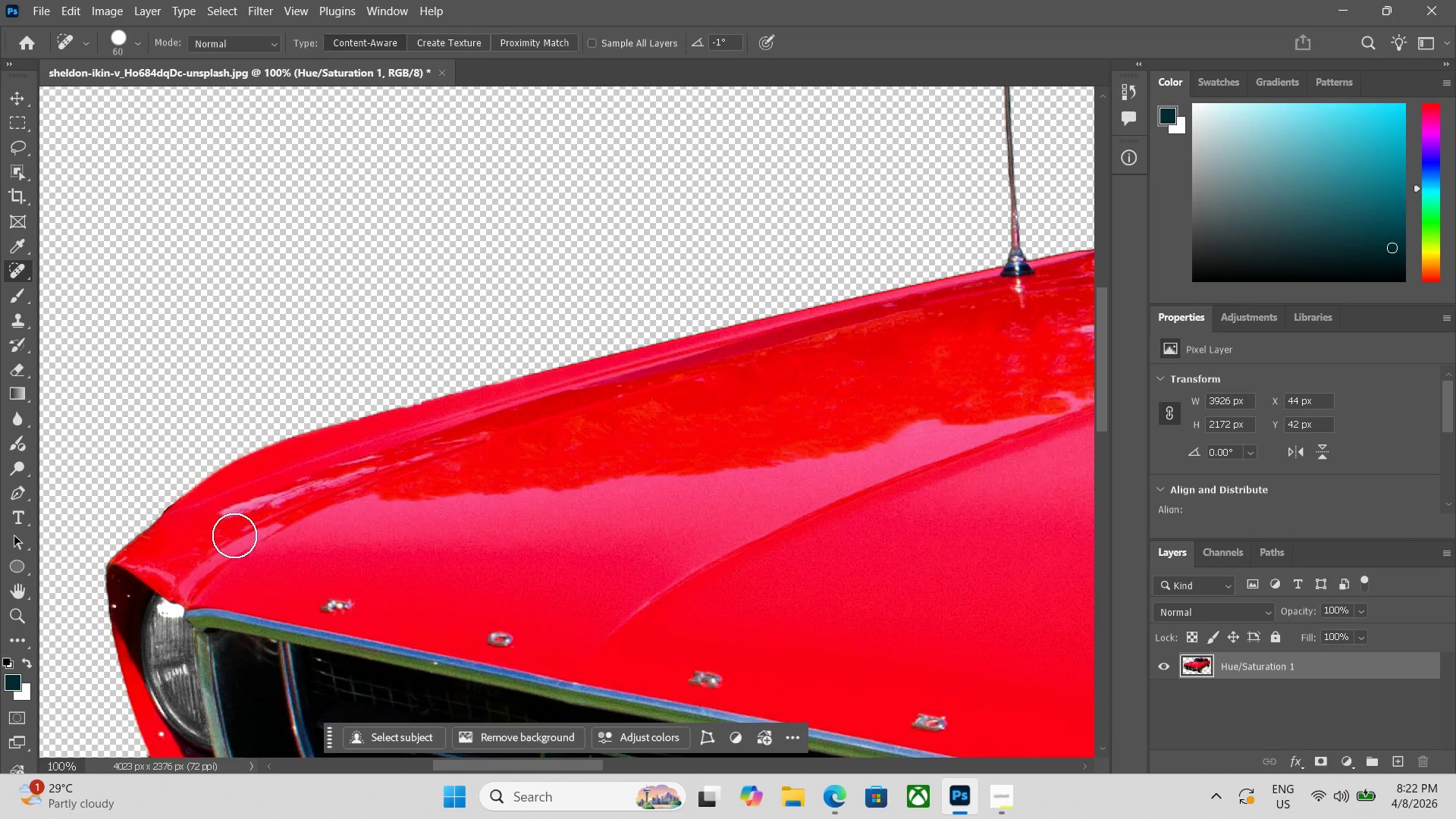 
left_click([249, 529])
 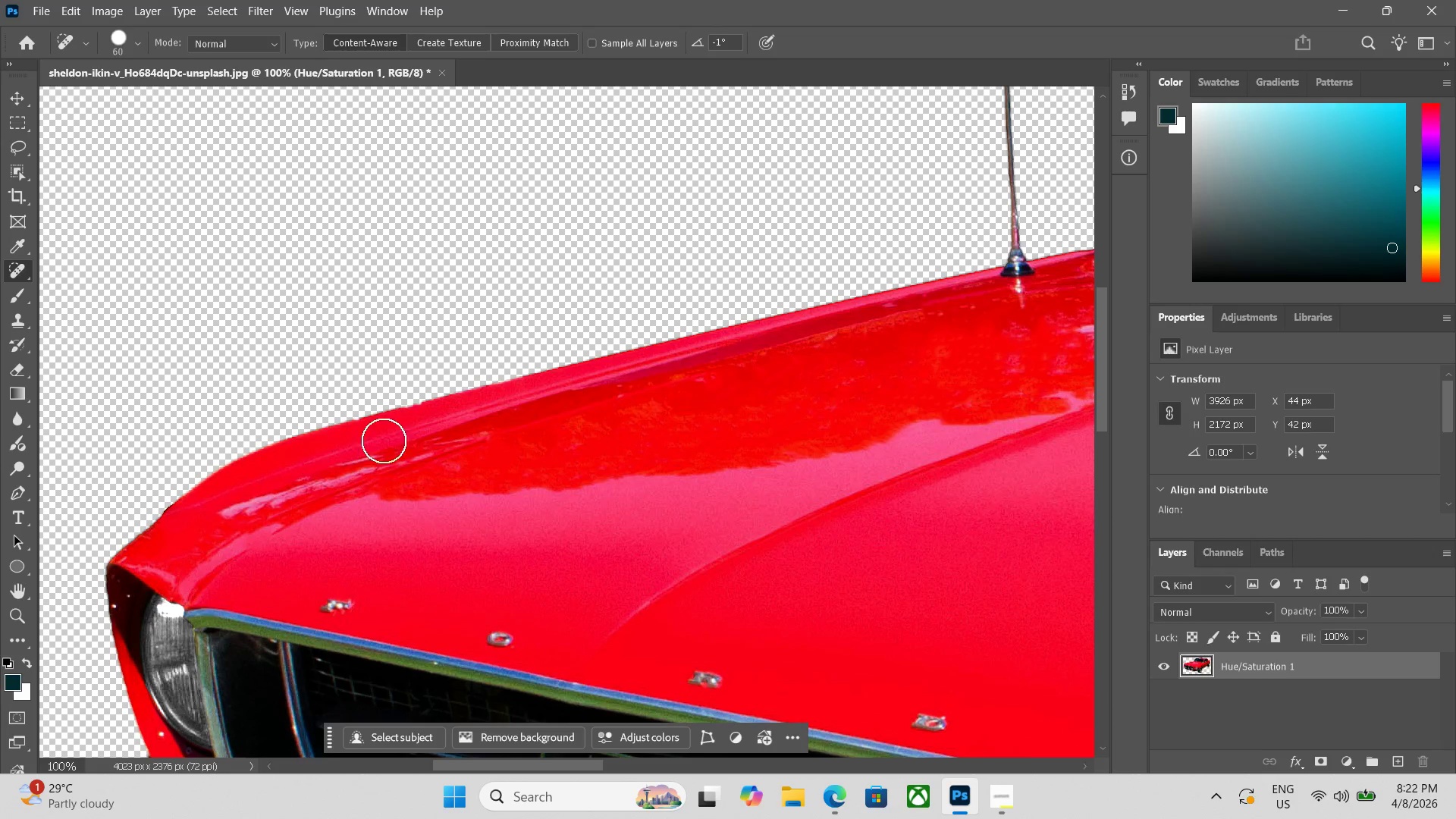 
left_click_drag(start_coordinate=[419, 456], to_coordinate=[422, 456])
 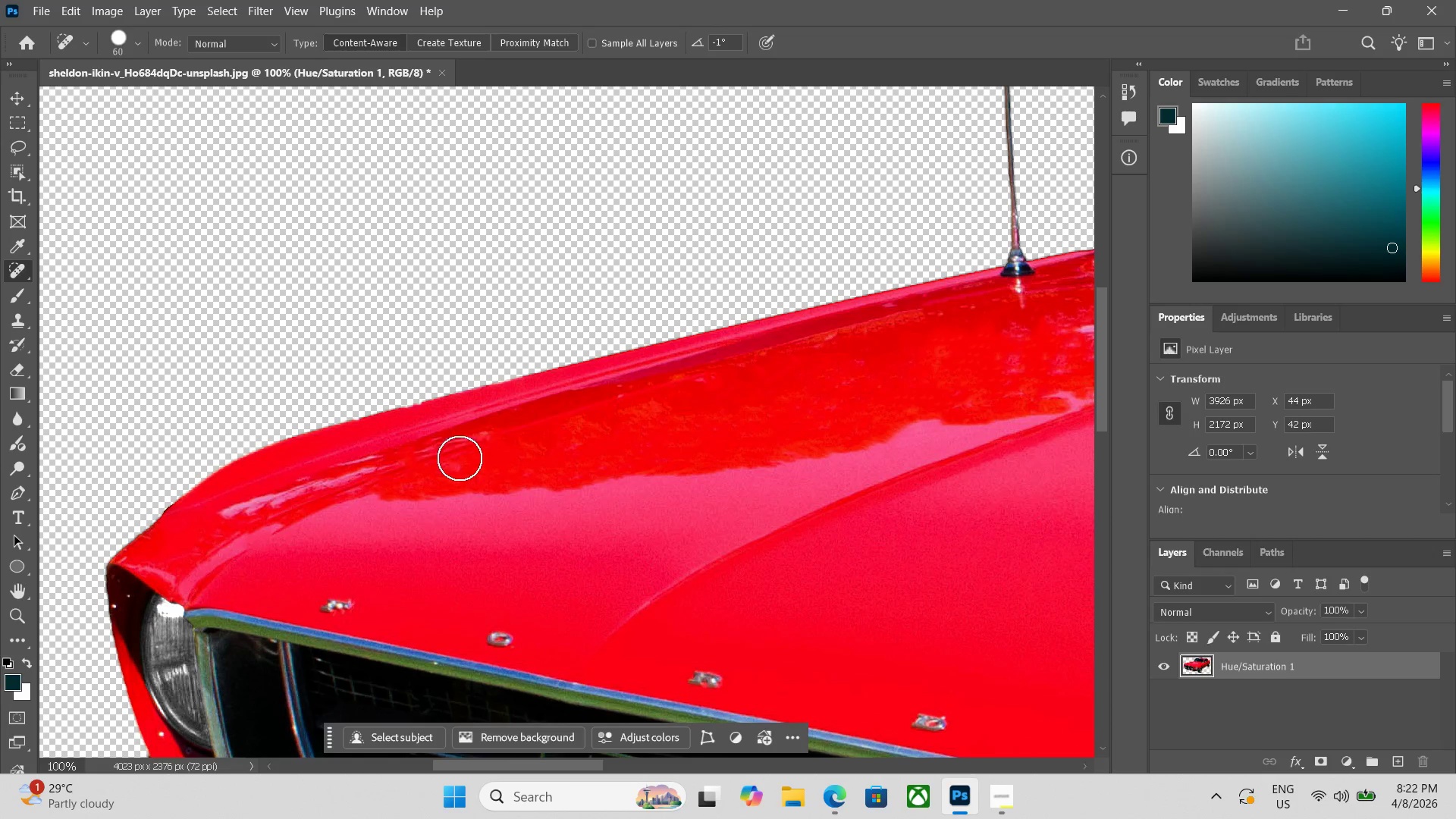 
left_click_drag(start_coordinate=[435, 457], to_coordinate=[438, 457])
 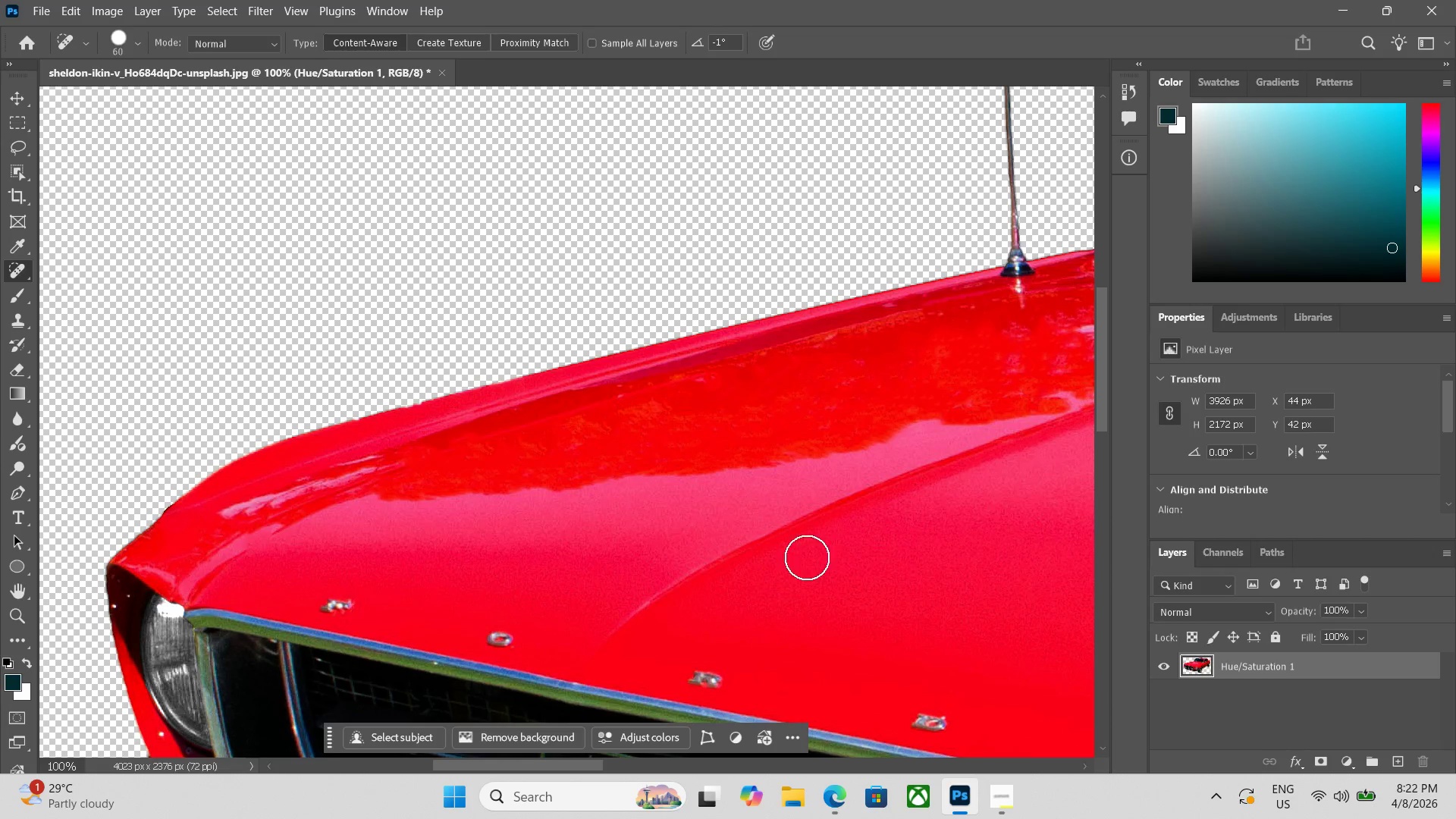 
left_click([805, 344])
 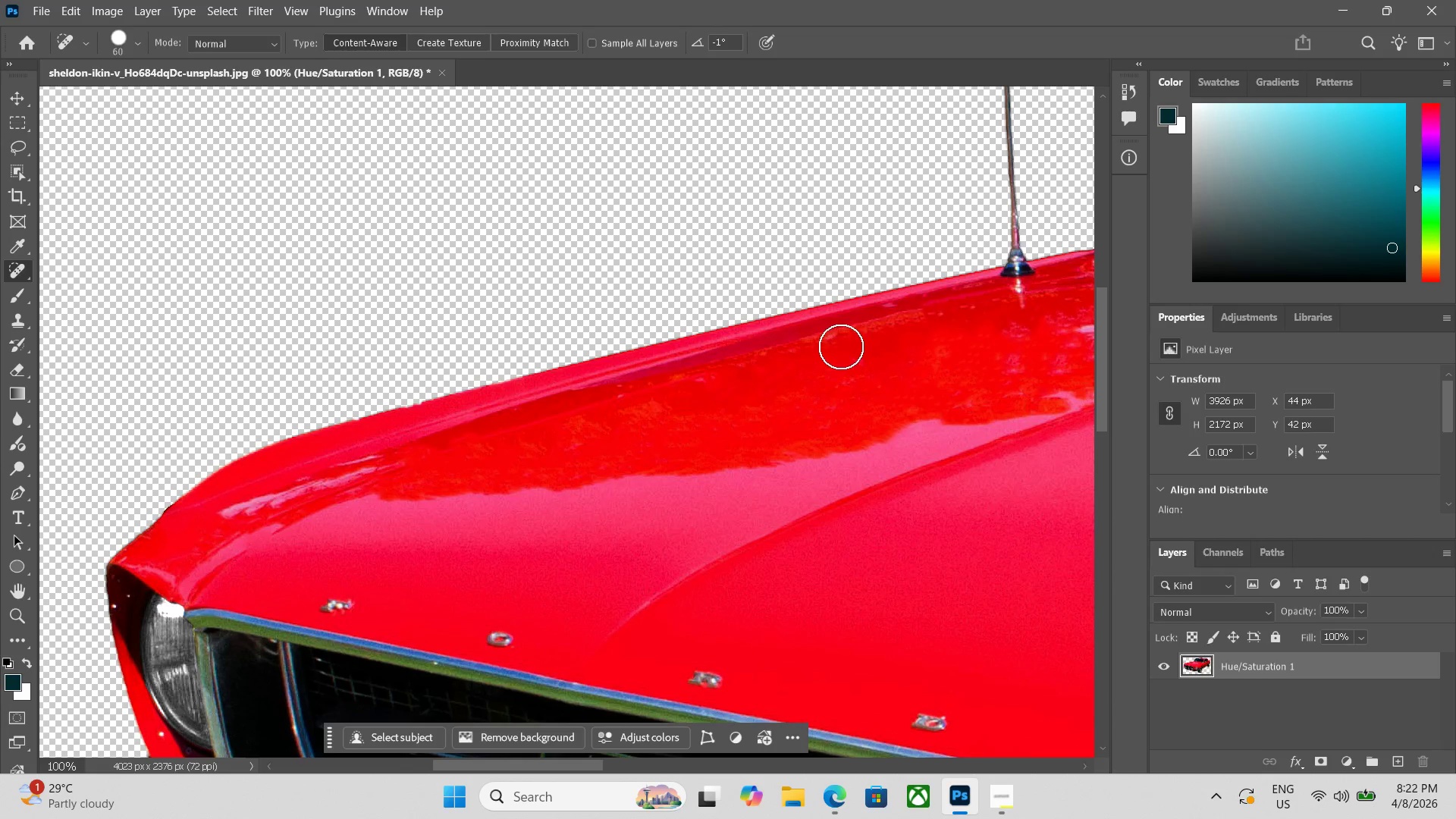 
left_click([836, 344])
 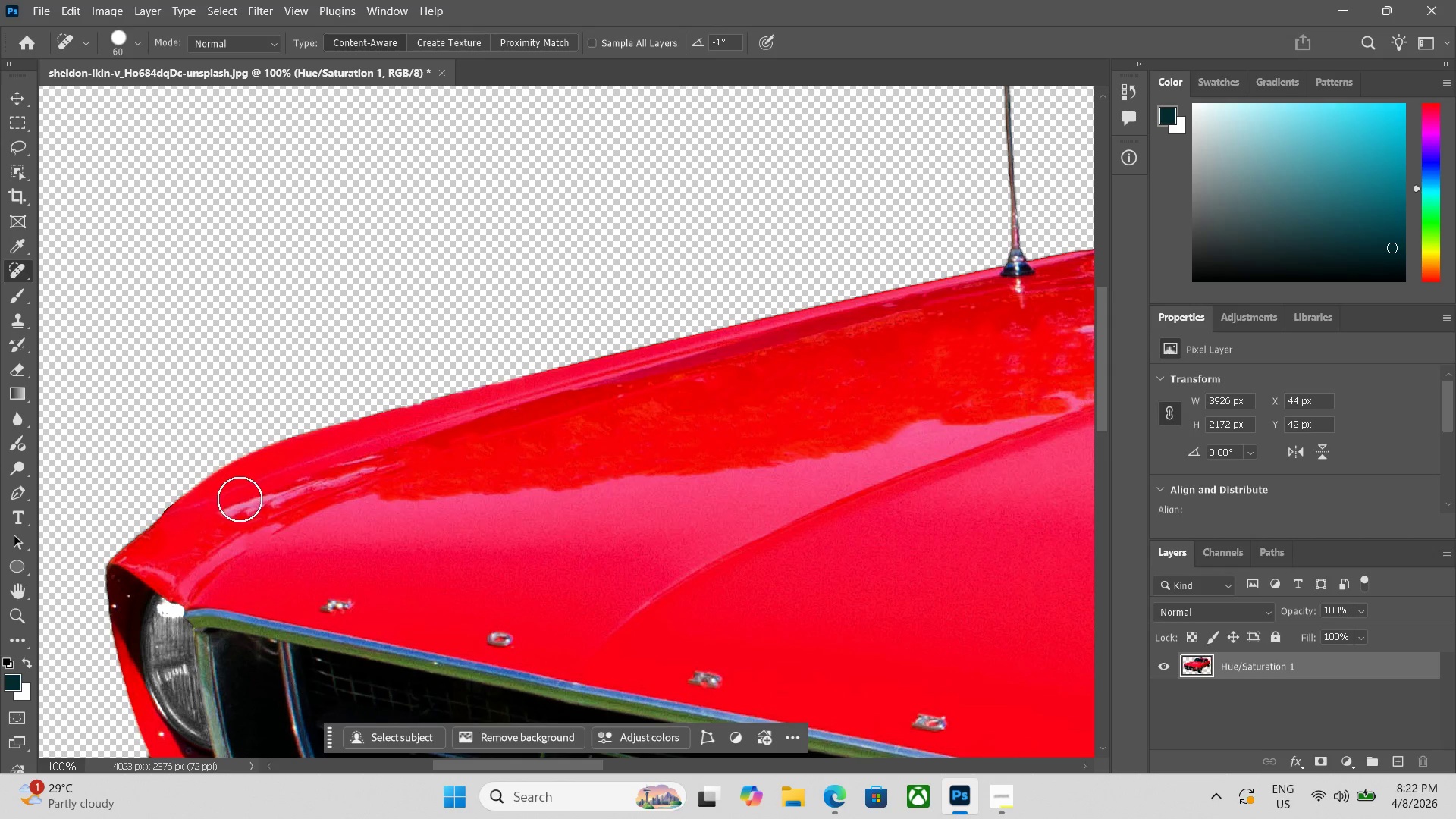 
double_click([267, 499])
 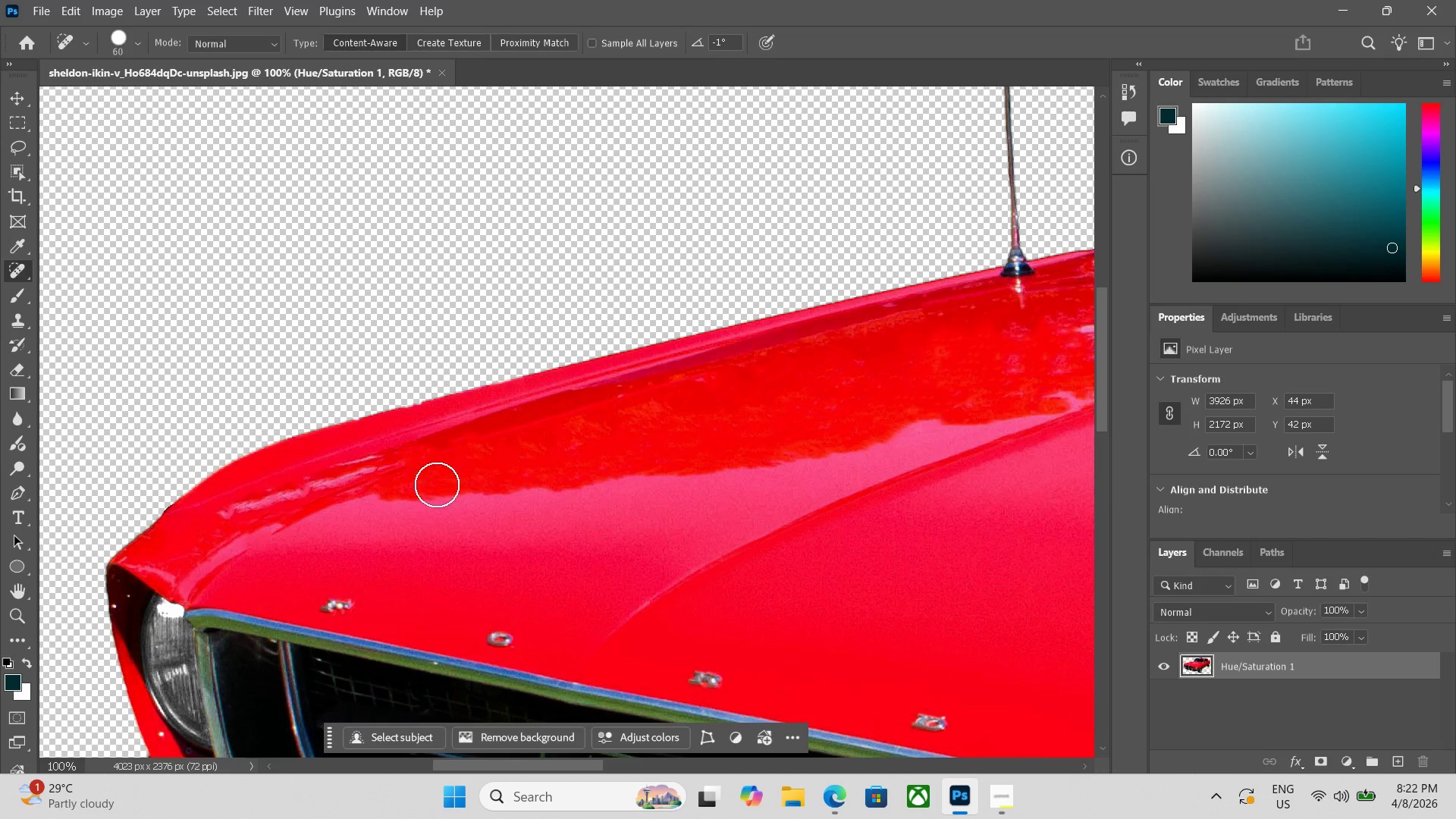 
left_click([439, 462])
 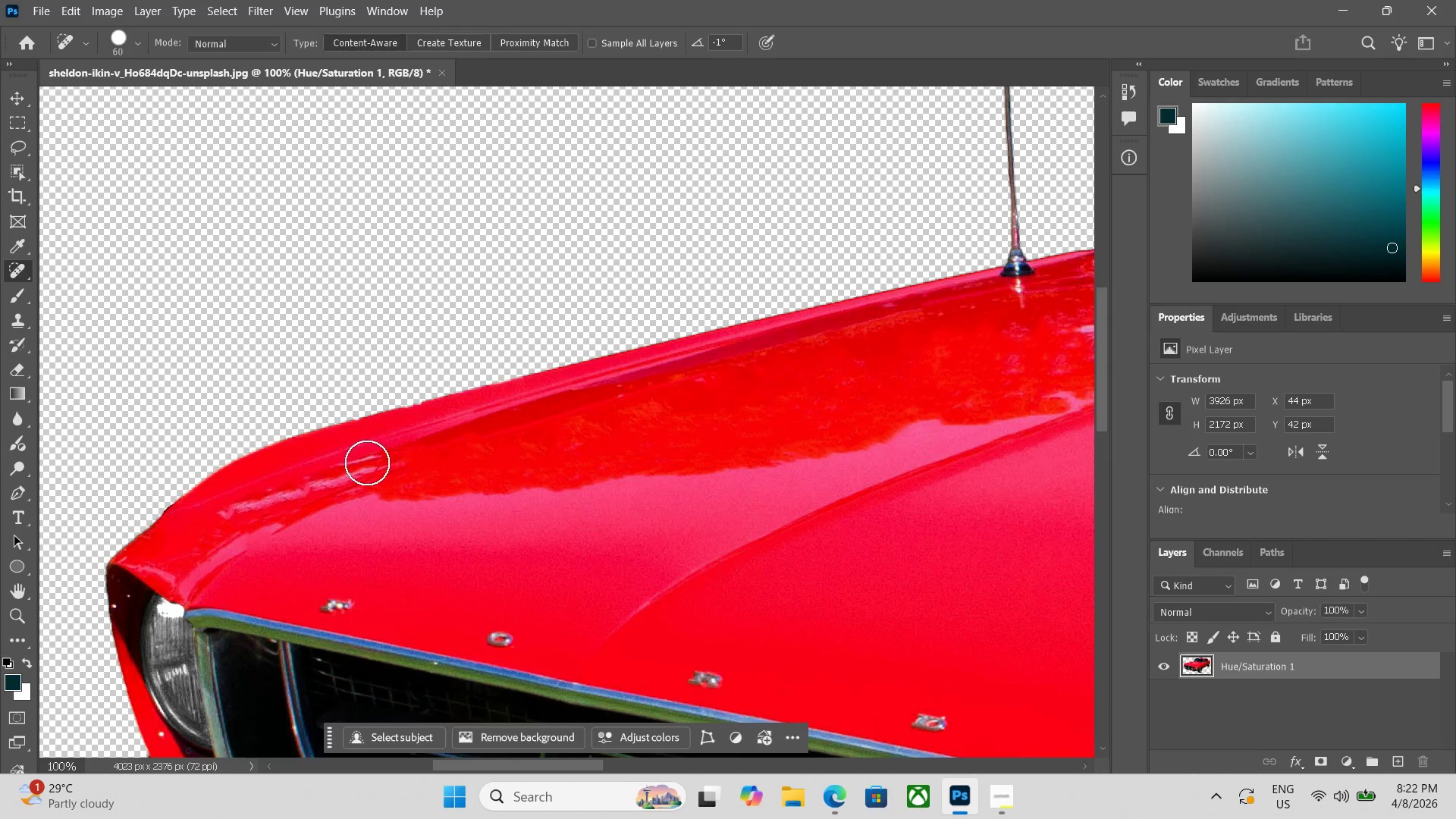 
left_click([367, 467])
 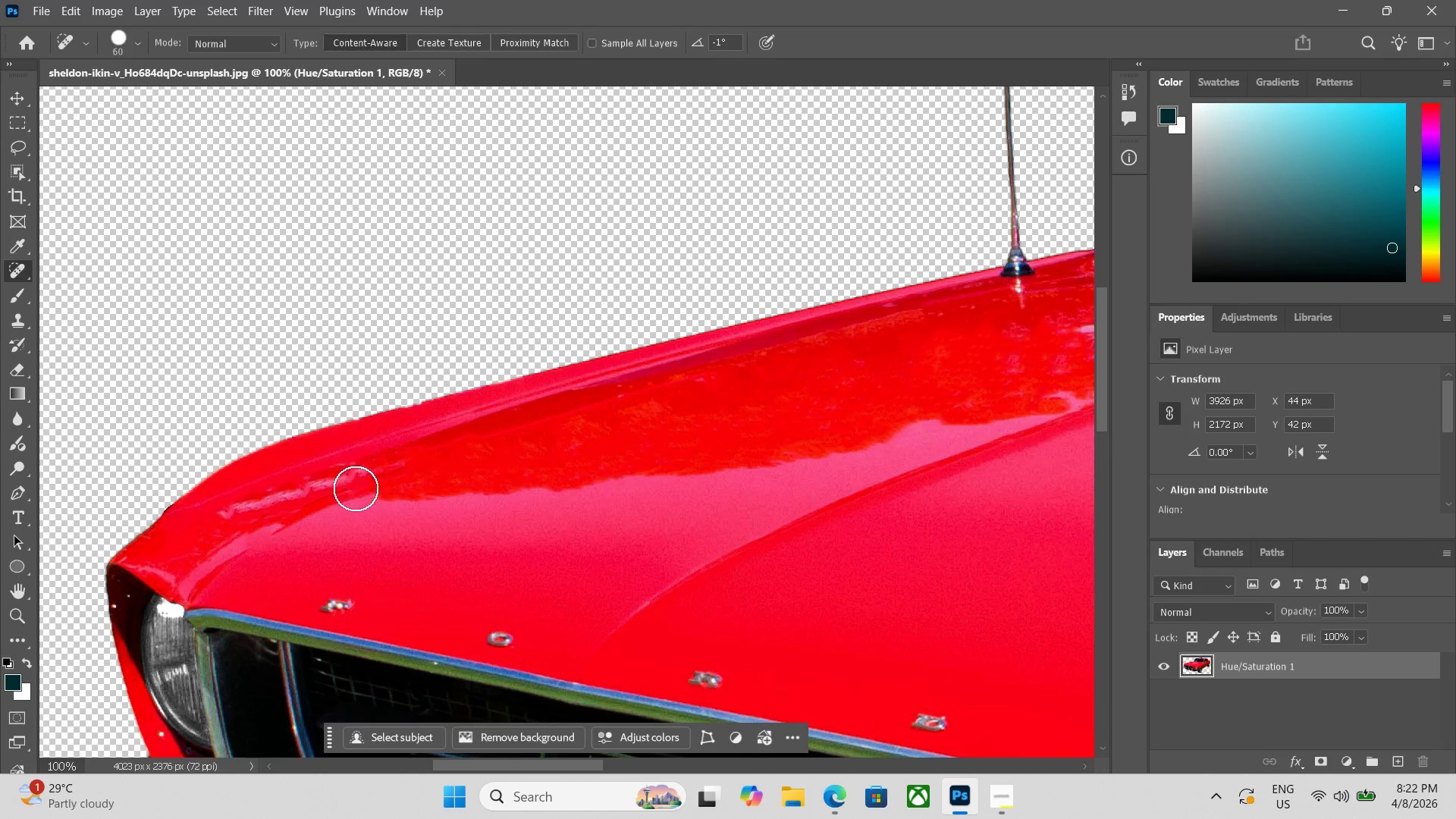 
left_click([341, 478])
 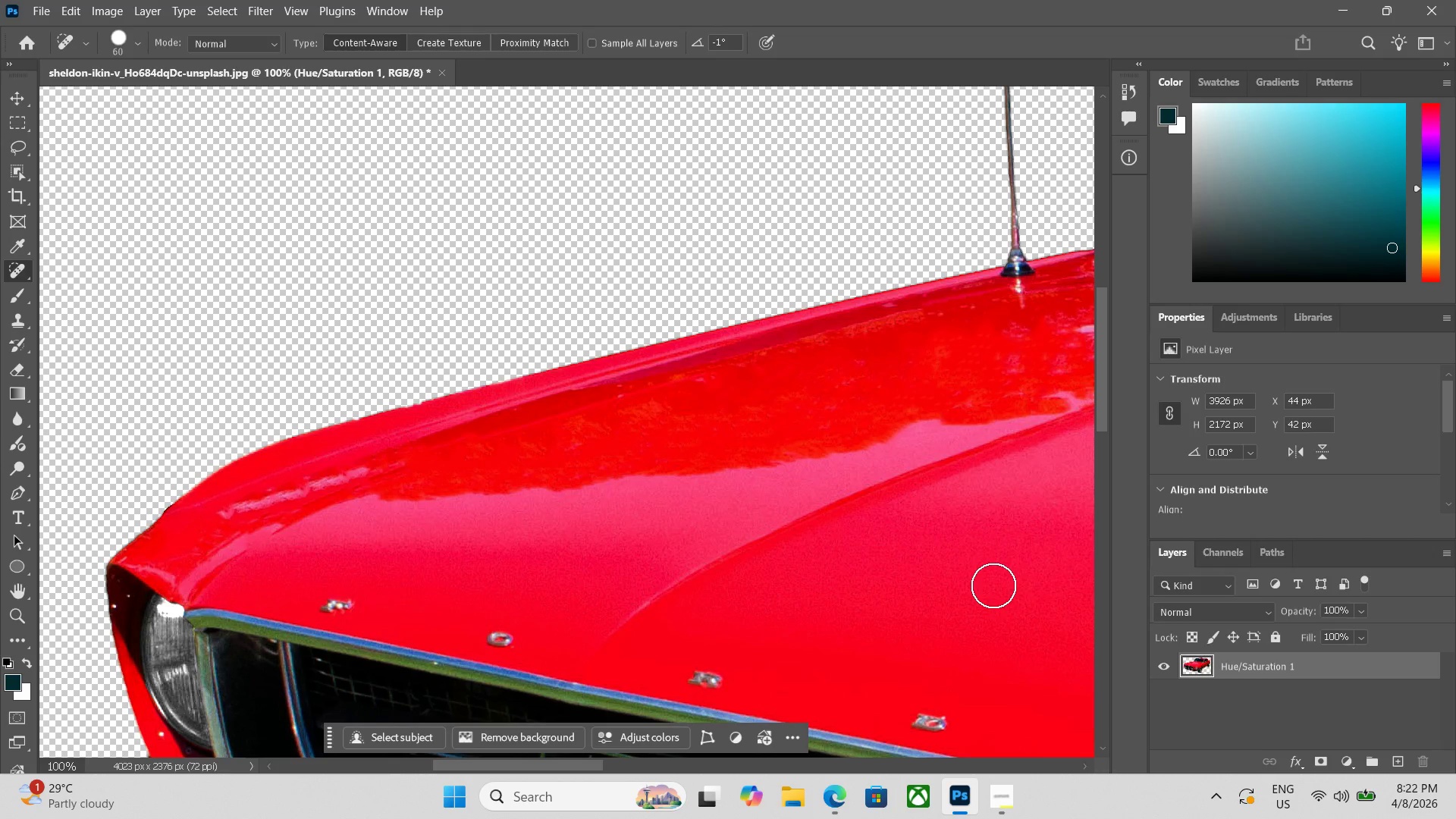 
key(Control+Minus)
 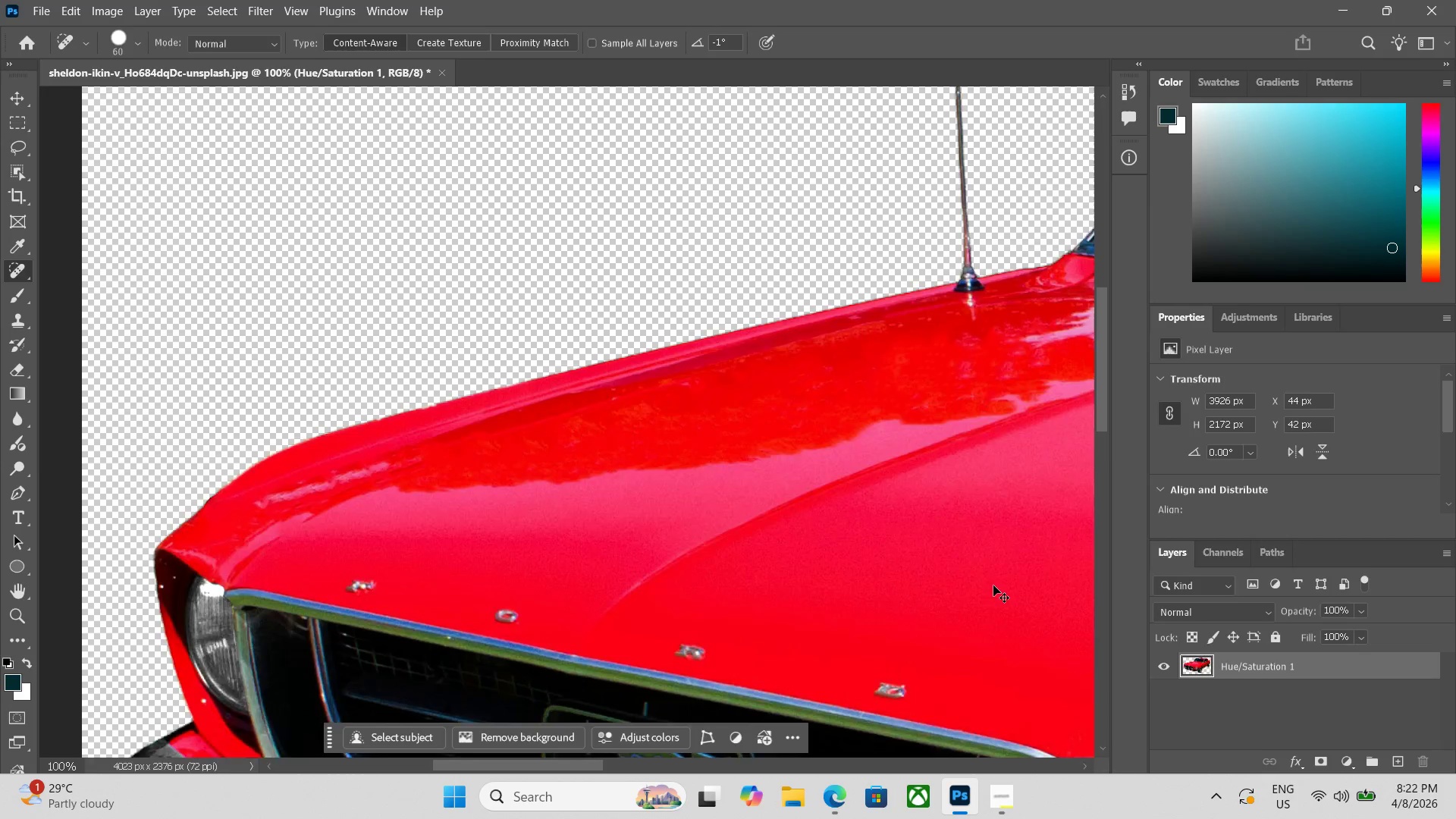 
key(Control+Minus)
 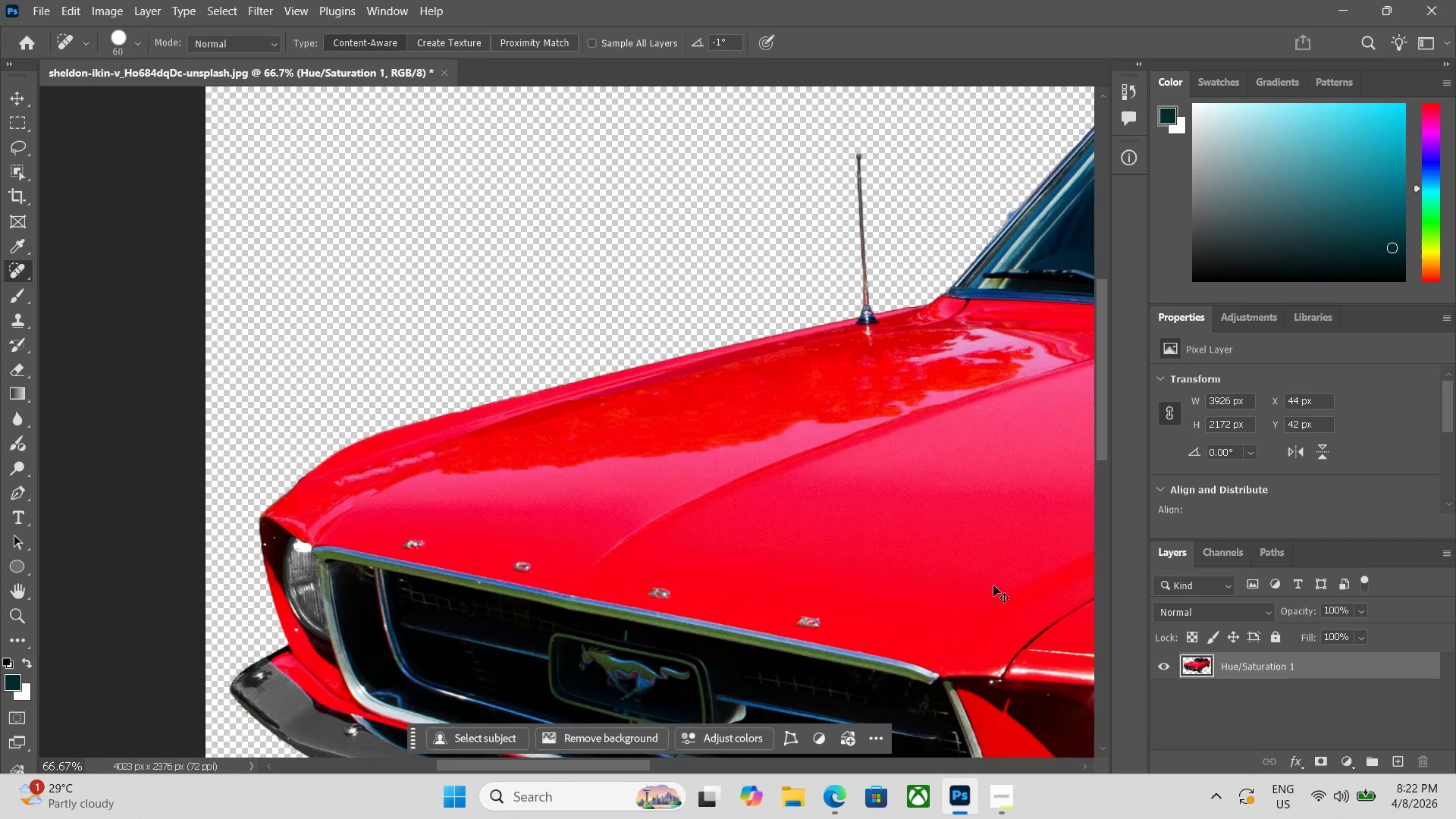 
key(Control+Minus)
 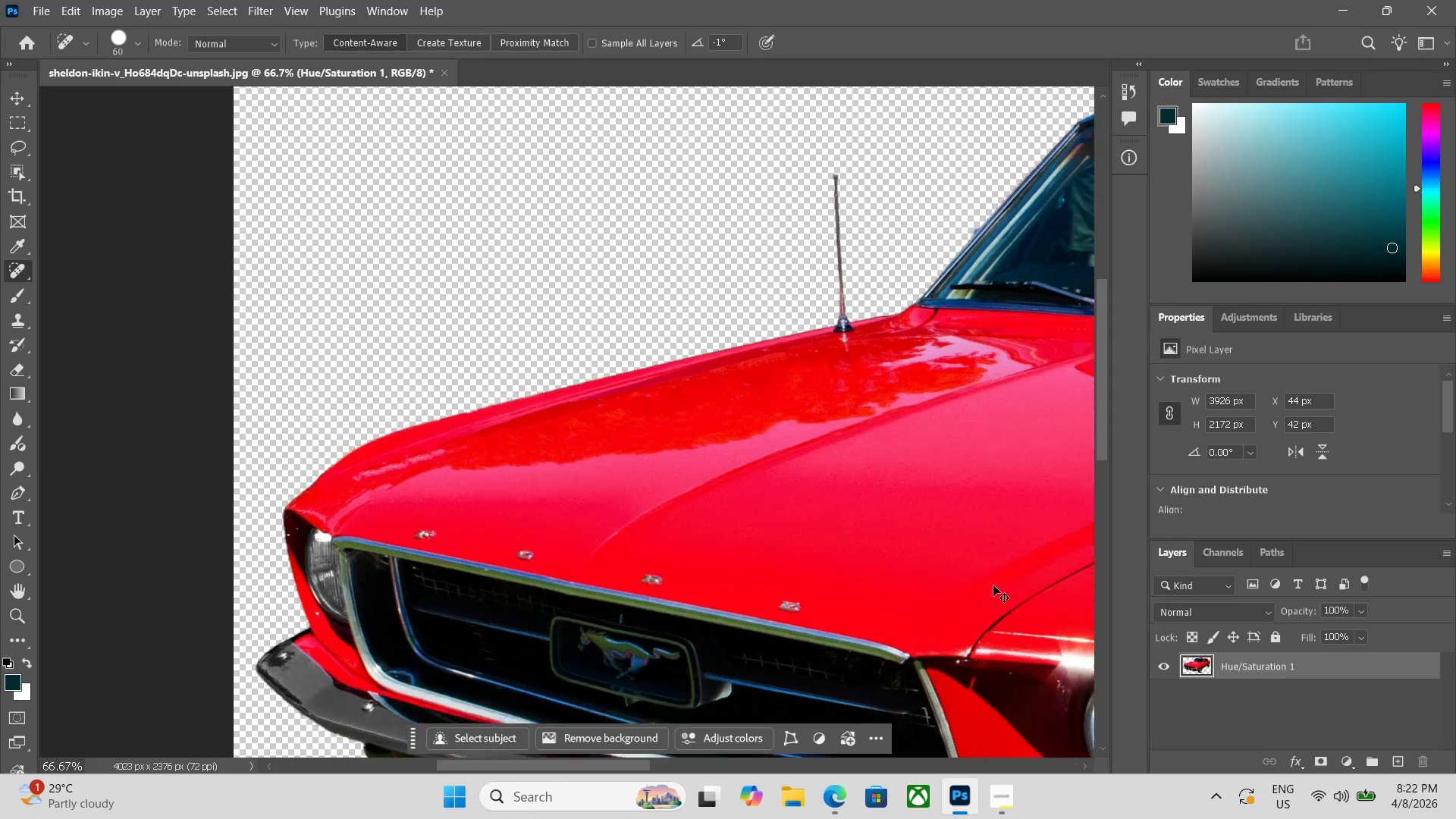 
key(Control+Minus)
 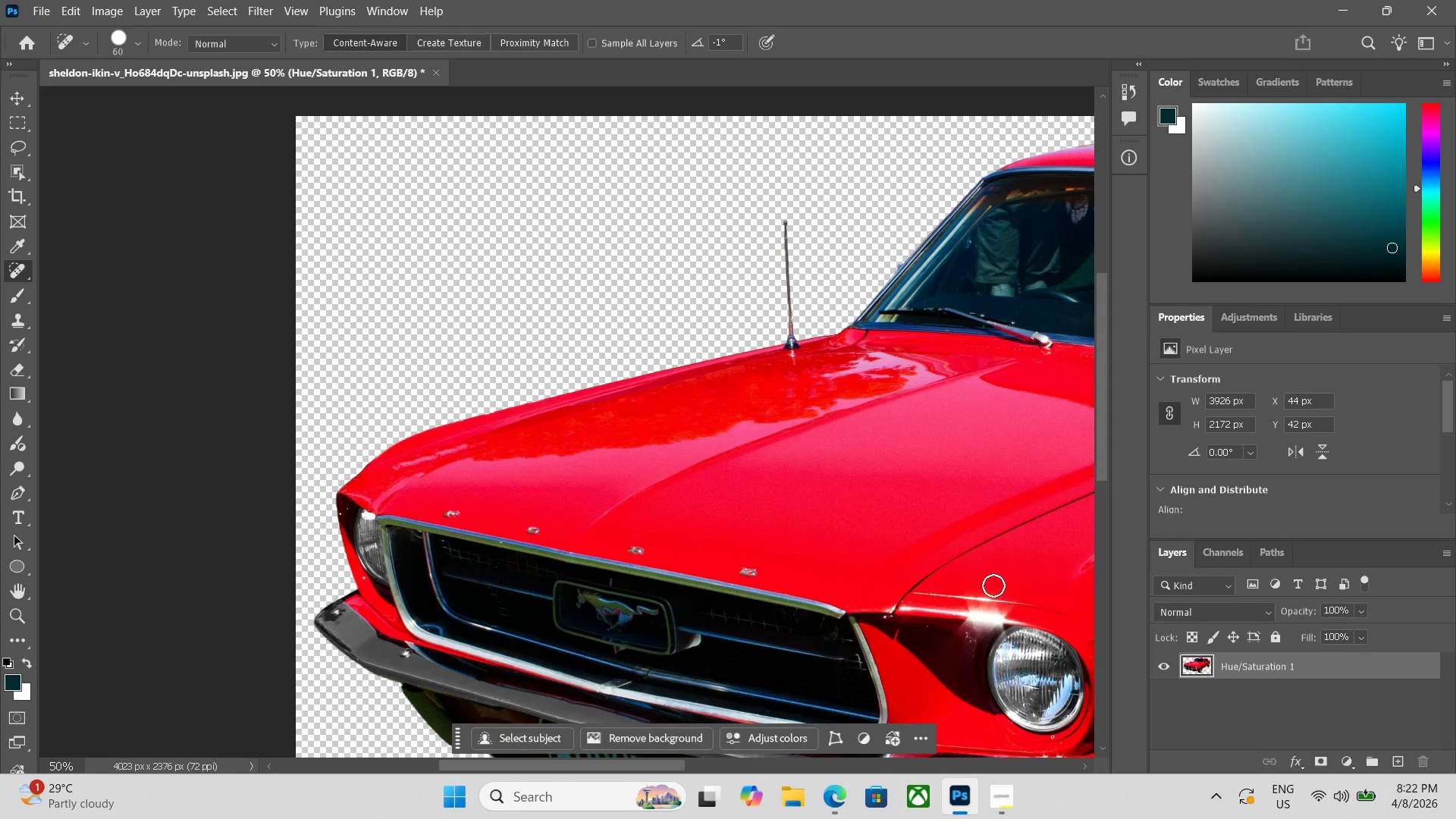 
key(Control+Minus)
 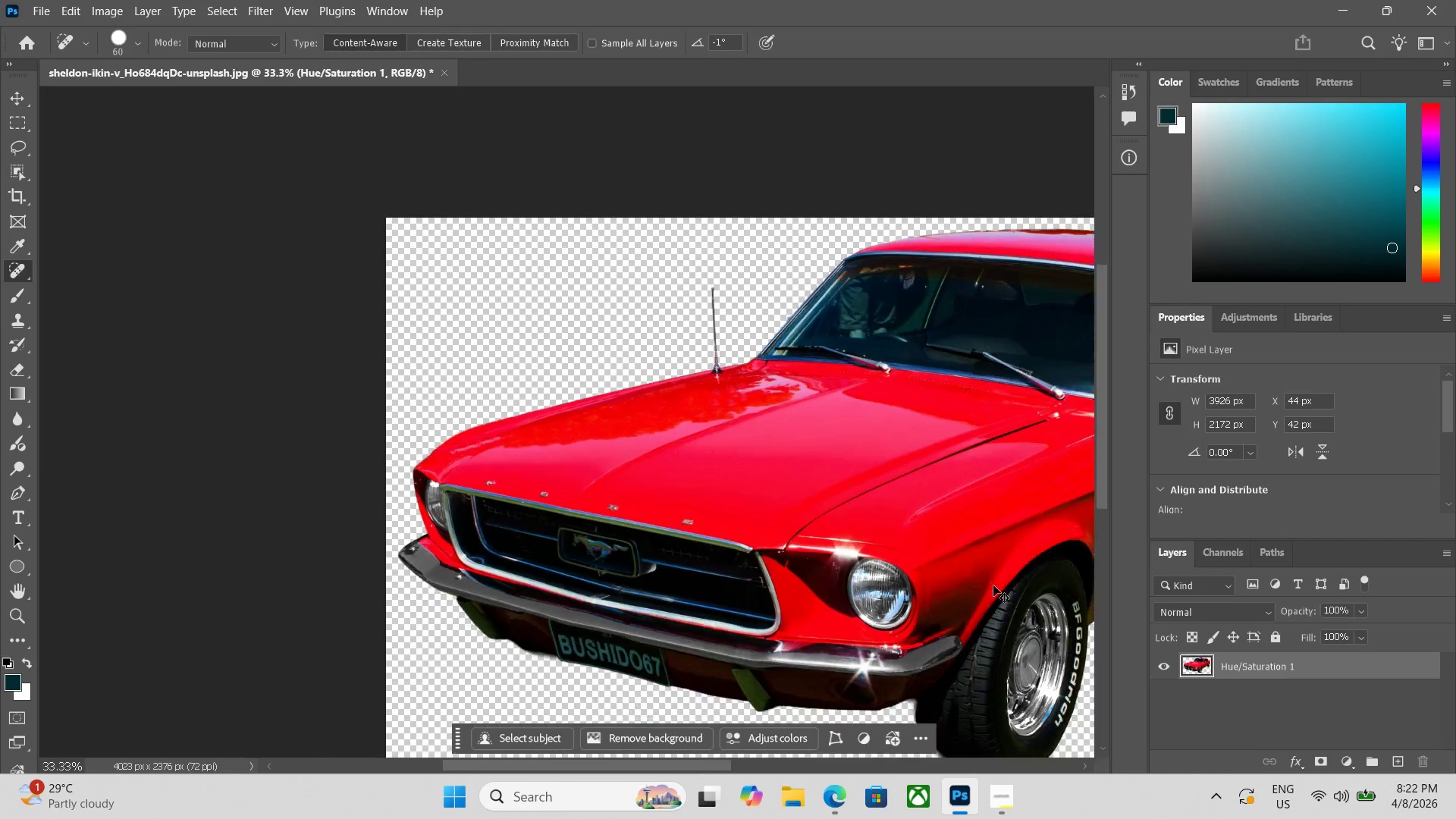 
key(Control+Minus)
 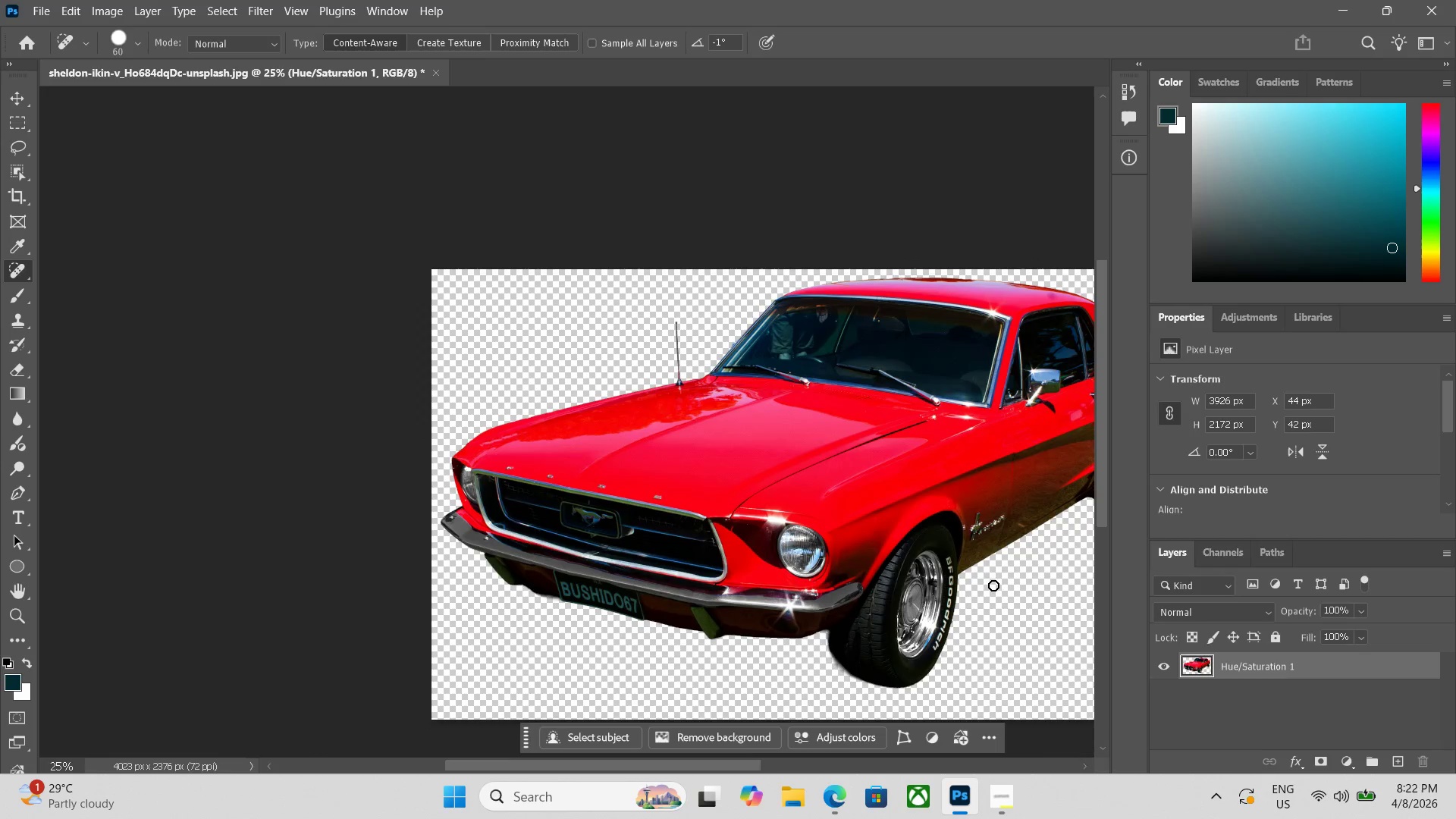 
key(Control+Equal)
 